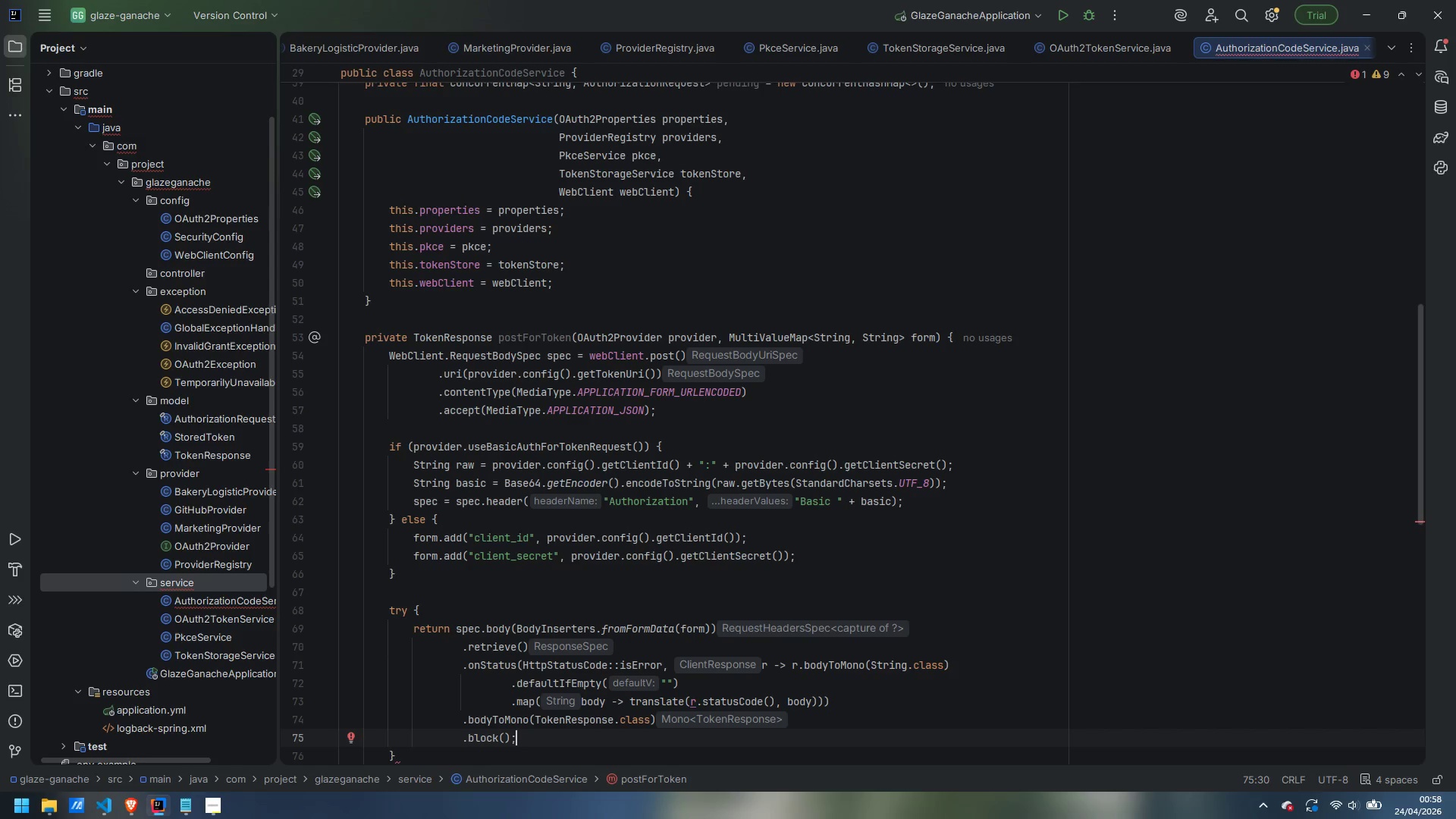 
wait(6.2)
 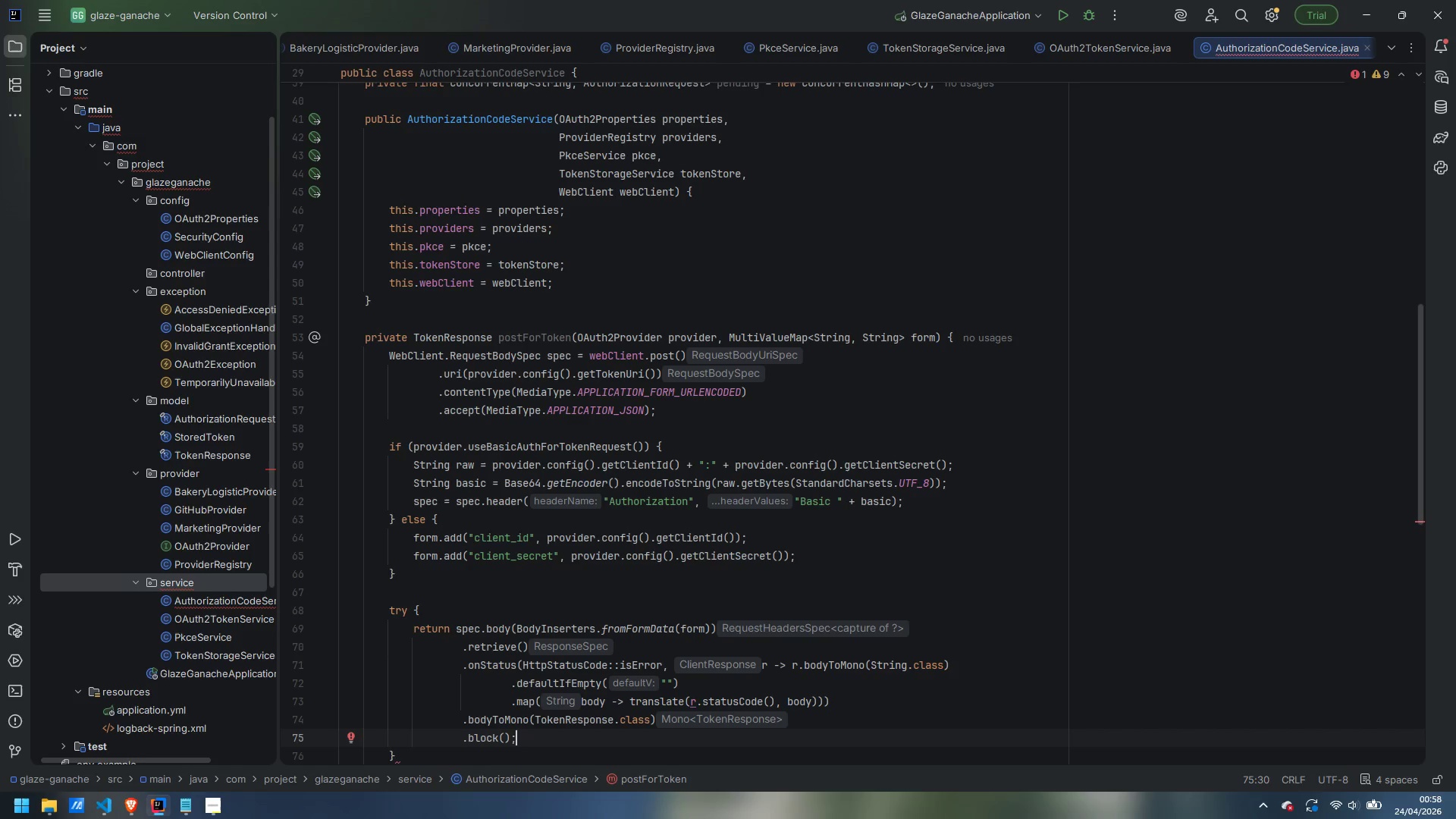 
key(ArrowDown)
 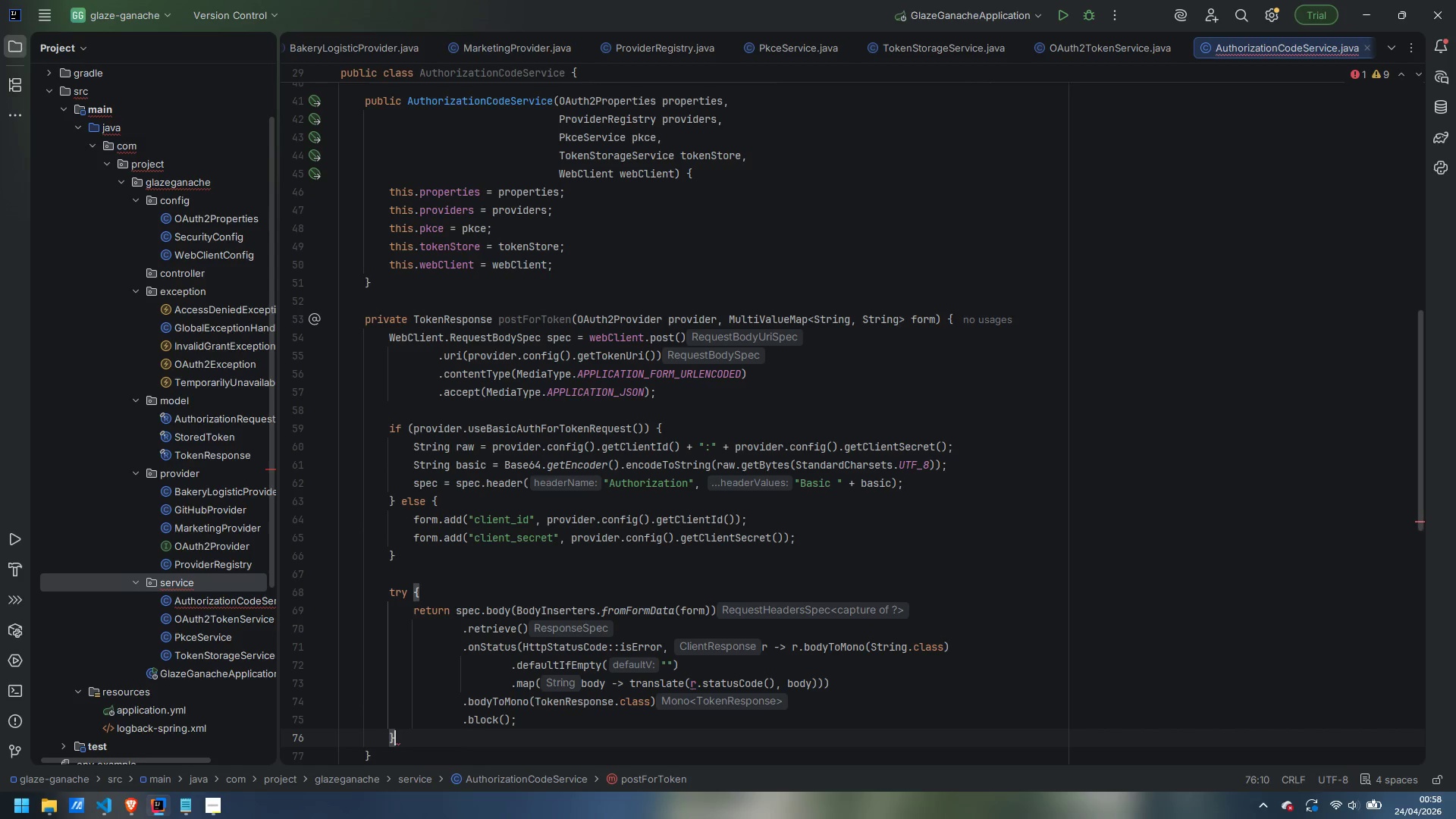 
key(ArrowUp)
 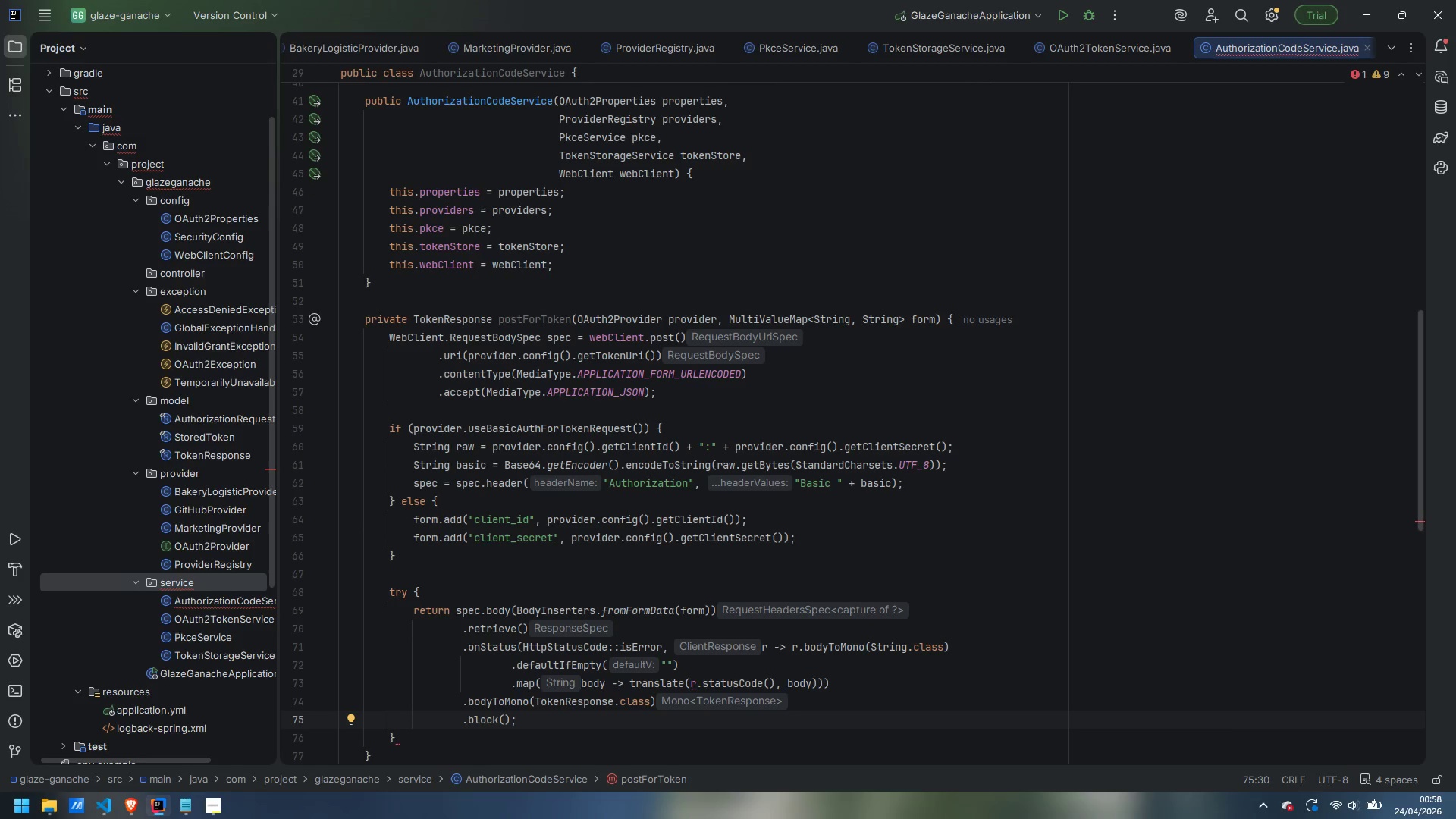 
key(ArrowDown)
 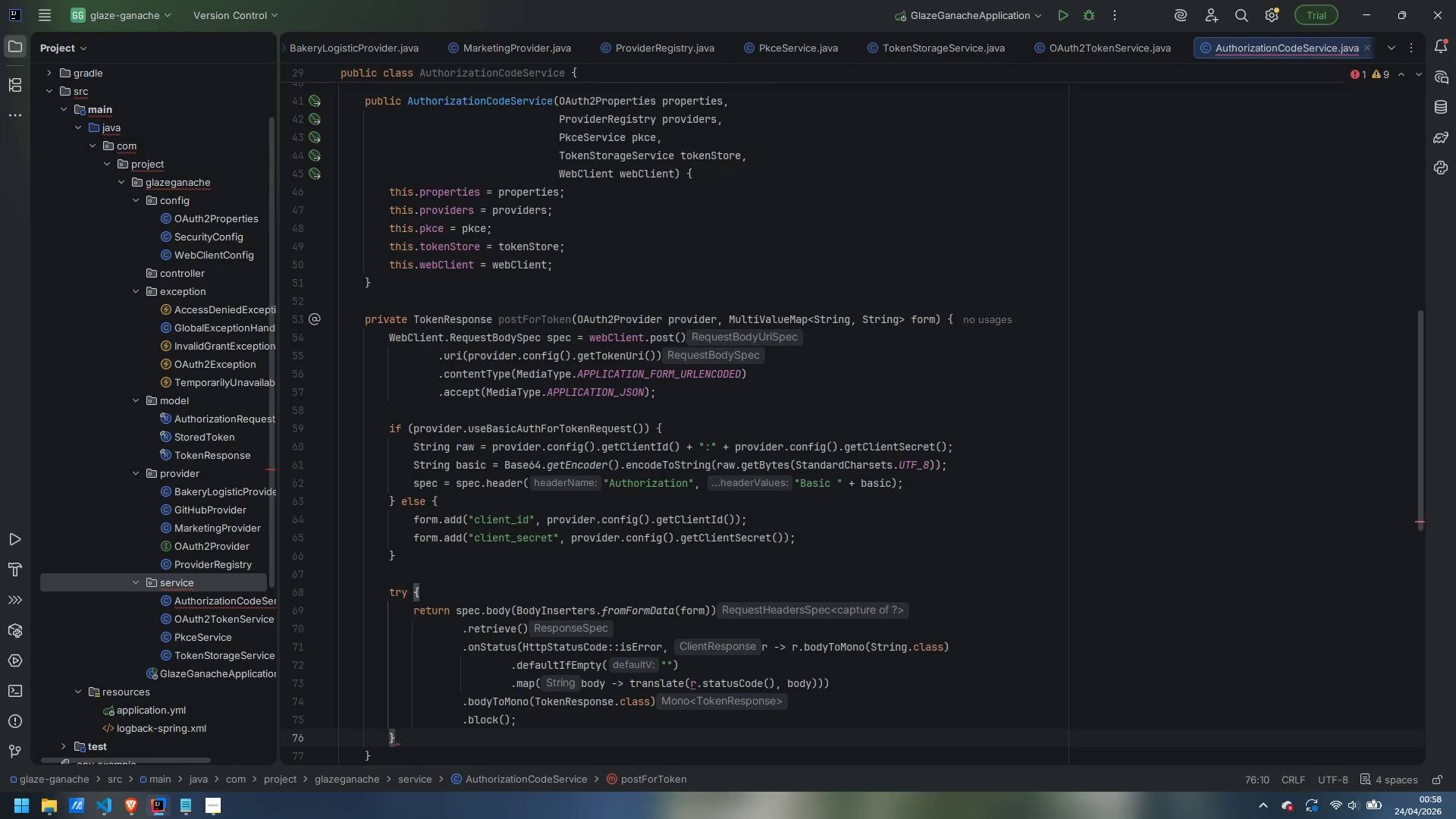 
type( catch (Webnv)
key(Backspace)
key(Backspace)
type(Client)
 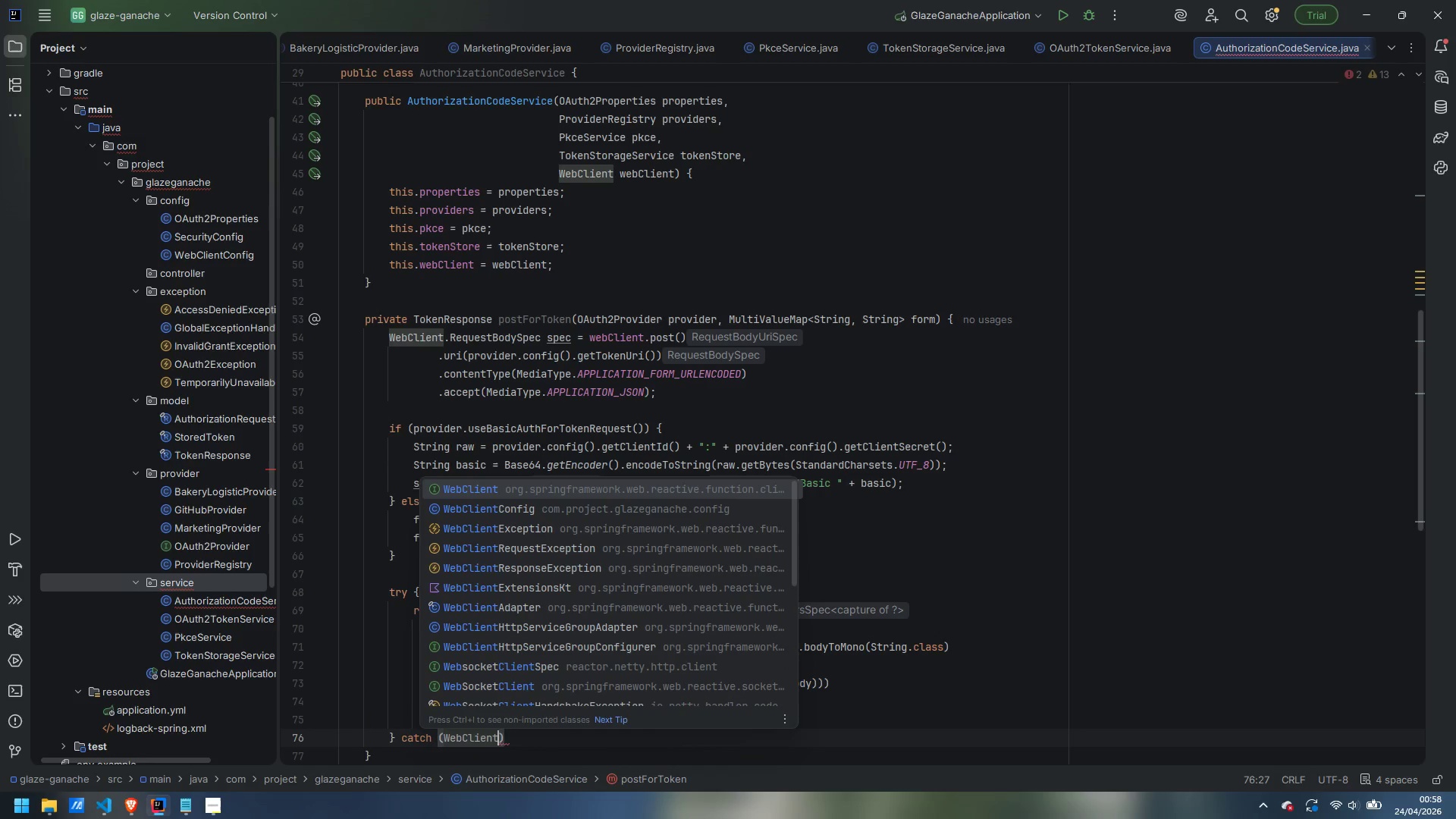 
wait(6.05)
 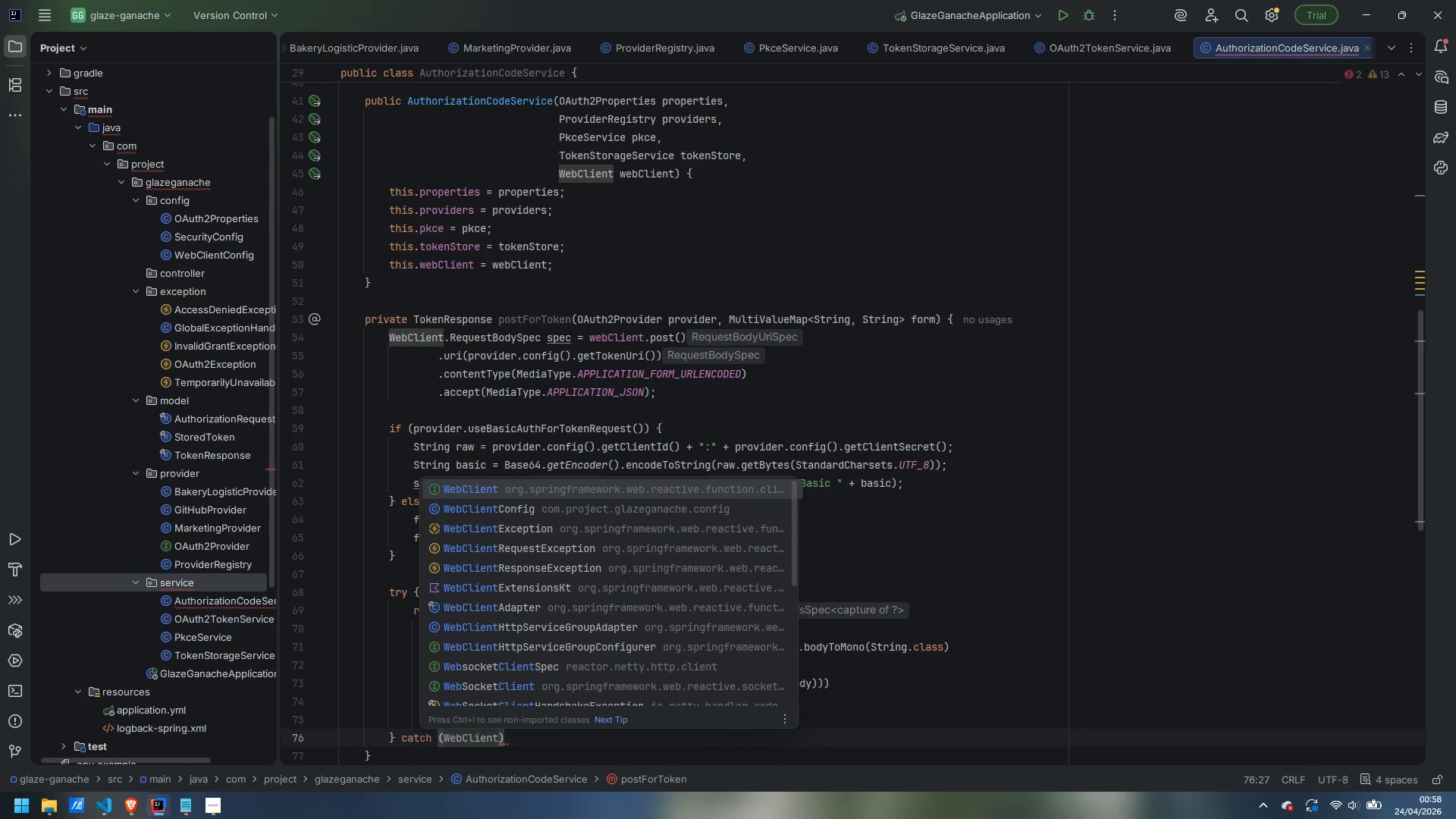 
type(ResponseException)
 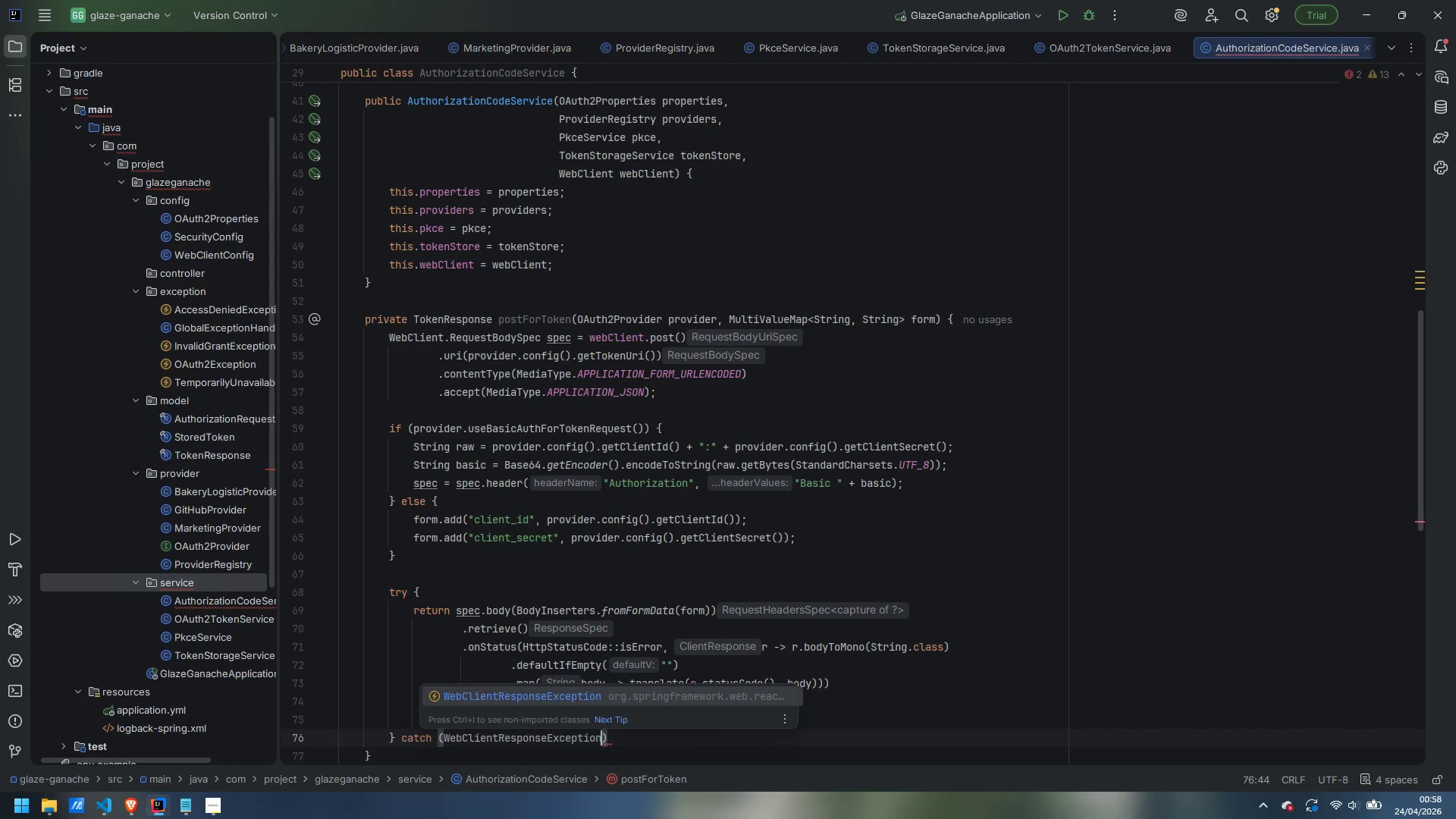 
key(Enter)
 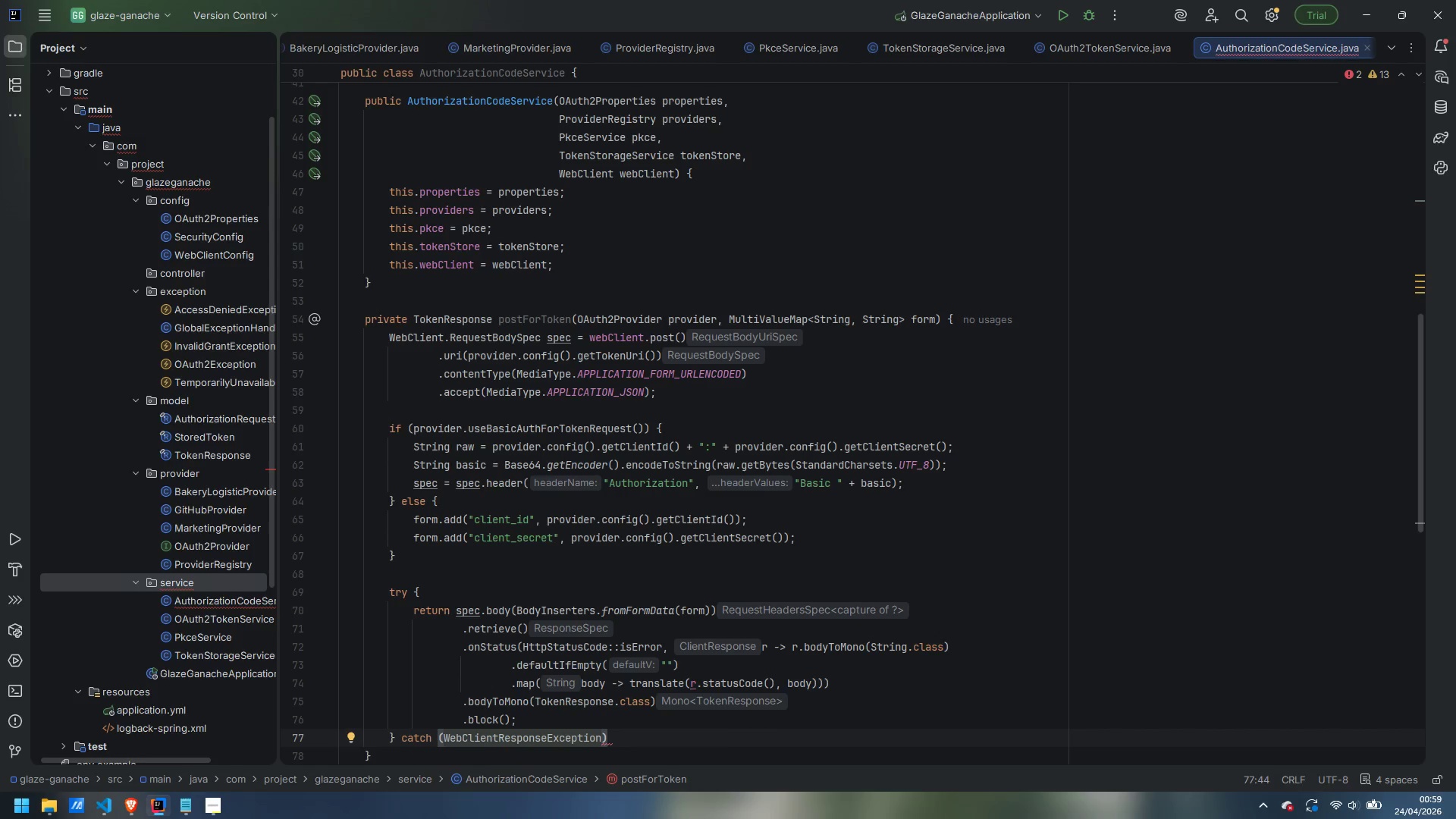 
key(Space)
 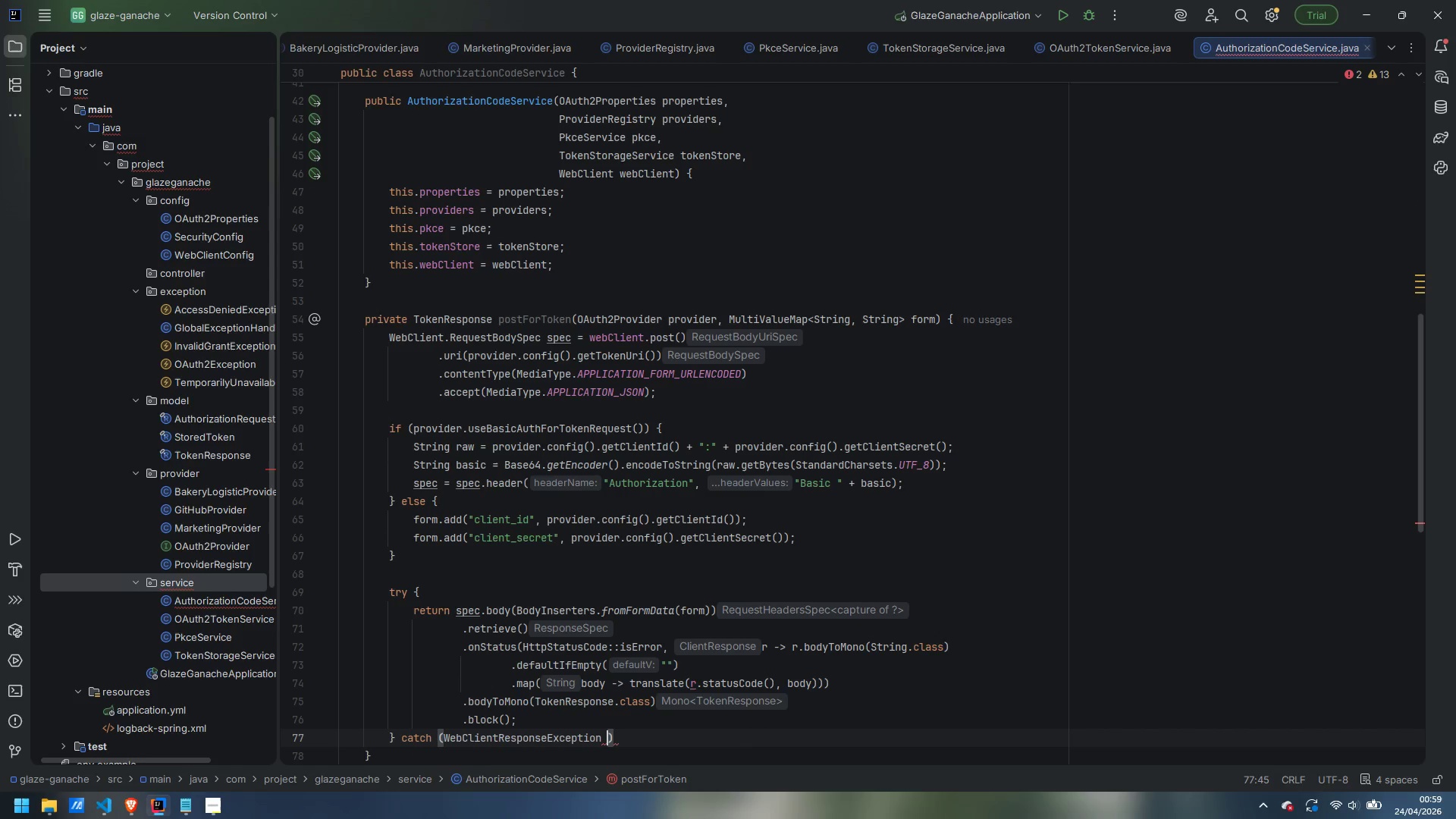 
key(E)
 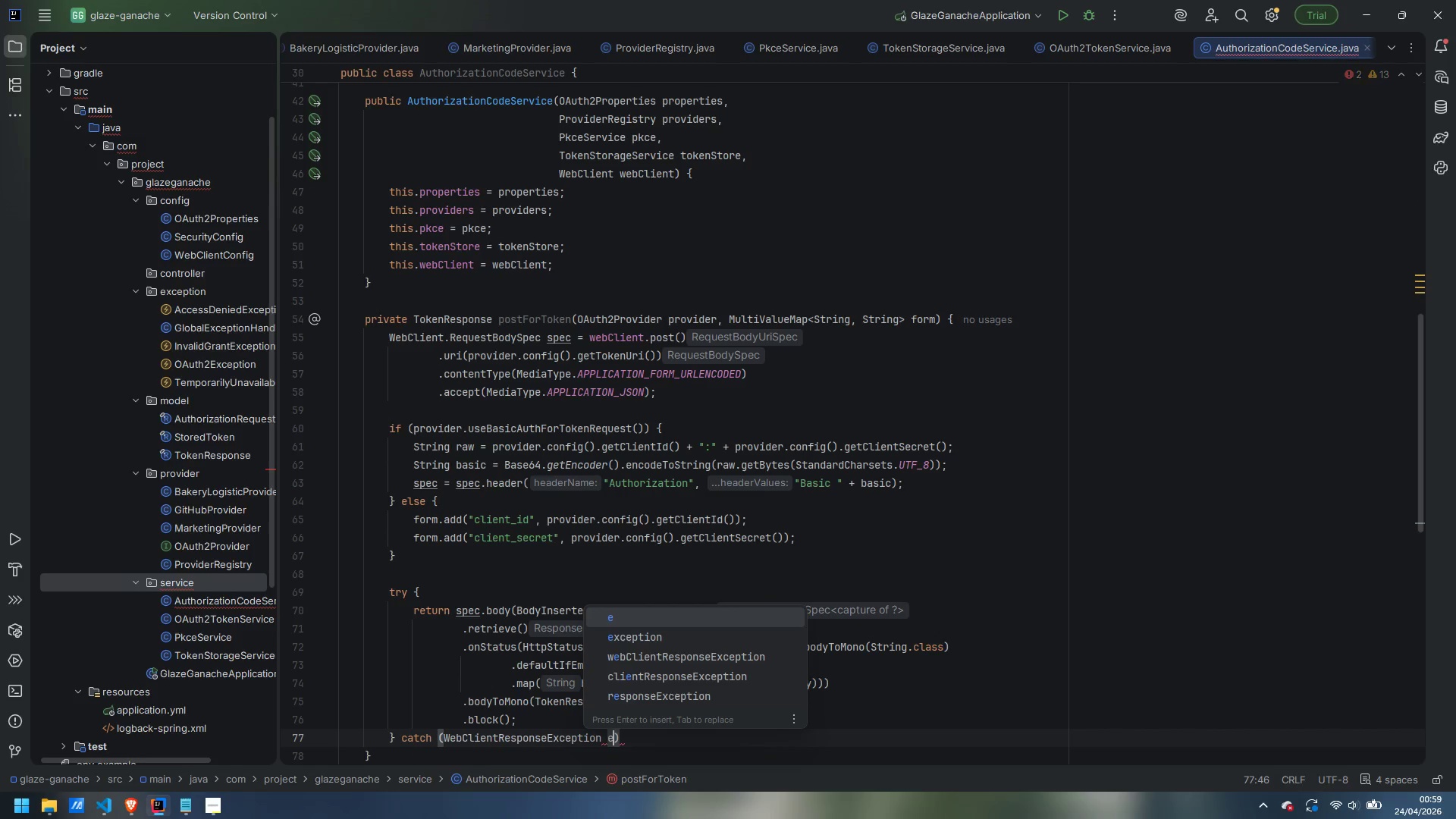 
key(ArrowRight)
 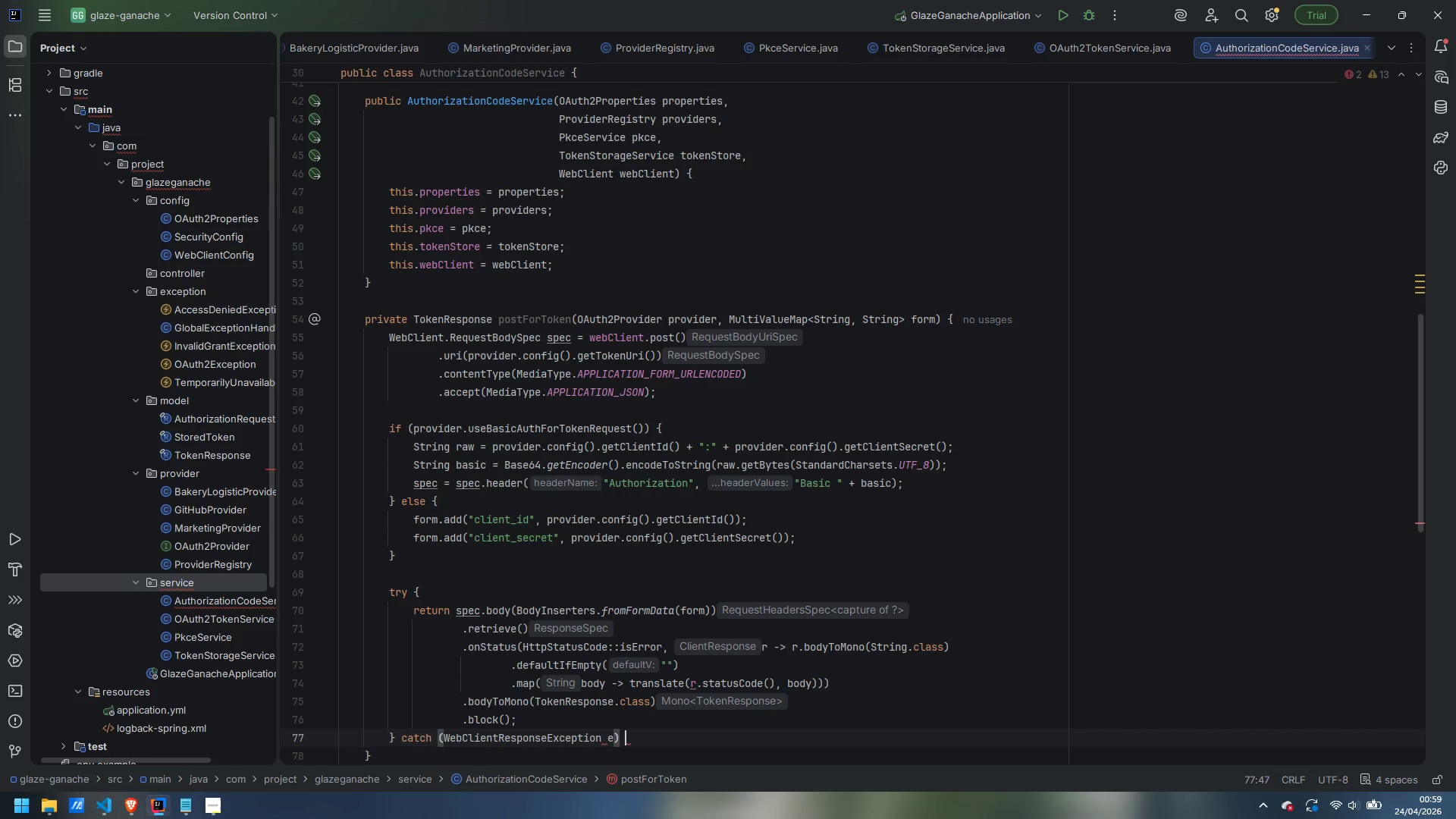 
key(Space)
 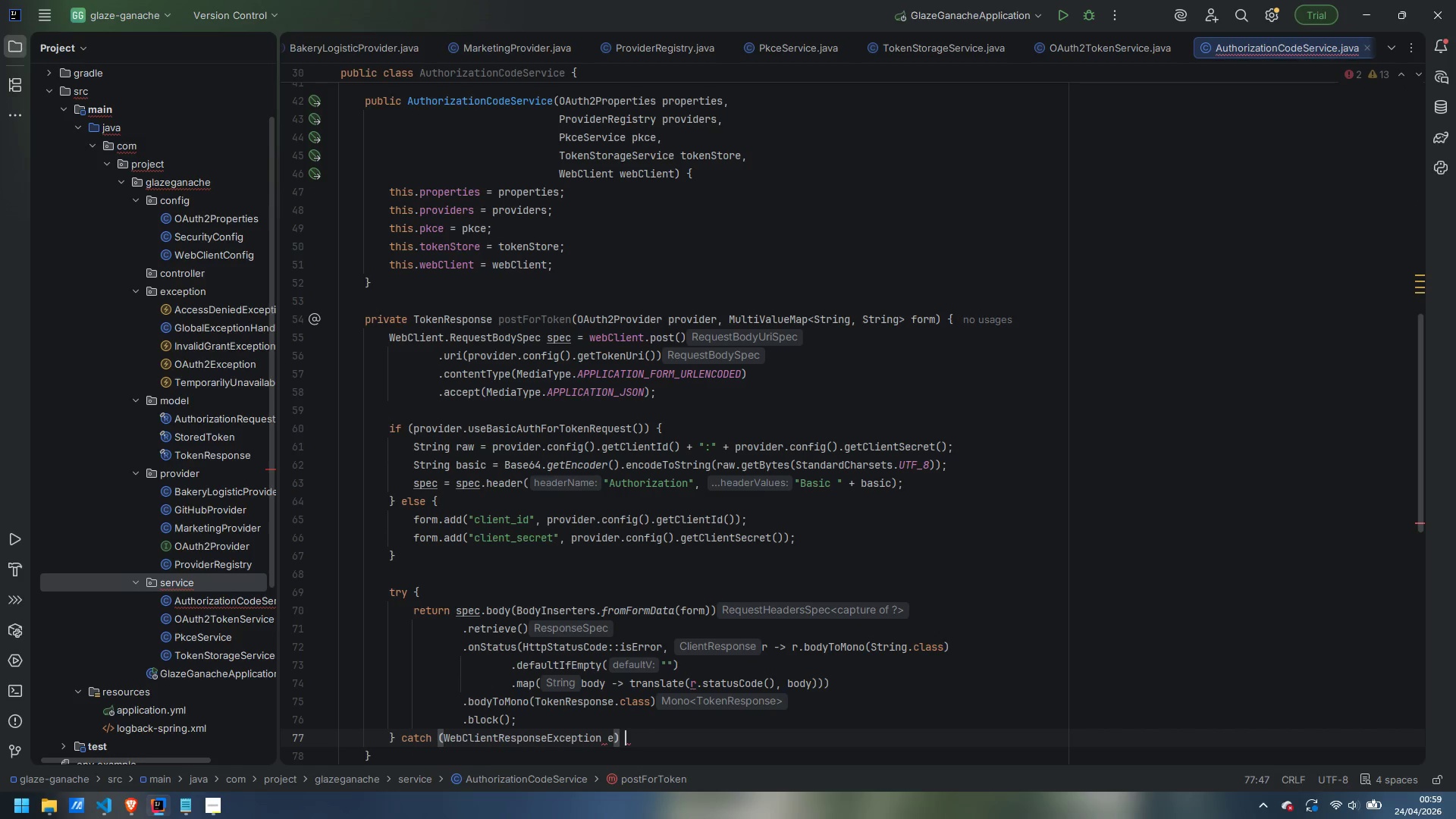 
key(Shift+ShiftLeft)
 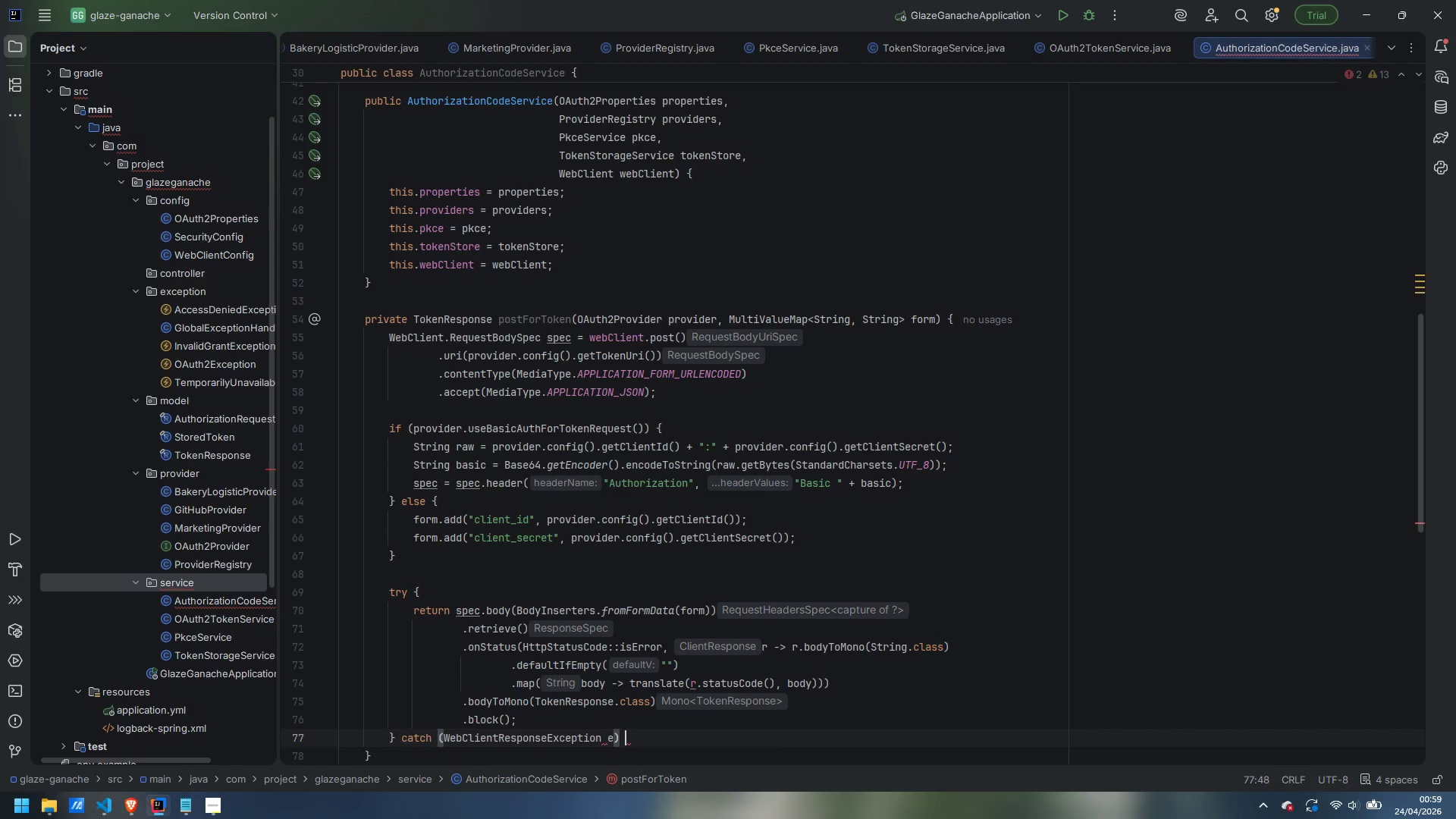 
key(Shift+BracketLeft)
 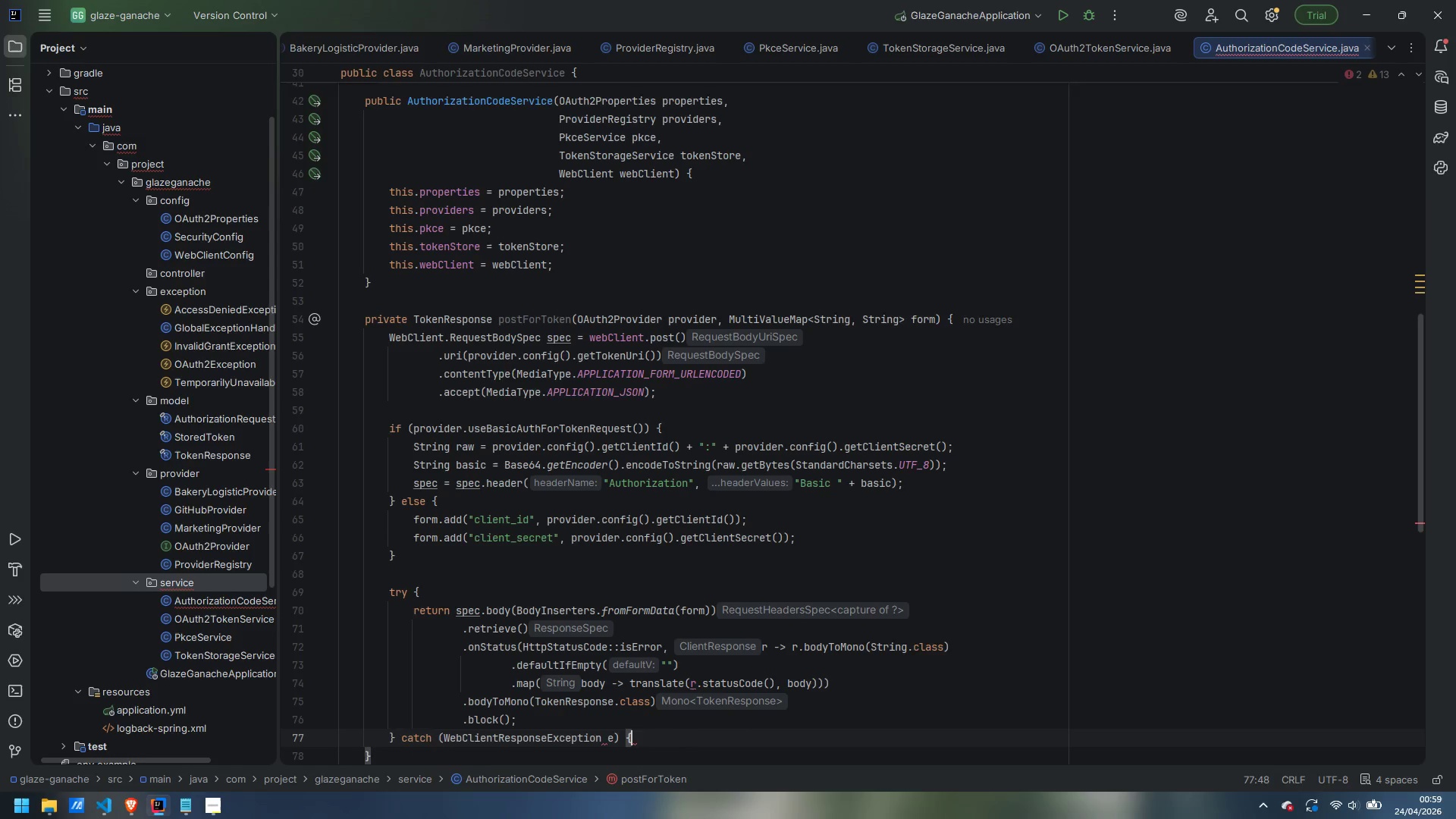 
key(Enter)
 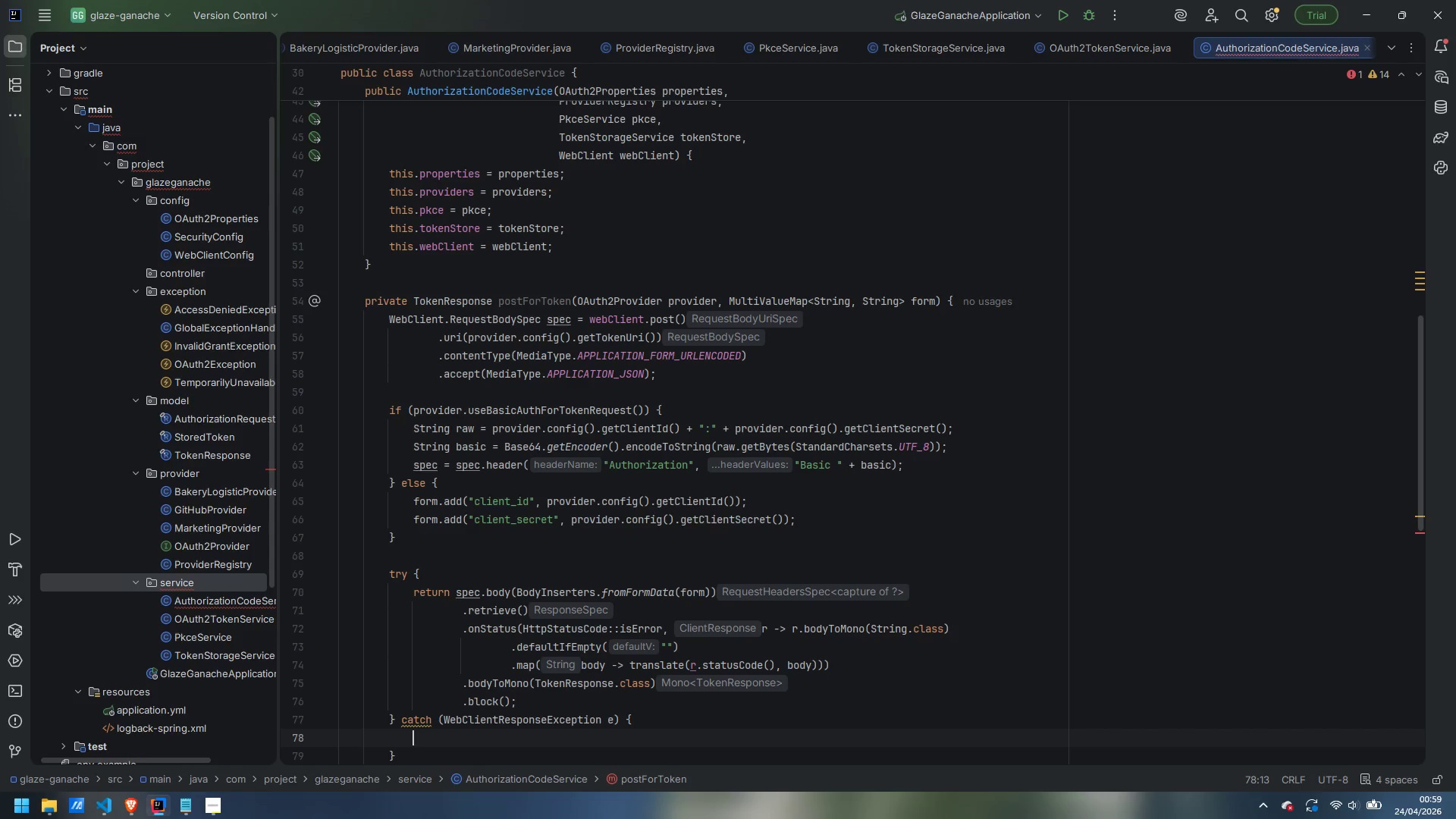 
wait(17.22)
 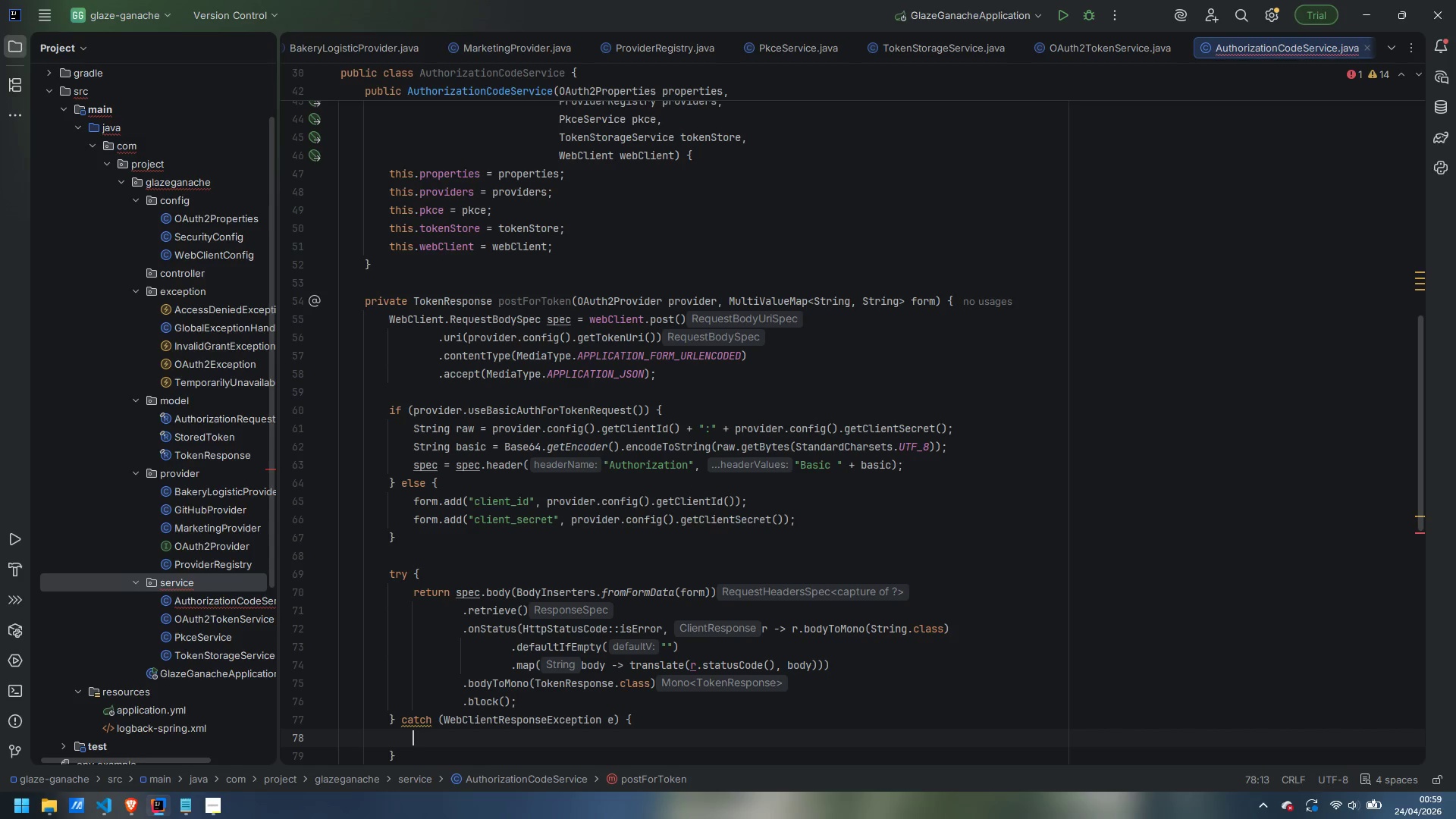 
type(thr)
 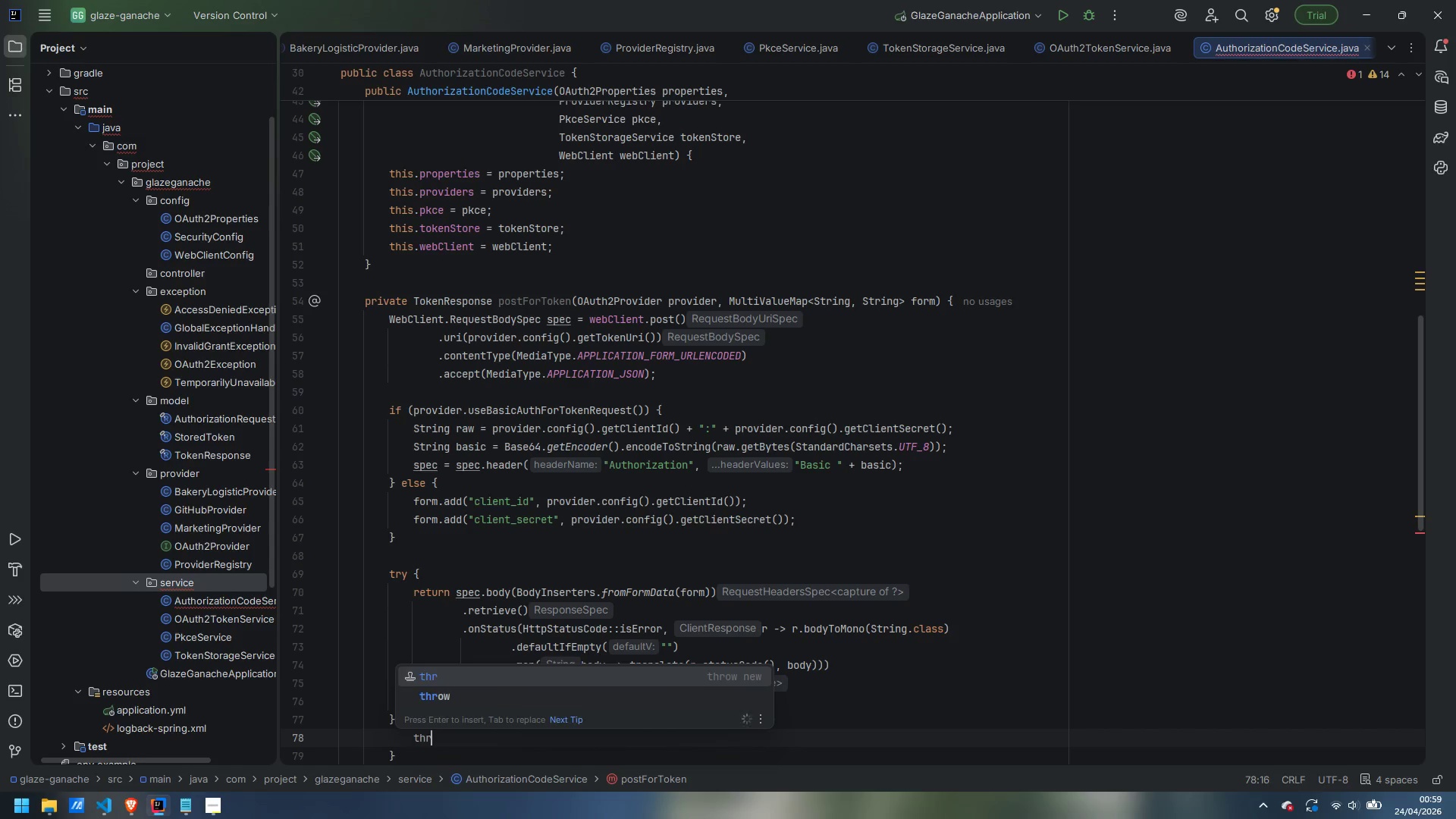 
key(Enter)
 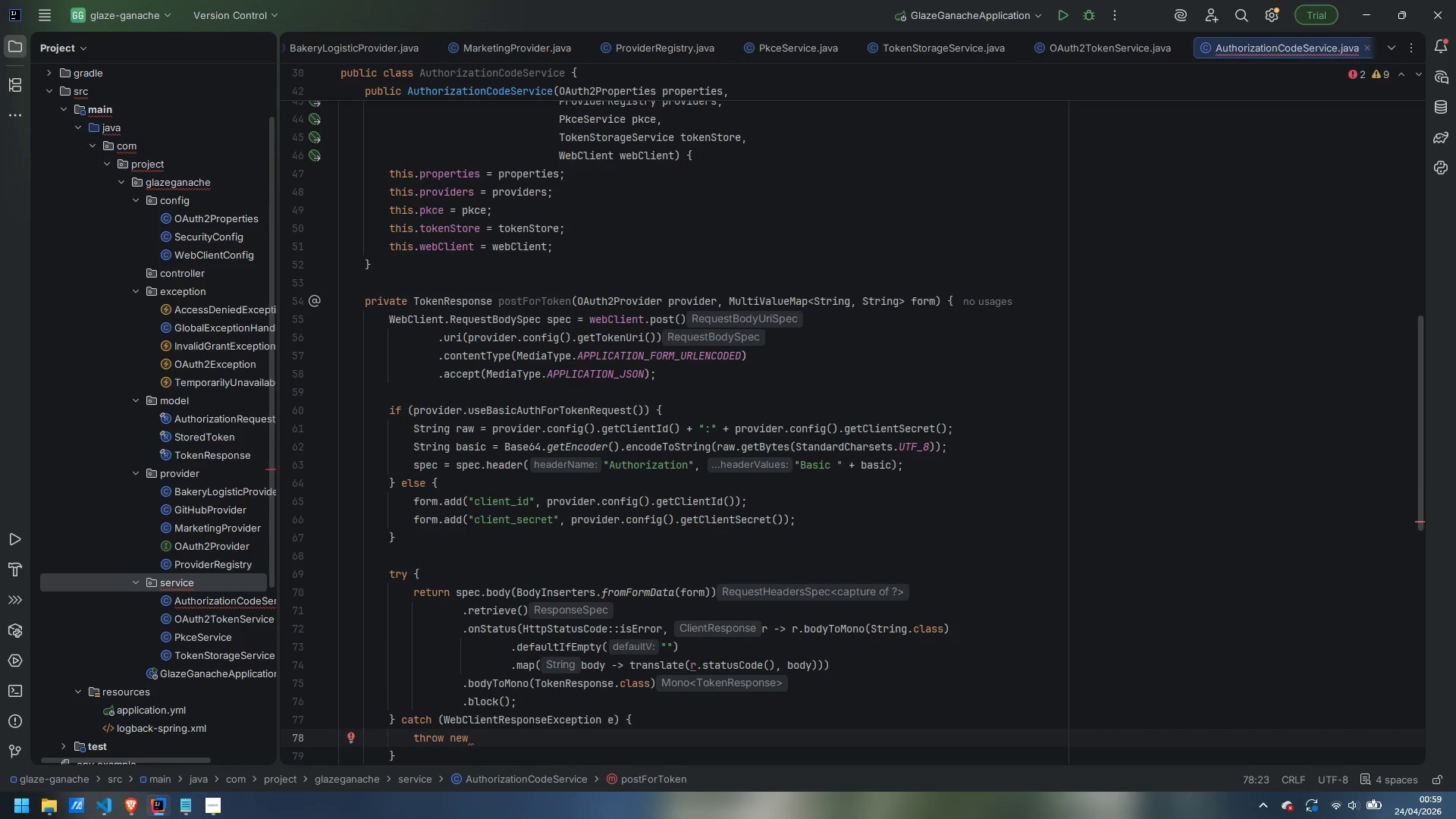 
type(translate)()
 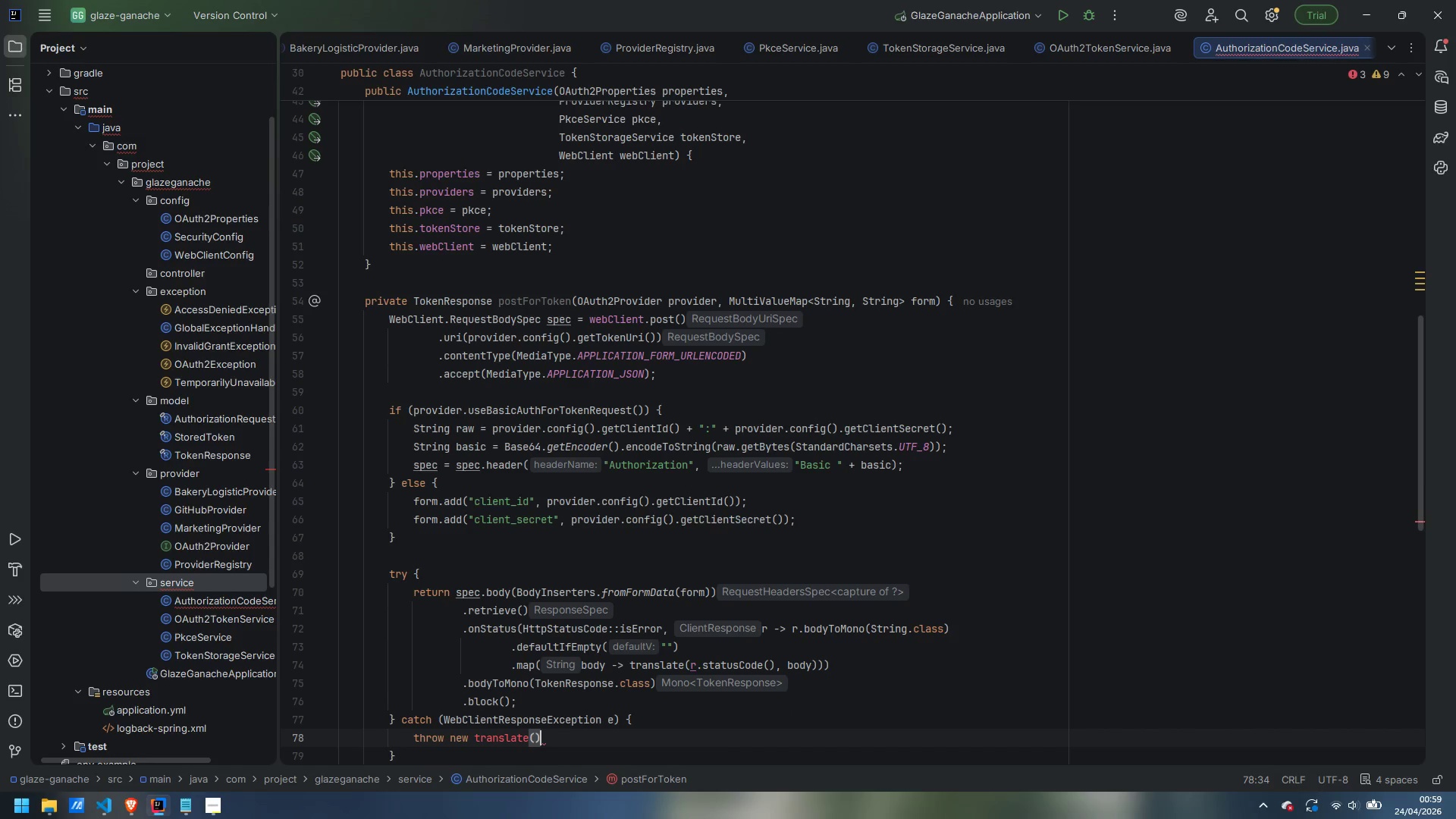 
key(ArrowLeft)
 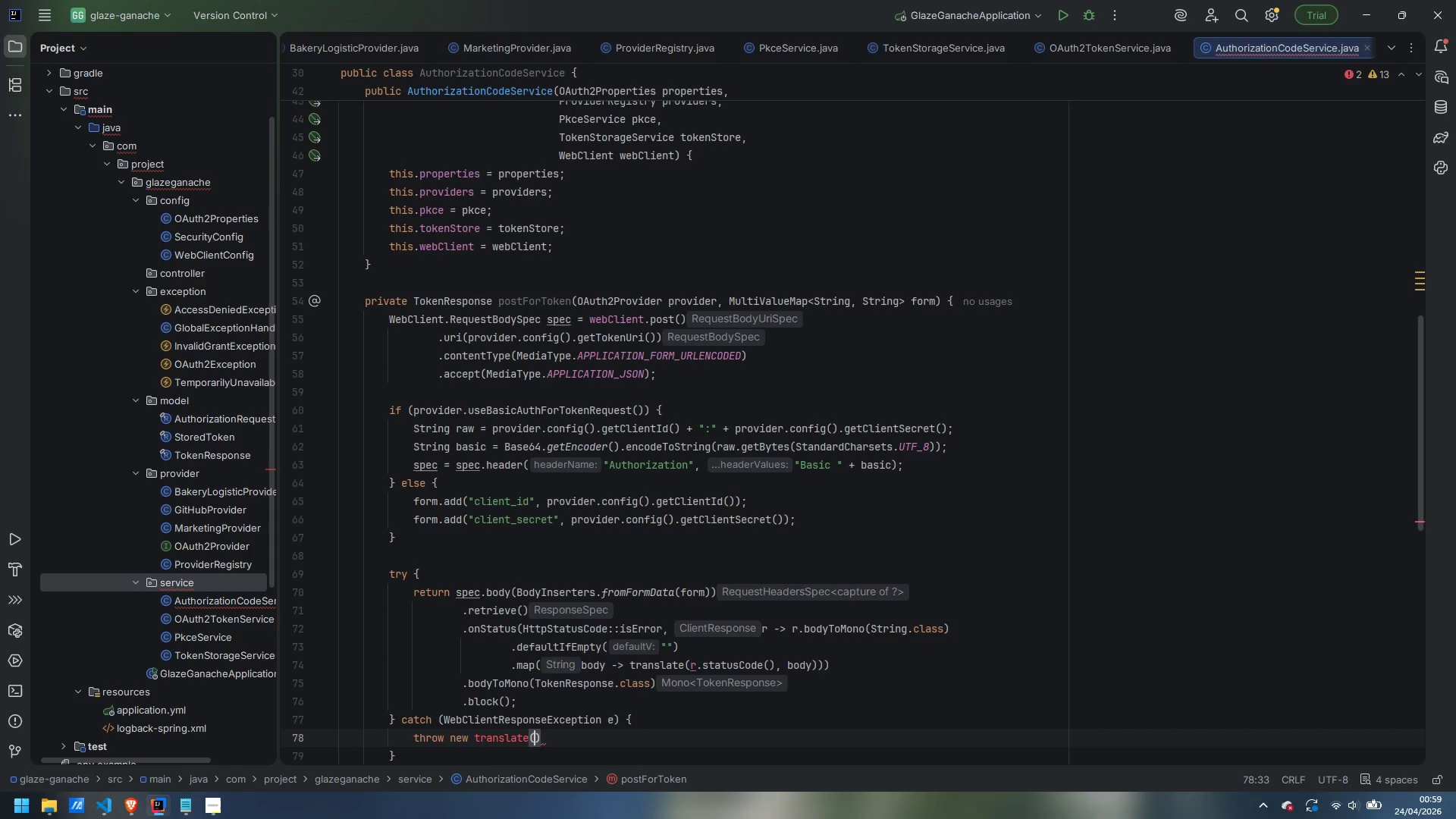 
type(ex.)
 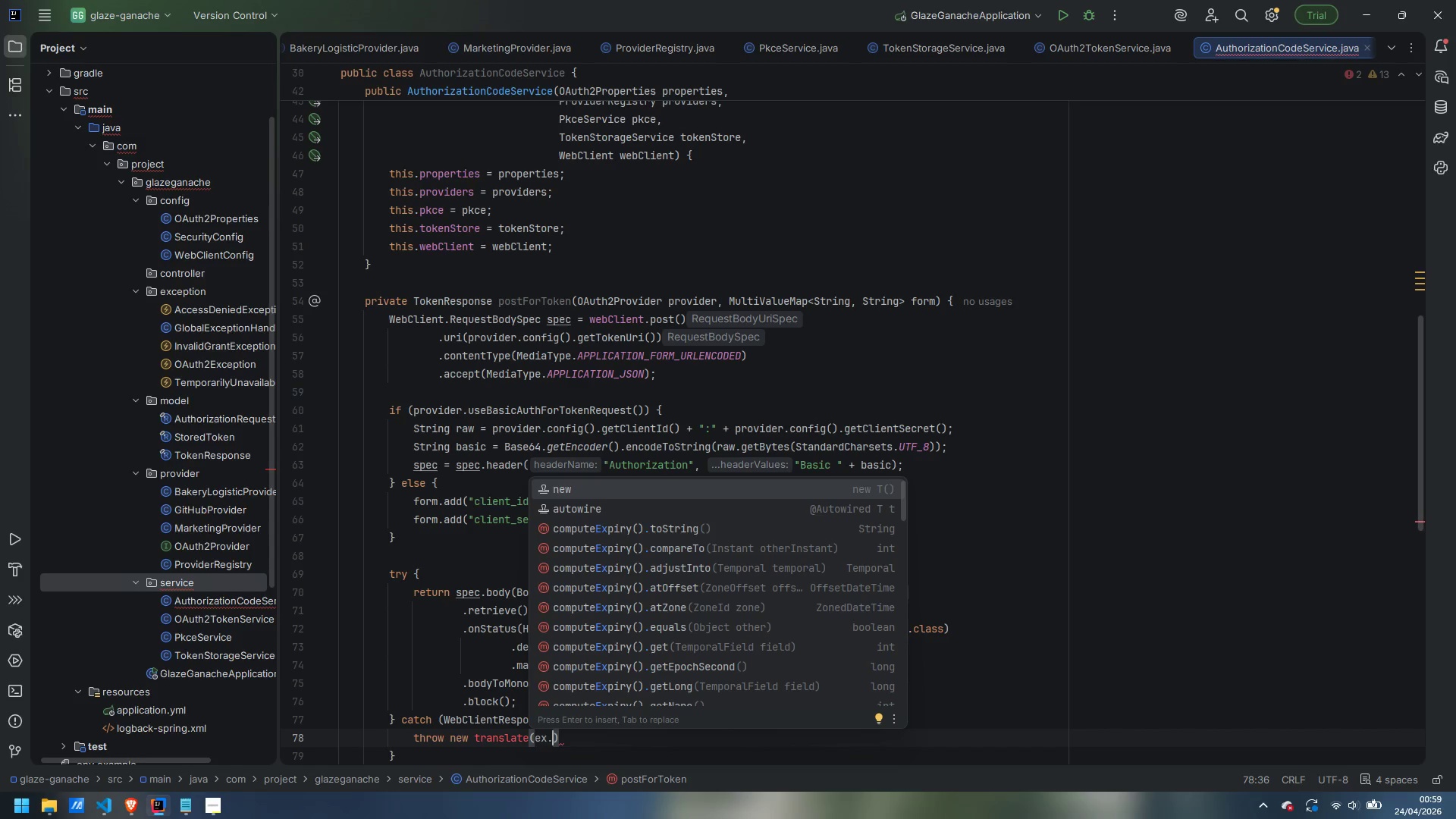 
type(getStatusCode)
 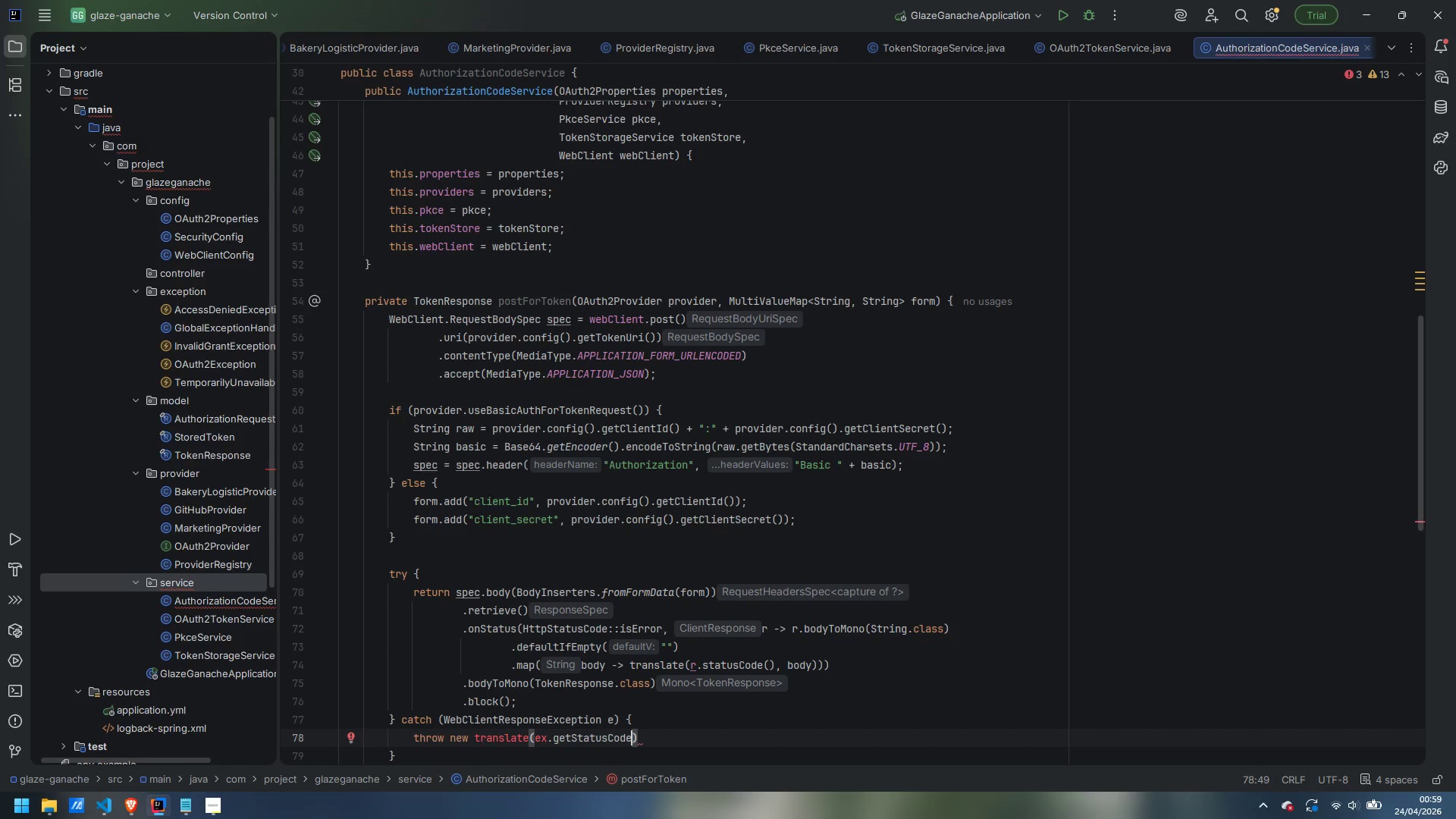 
wait(9.73)
 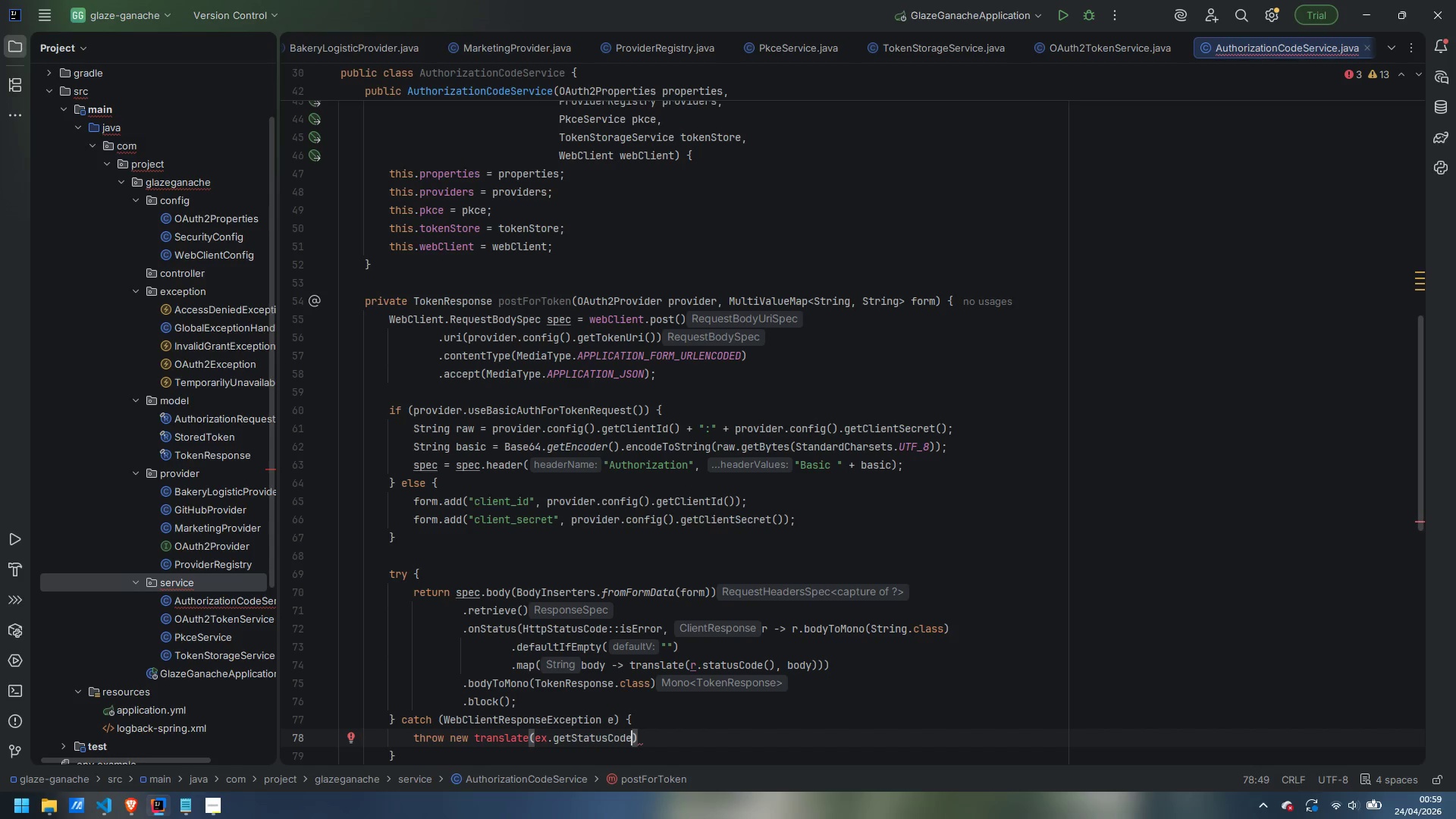 
type(, ex.get)
key(Backspace)
key(Backspace)
key(Backspace)
key(Backspace)
key(Backspace)
 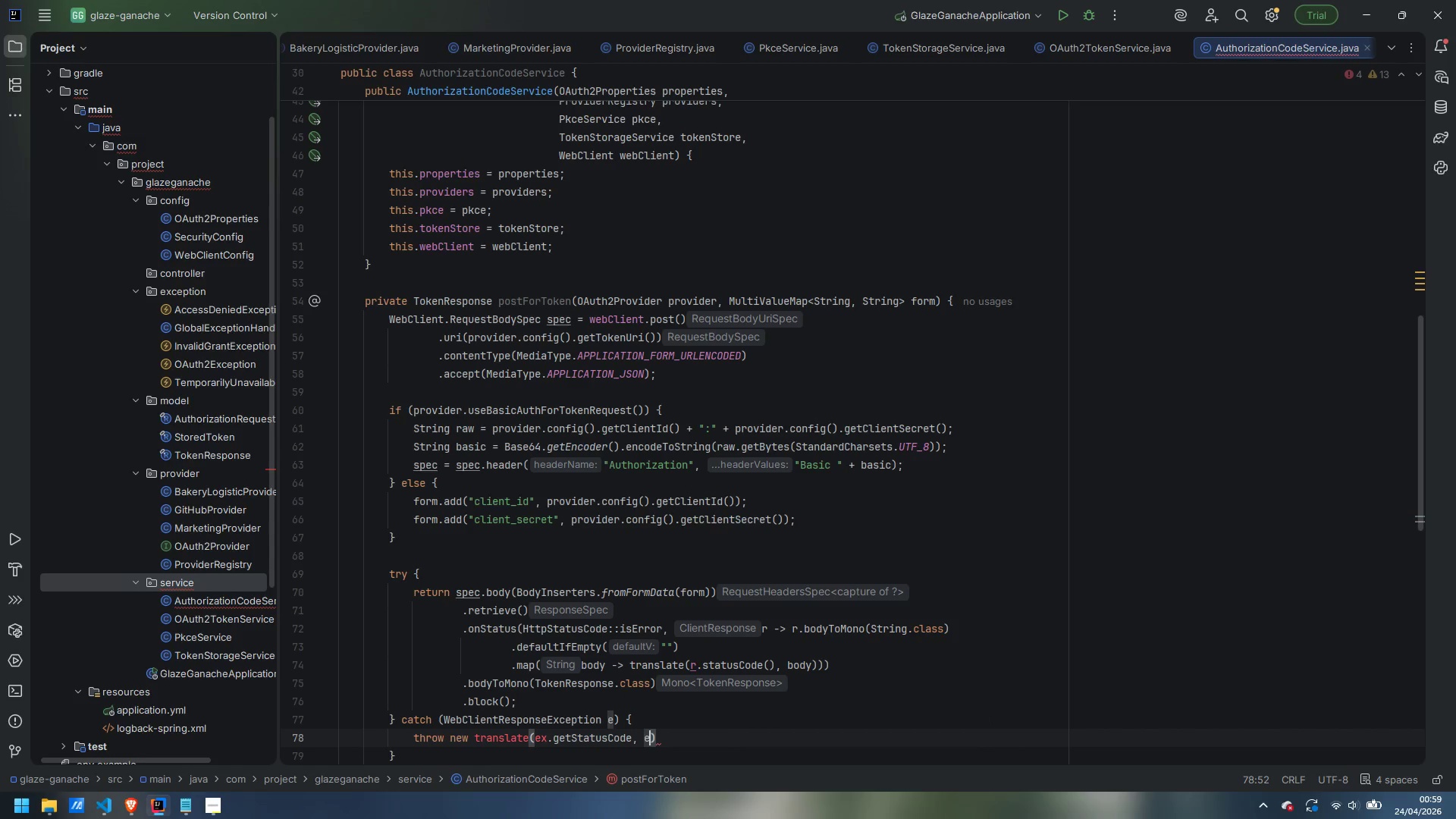 
key(Control+ArrowLeft)
 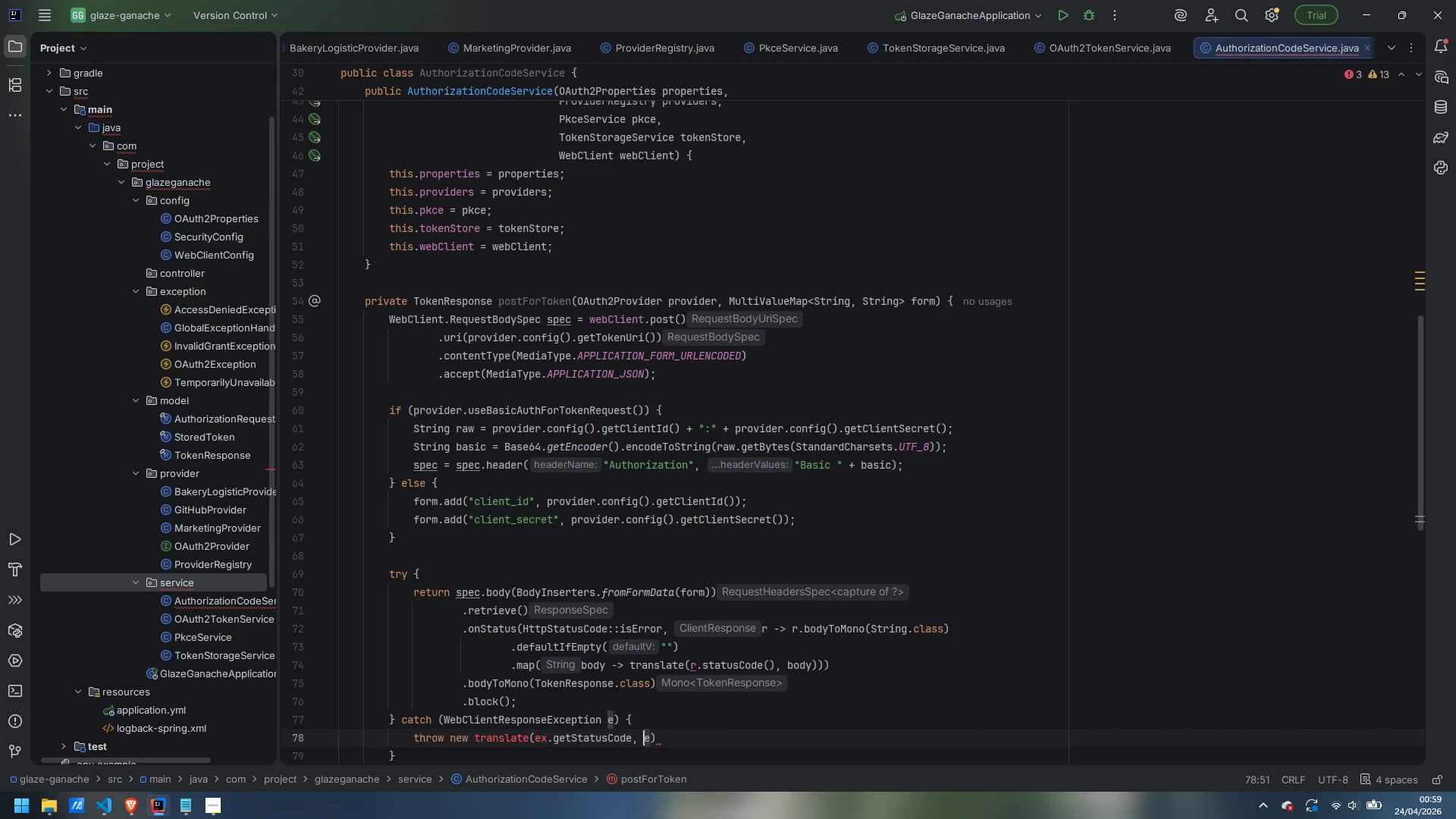 
key(Control+ArrowLeft)
 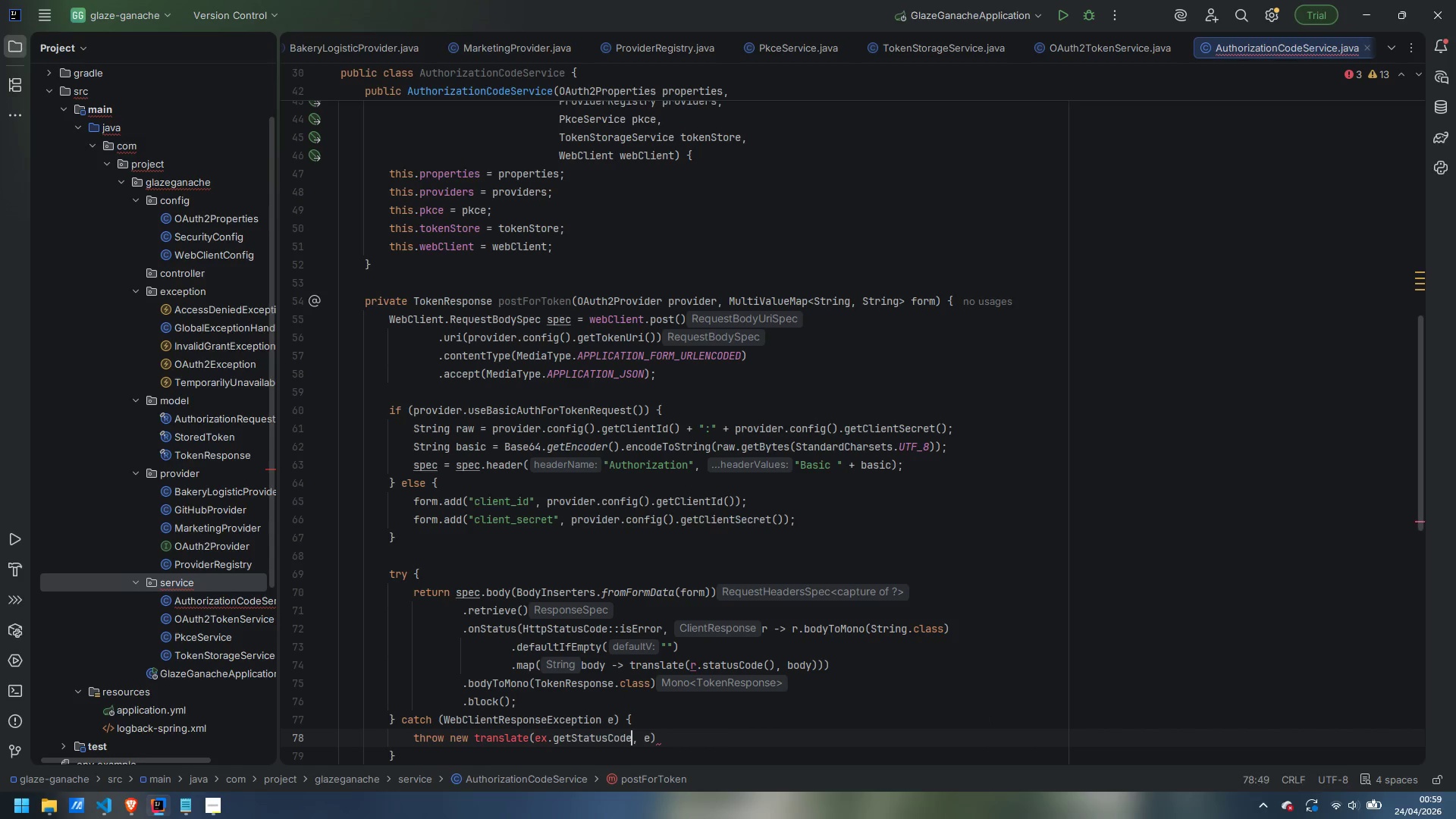 
key(Control+ArrowLeft)
 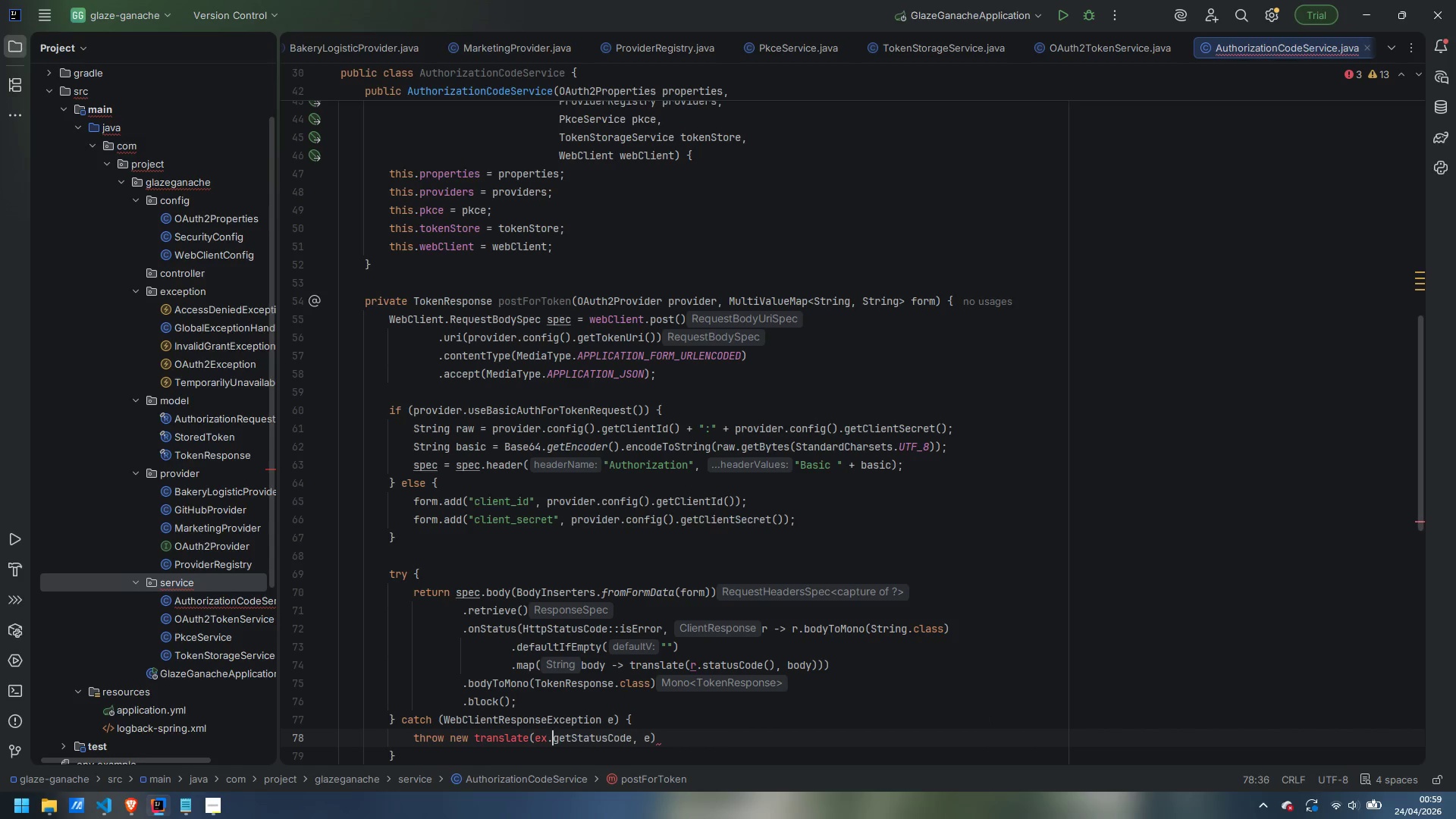 
key(Control+ArrowLeft)
 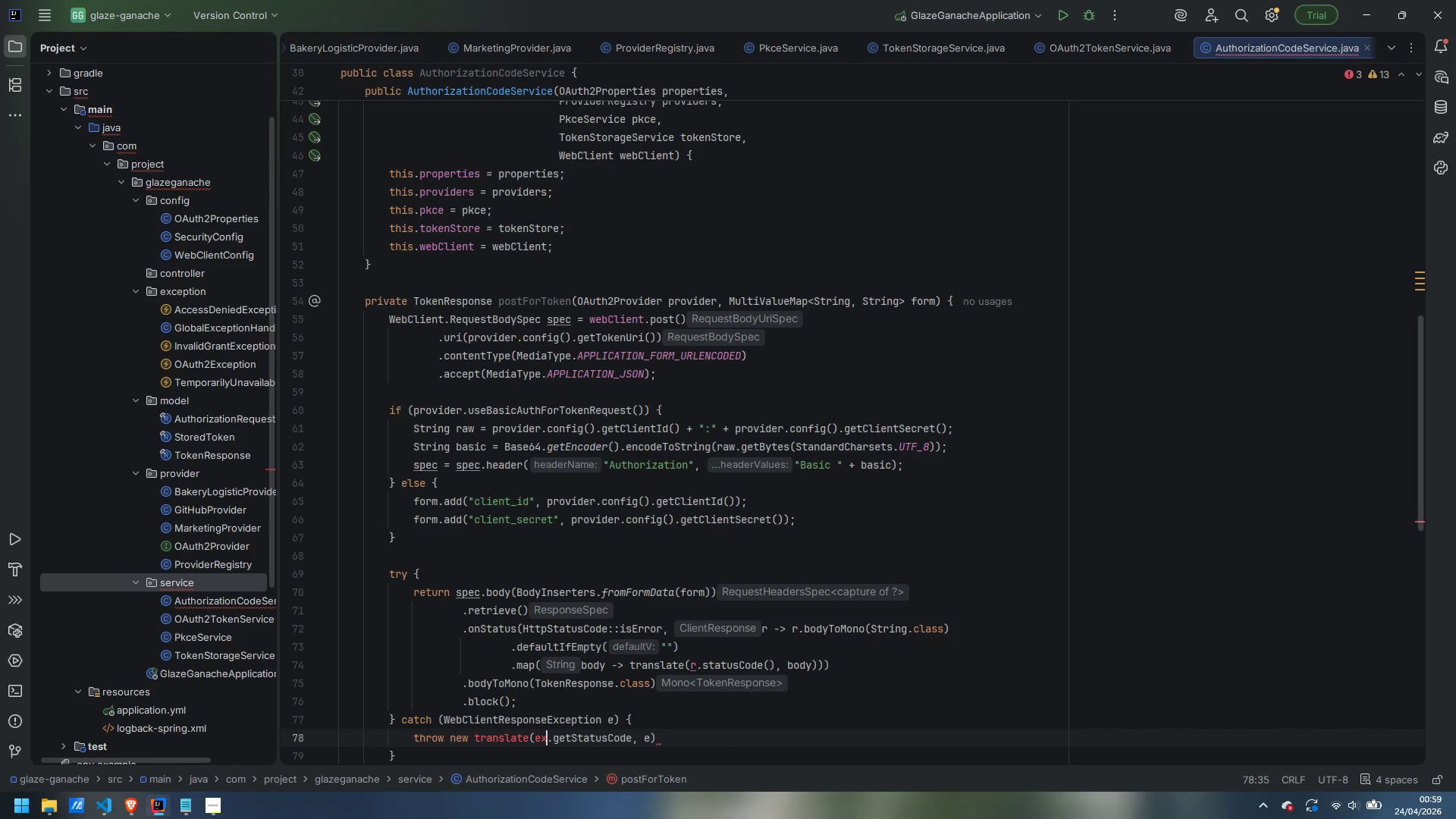 
key(Backspace)
 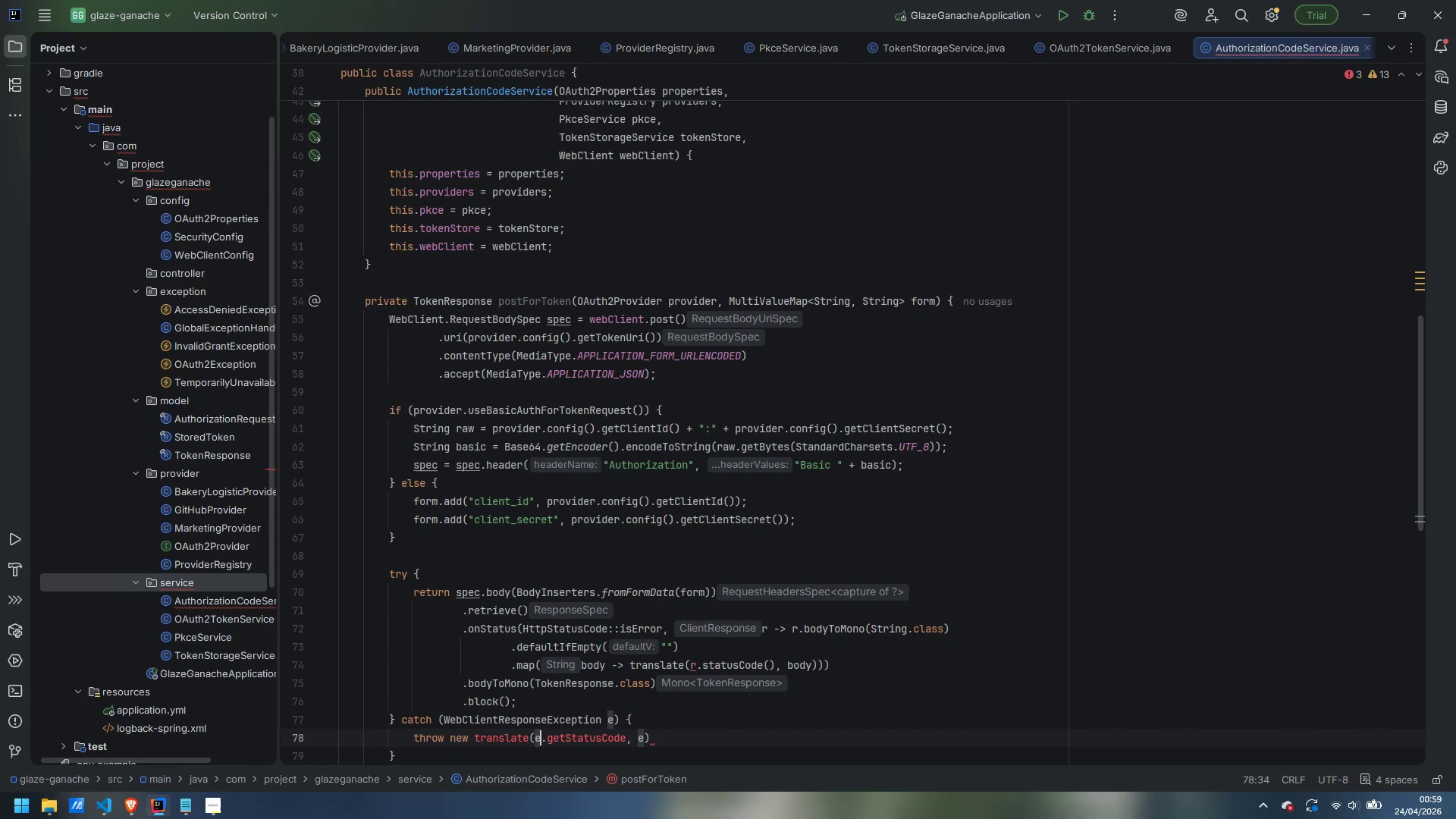 
key(Control+ArrowRight)
 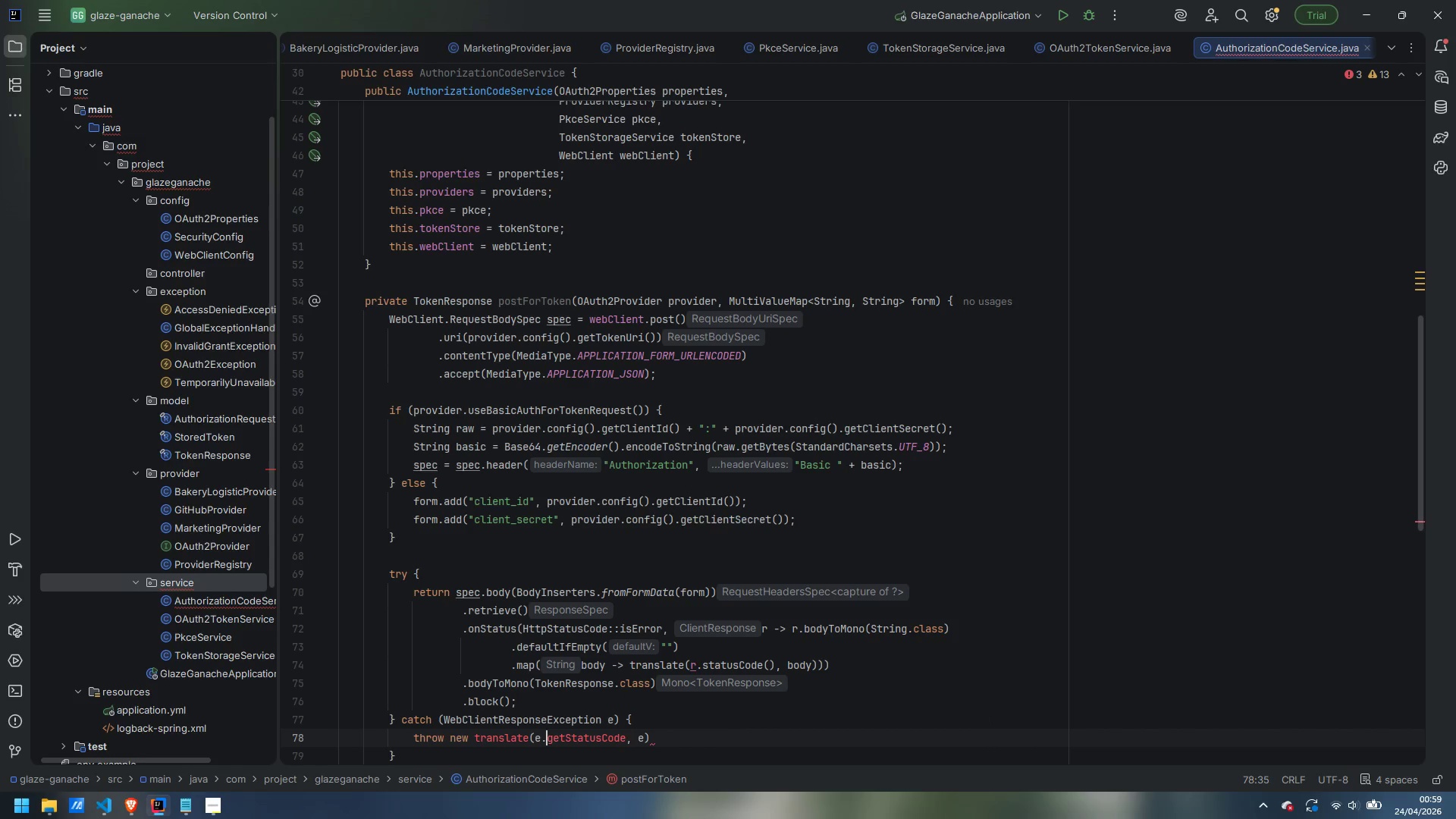 
key(Control+ArrowRight)
 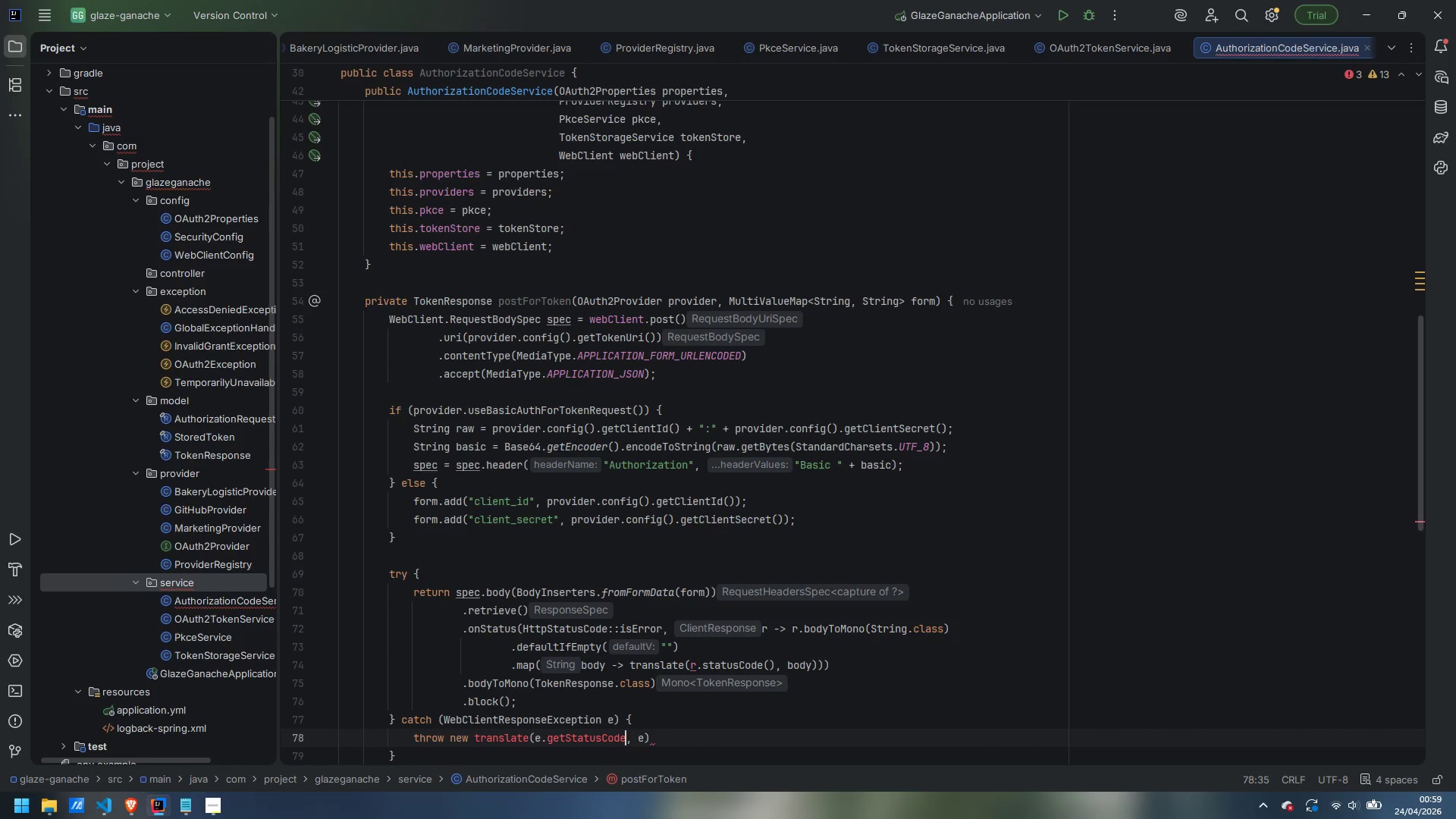 
key(Control+ArrowRight)
 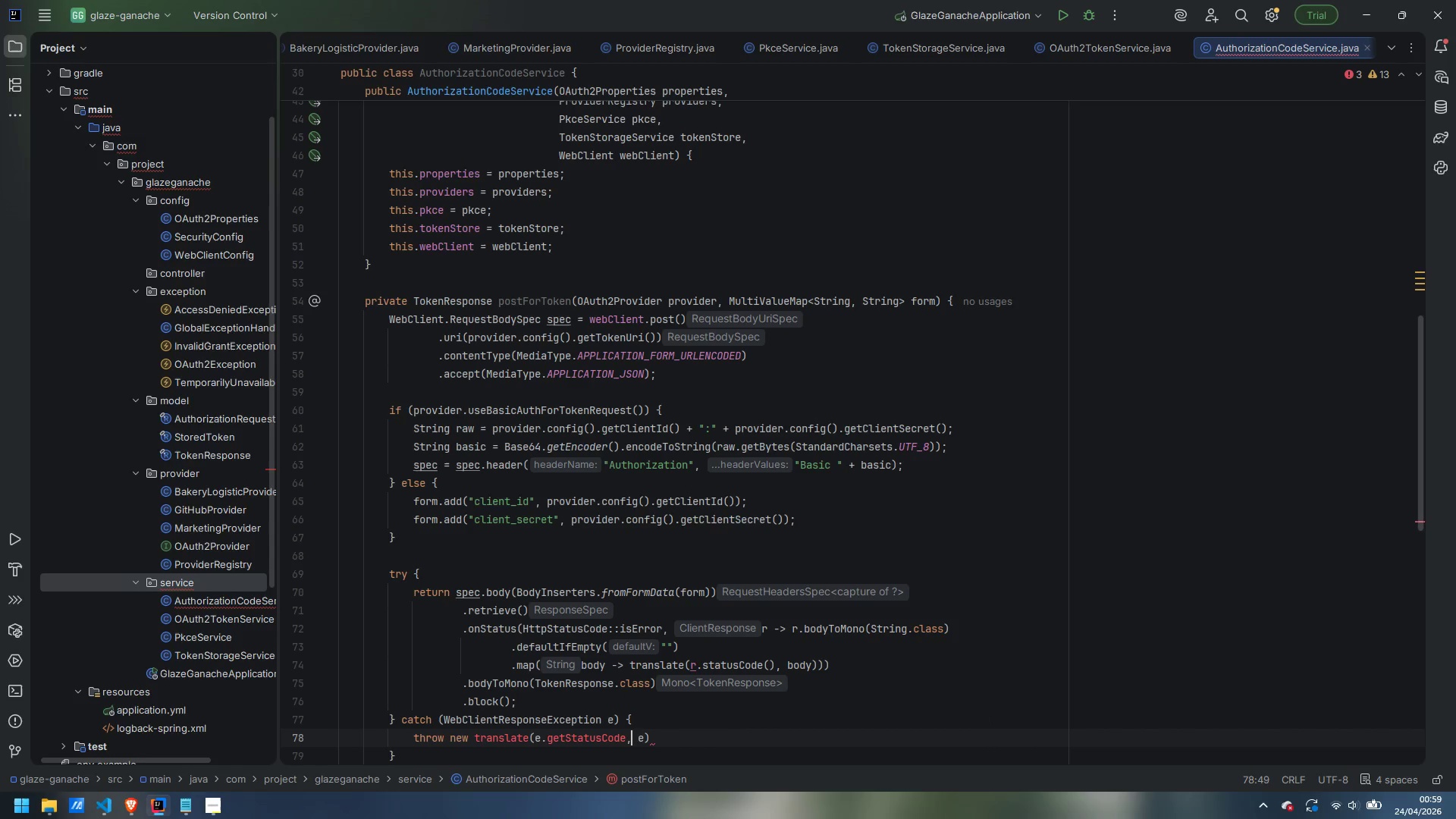 
key(Control+ArrowLeft)
 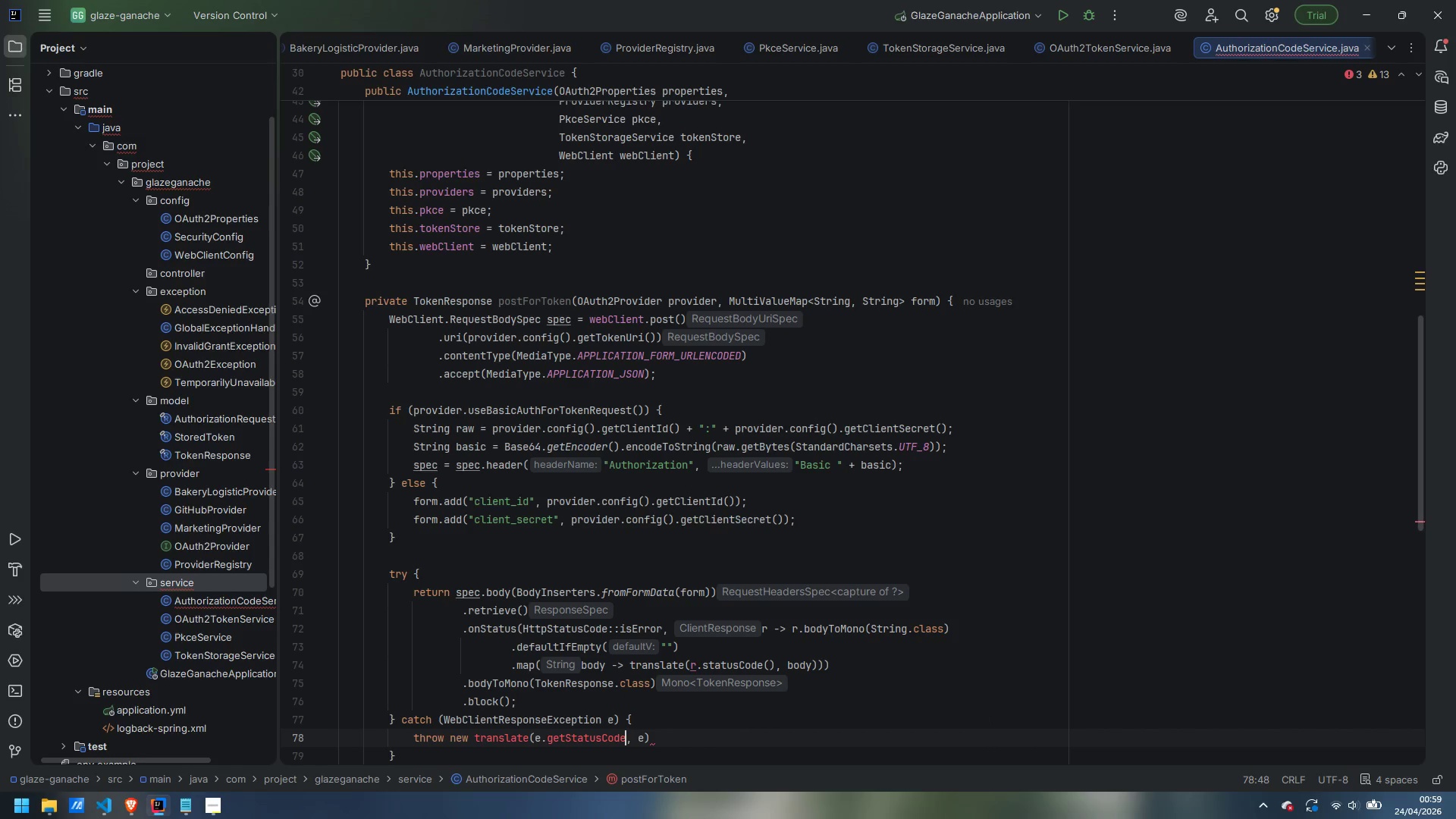 
type(())
 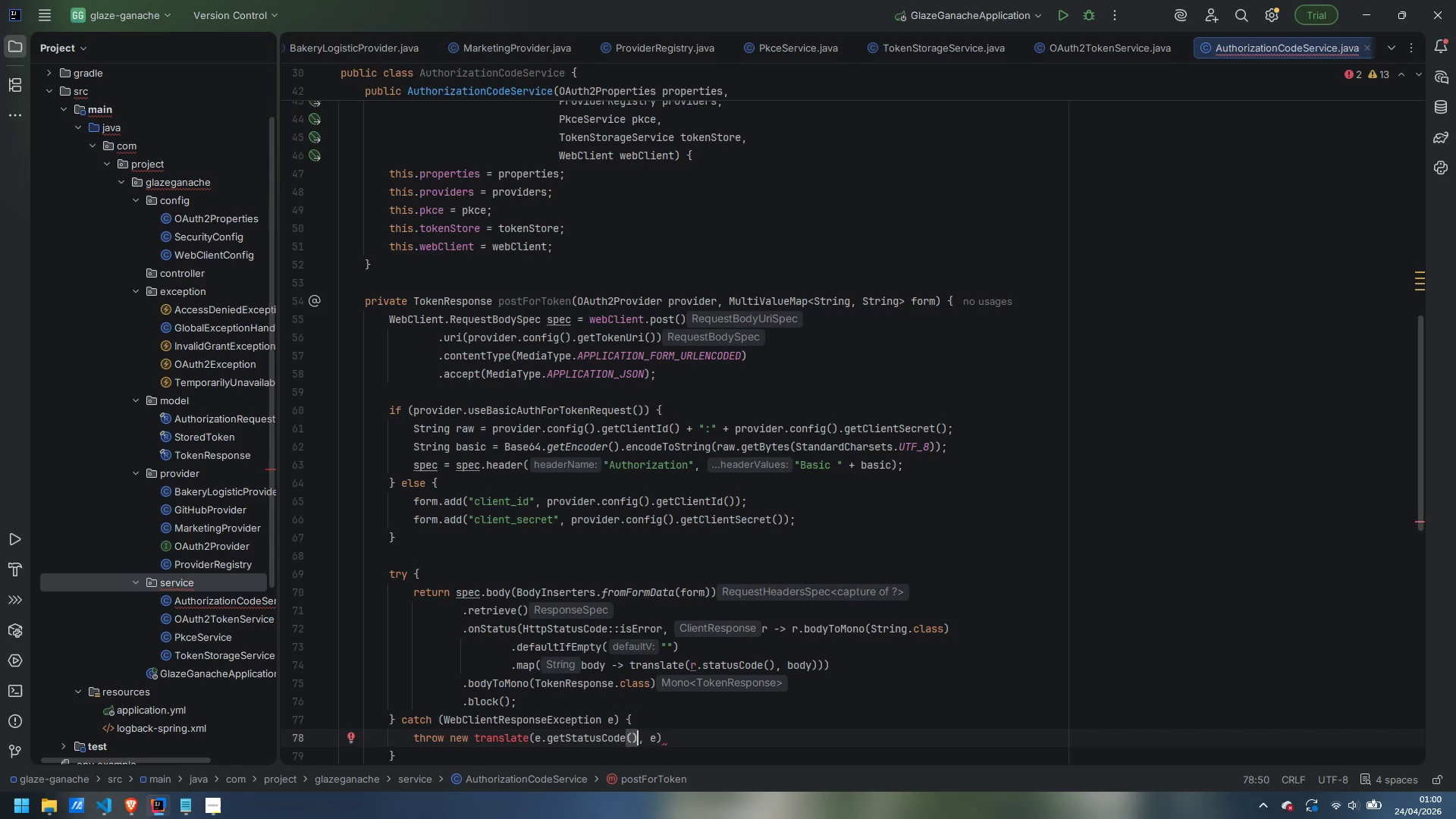 
key(ArrowRight)
 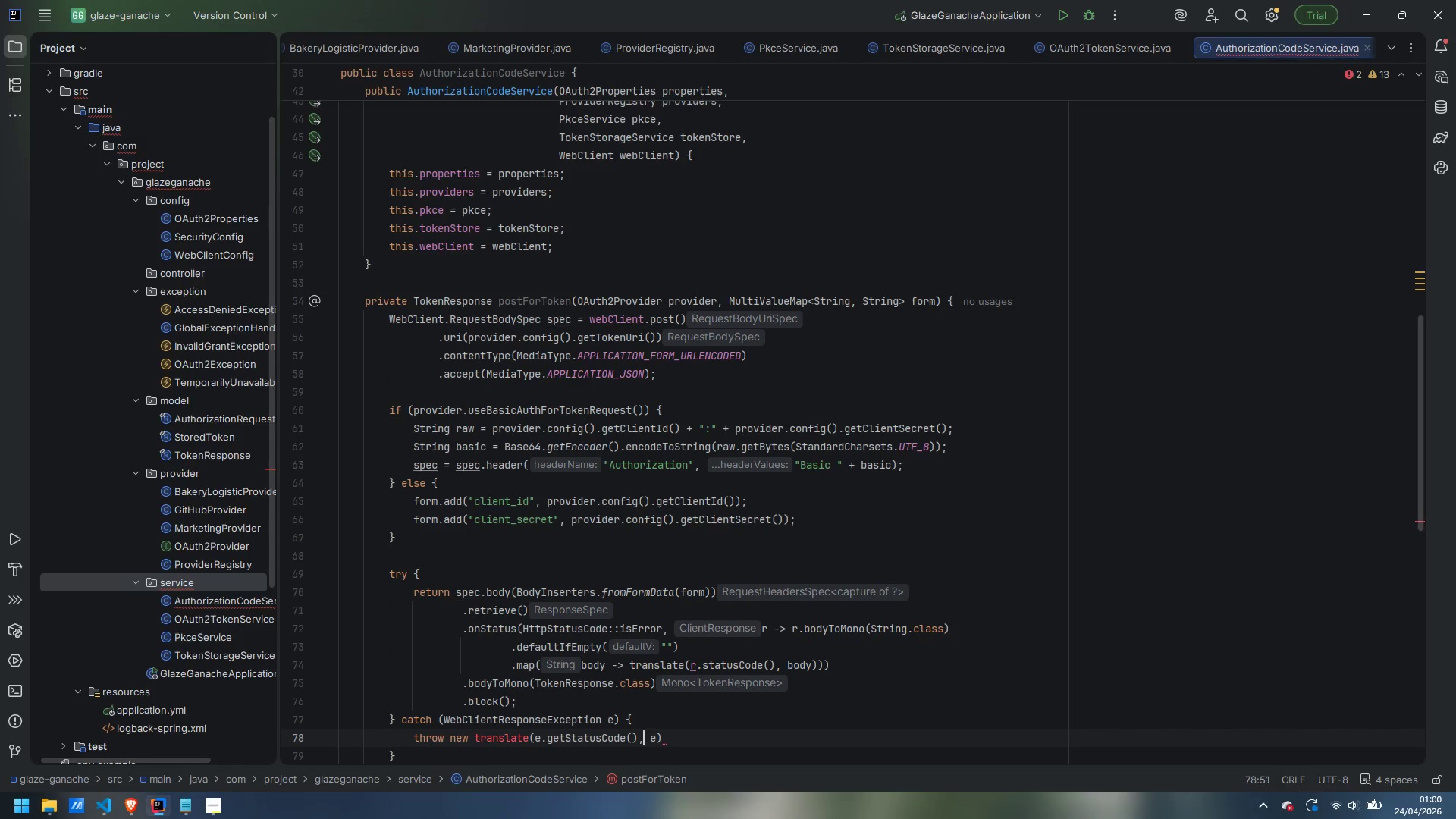 
key(ArrowRight)
 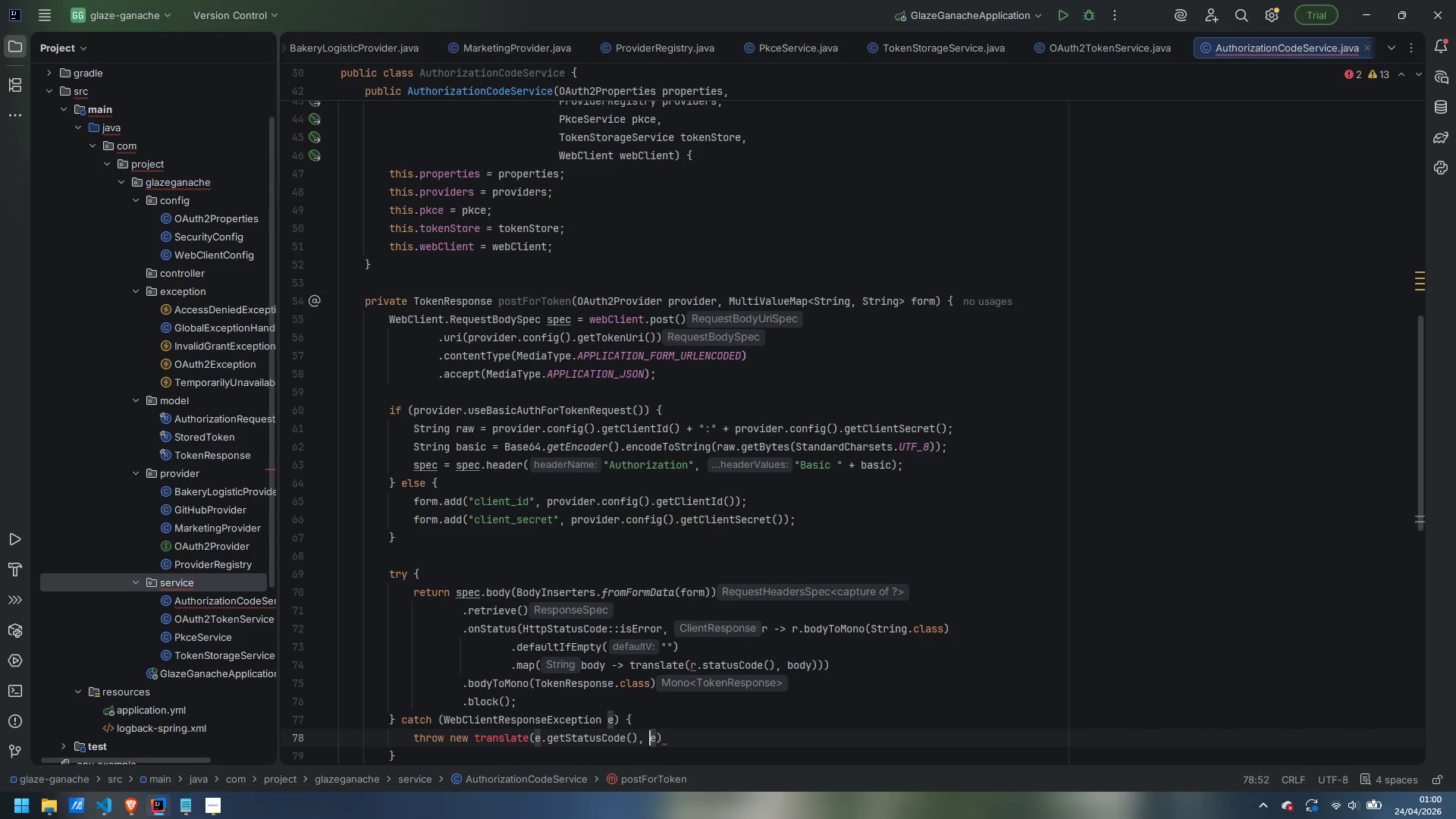 
key(ArrowRight)
 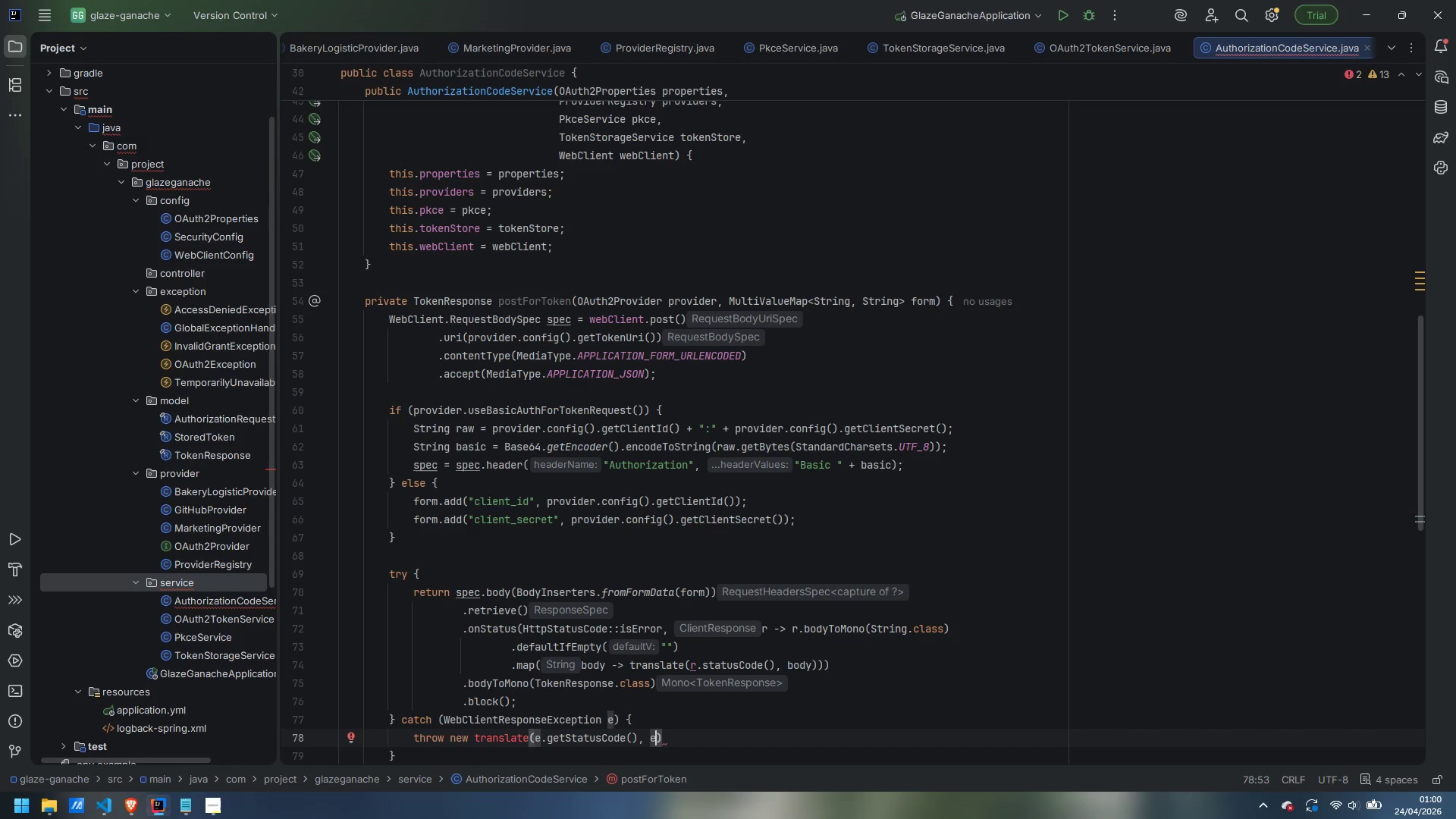 
wait(13.06)
 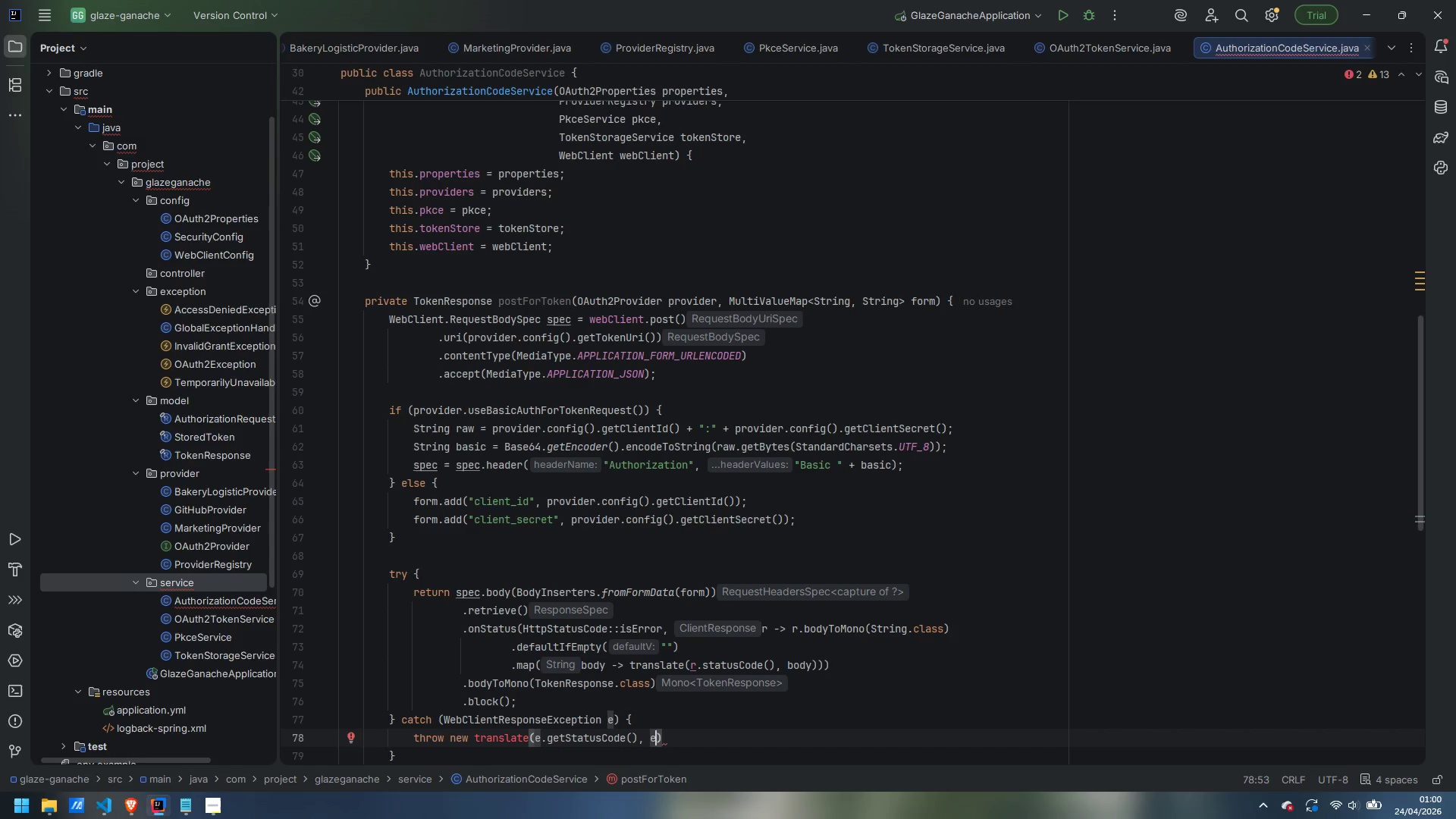 
scroll: coordinate [898, 554], scroll_direction: down, amount: 5.0
 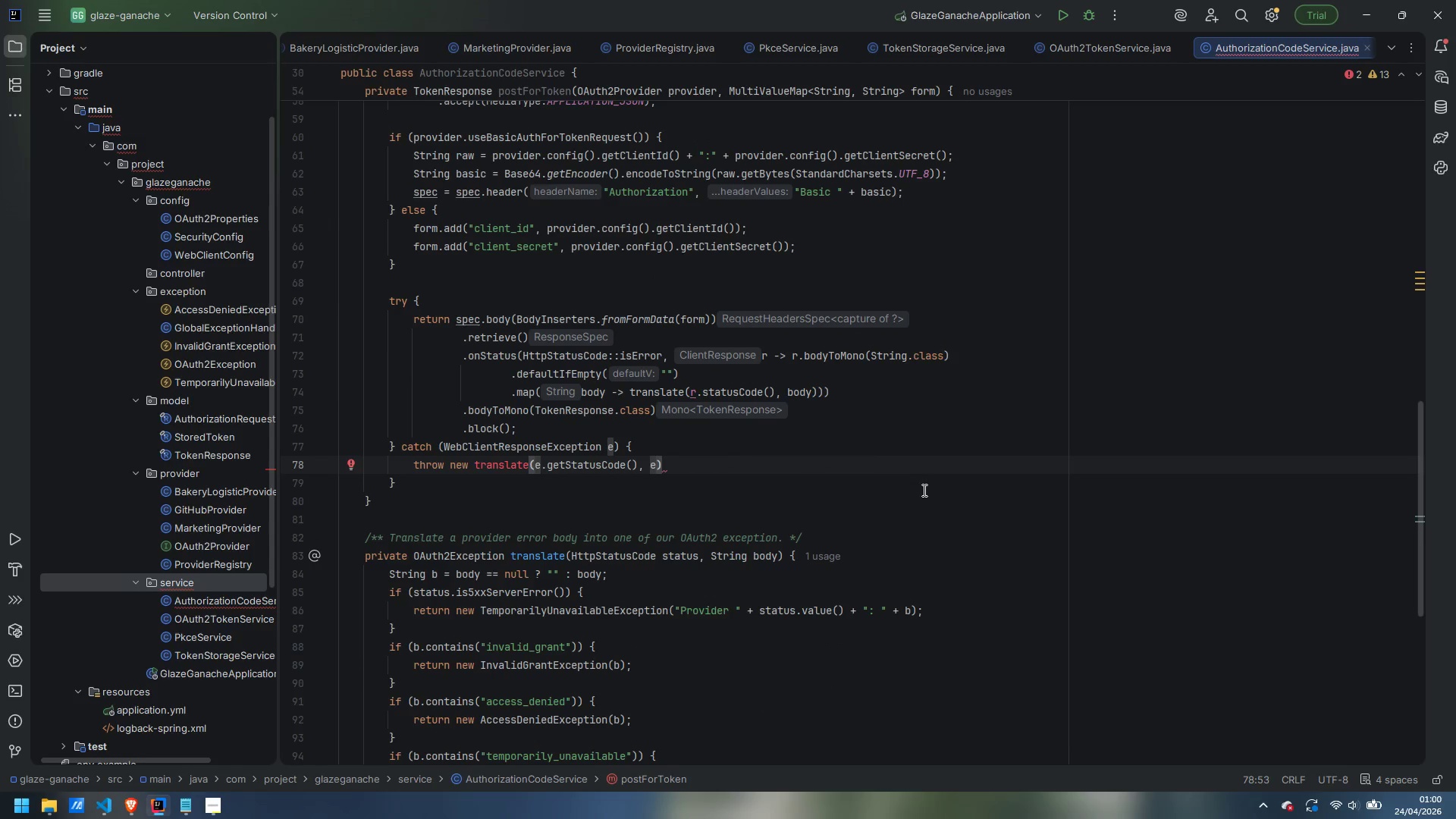 
wait(9.47)
 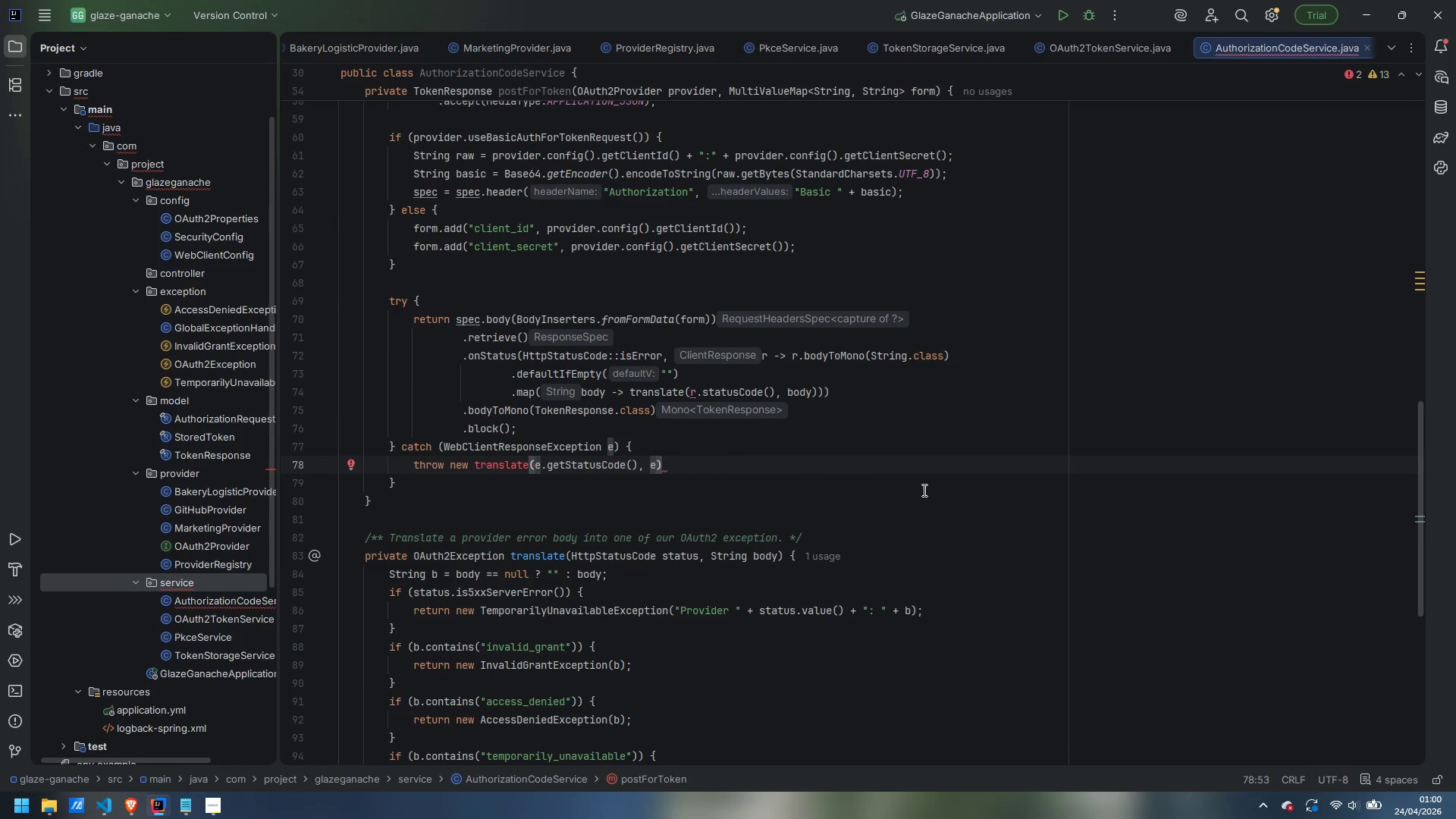 
left_click([667, 463])
 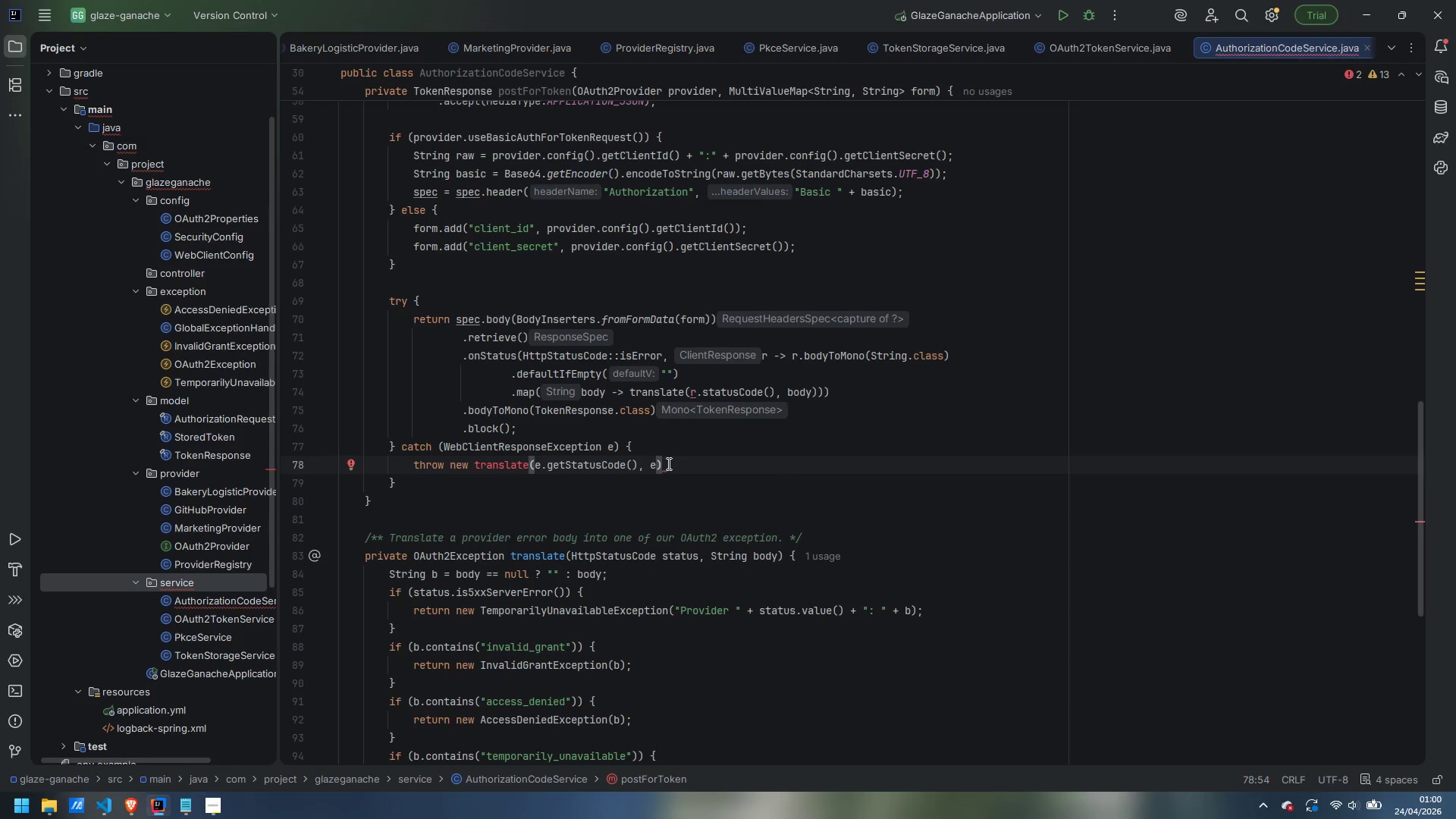 
wait(5.42)
 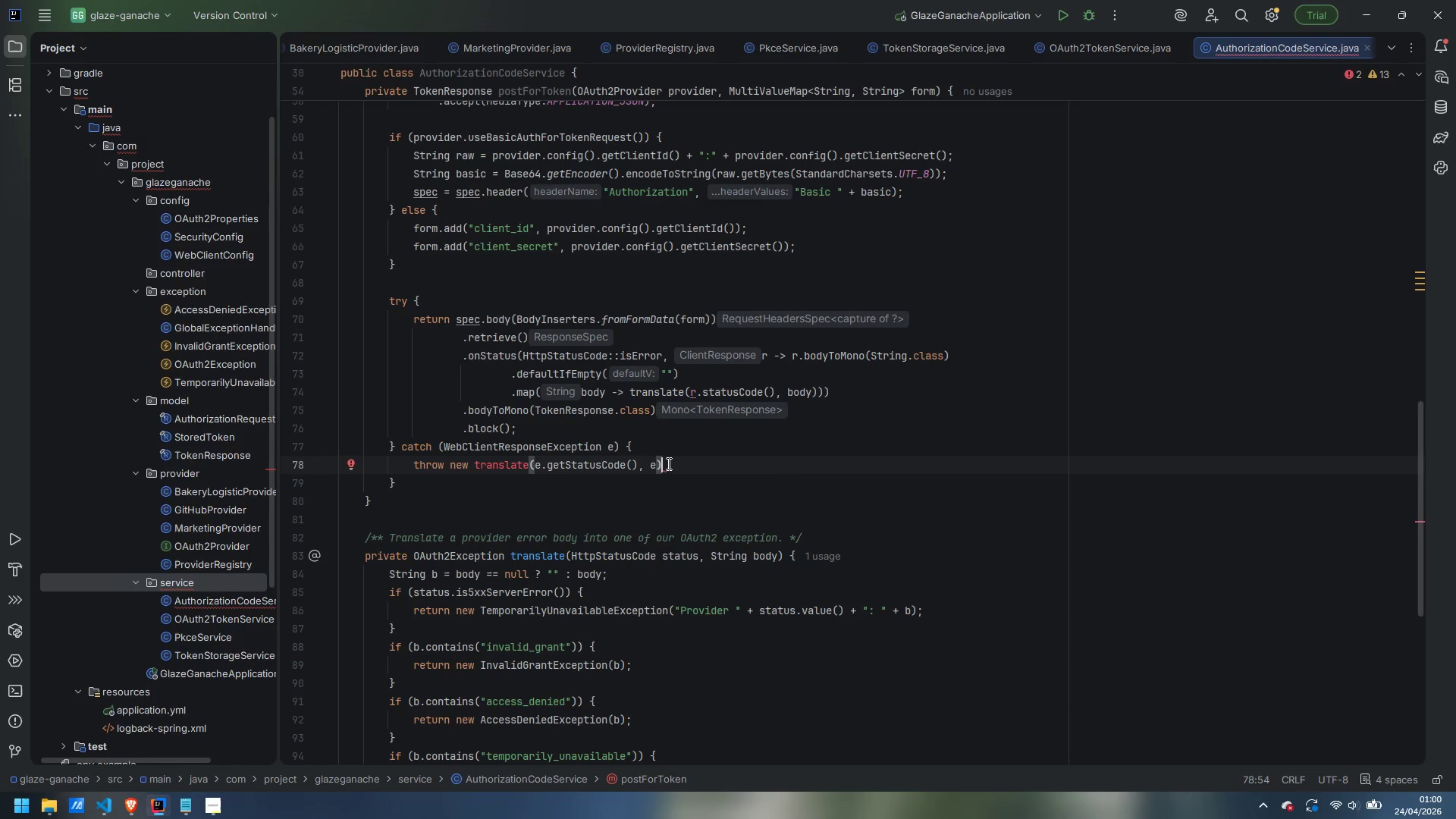 
key(ArrowLeft)
 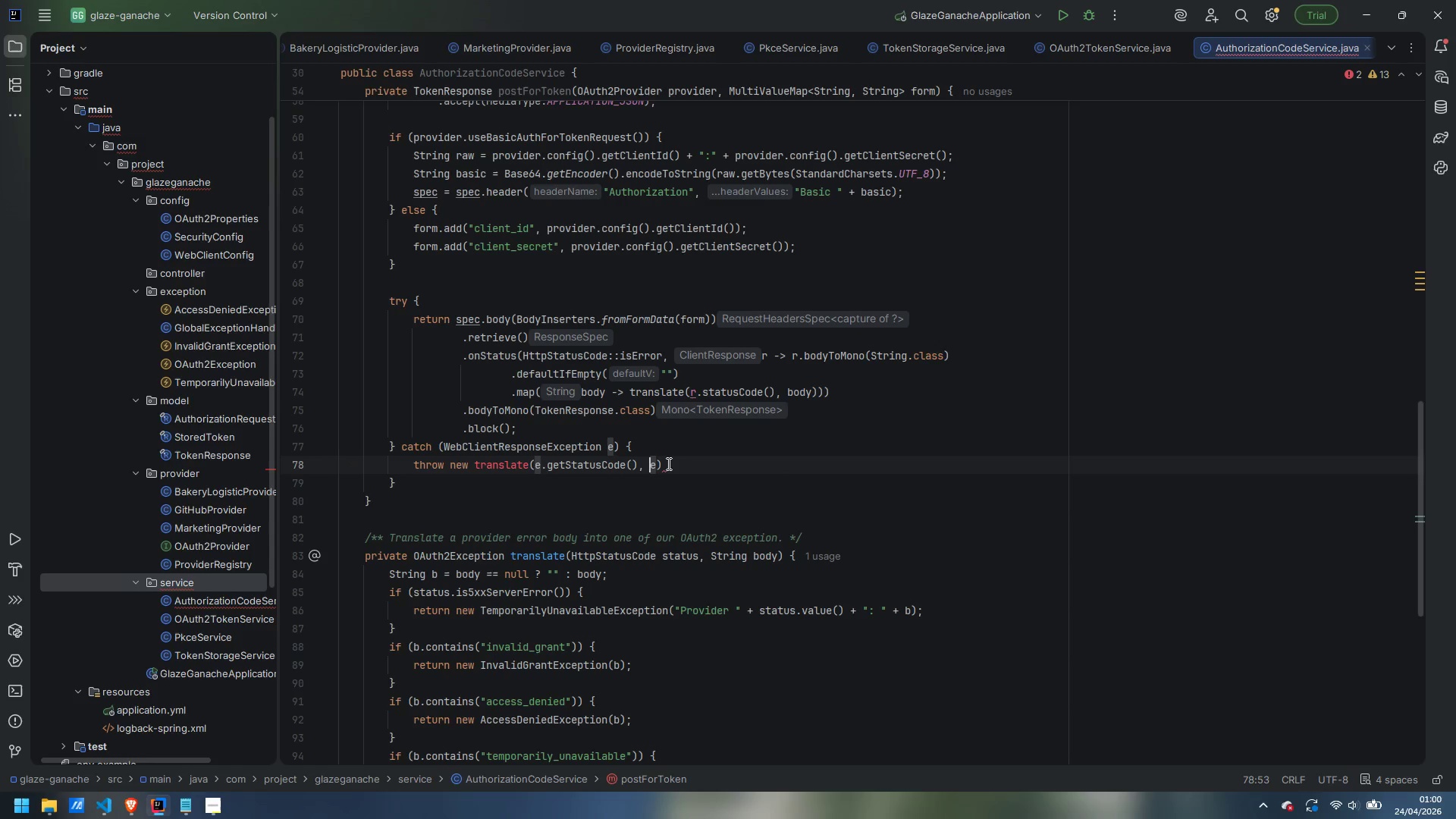 
key(ArrowLeft)
 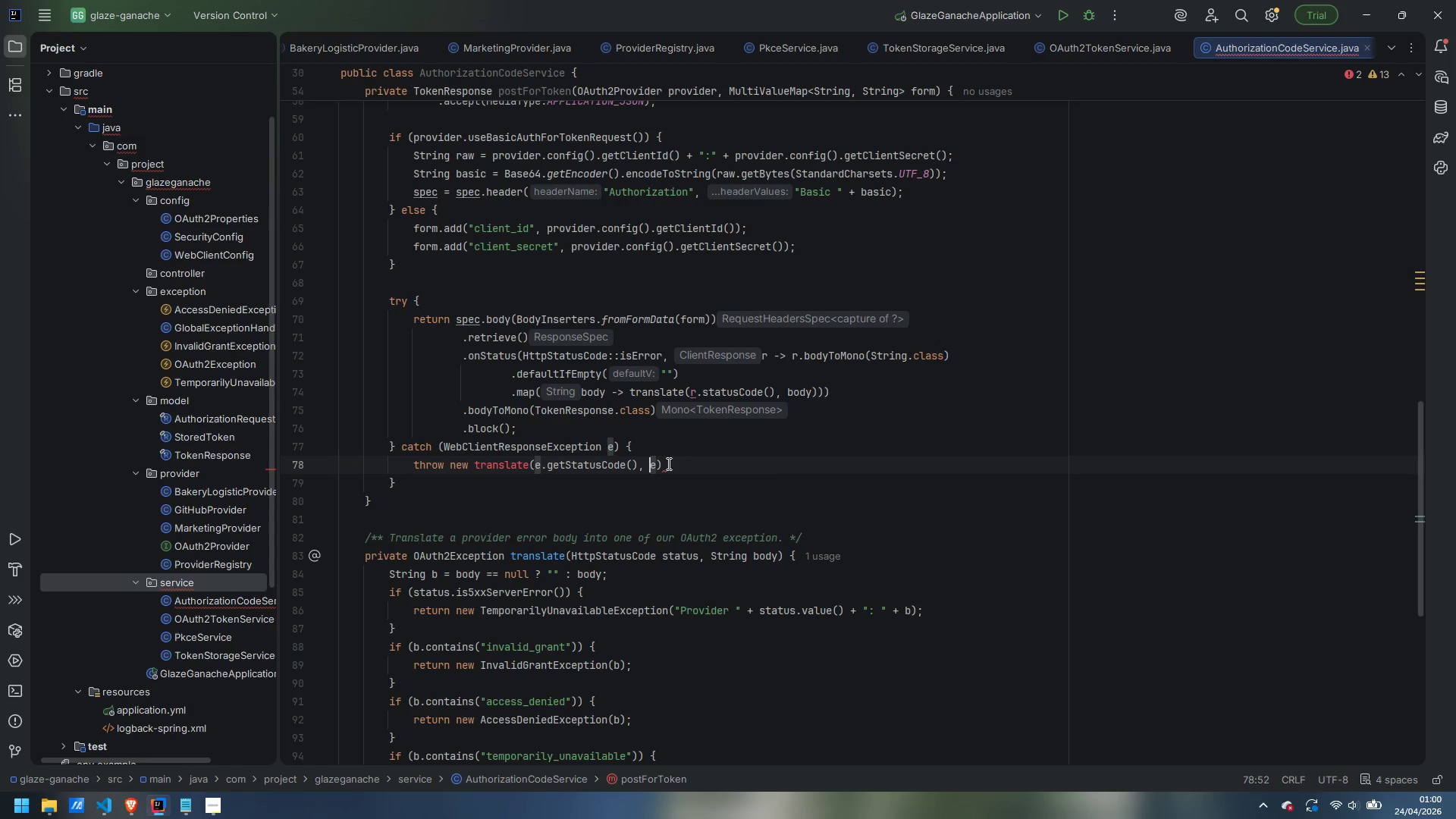 
key(ArrowRight)
 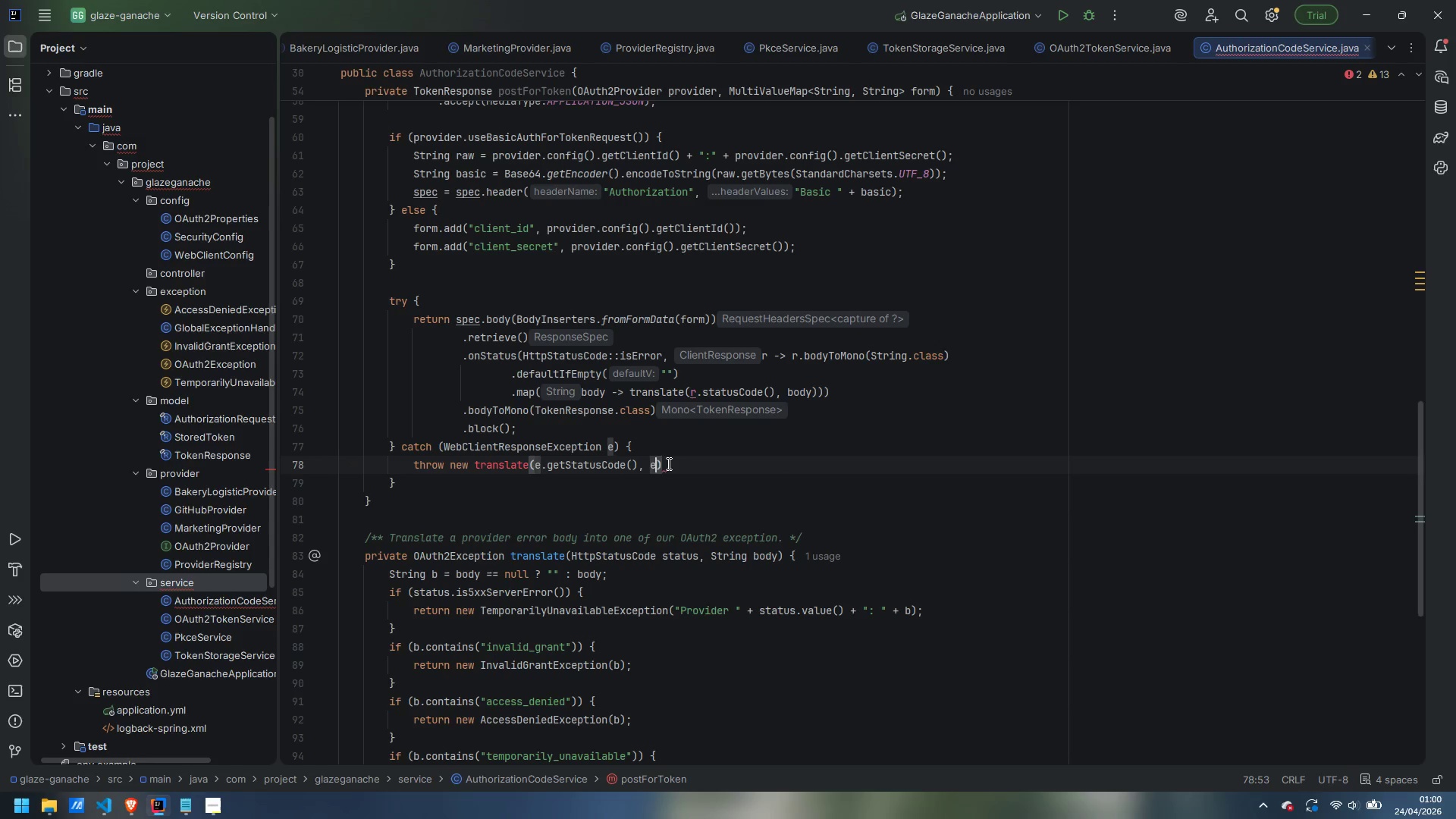 
key(ArrowLeft)
 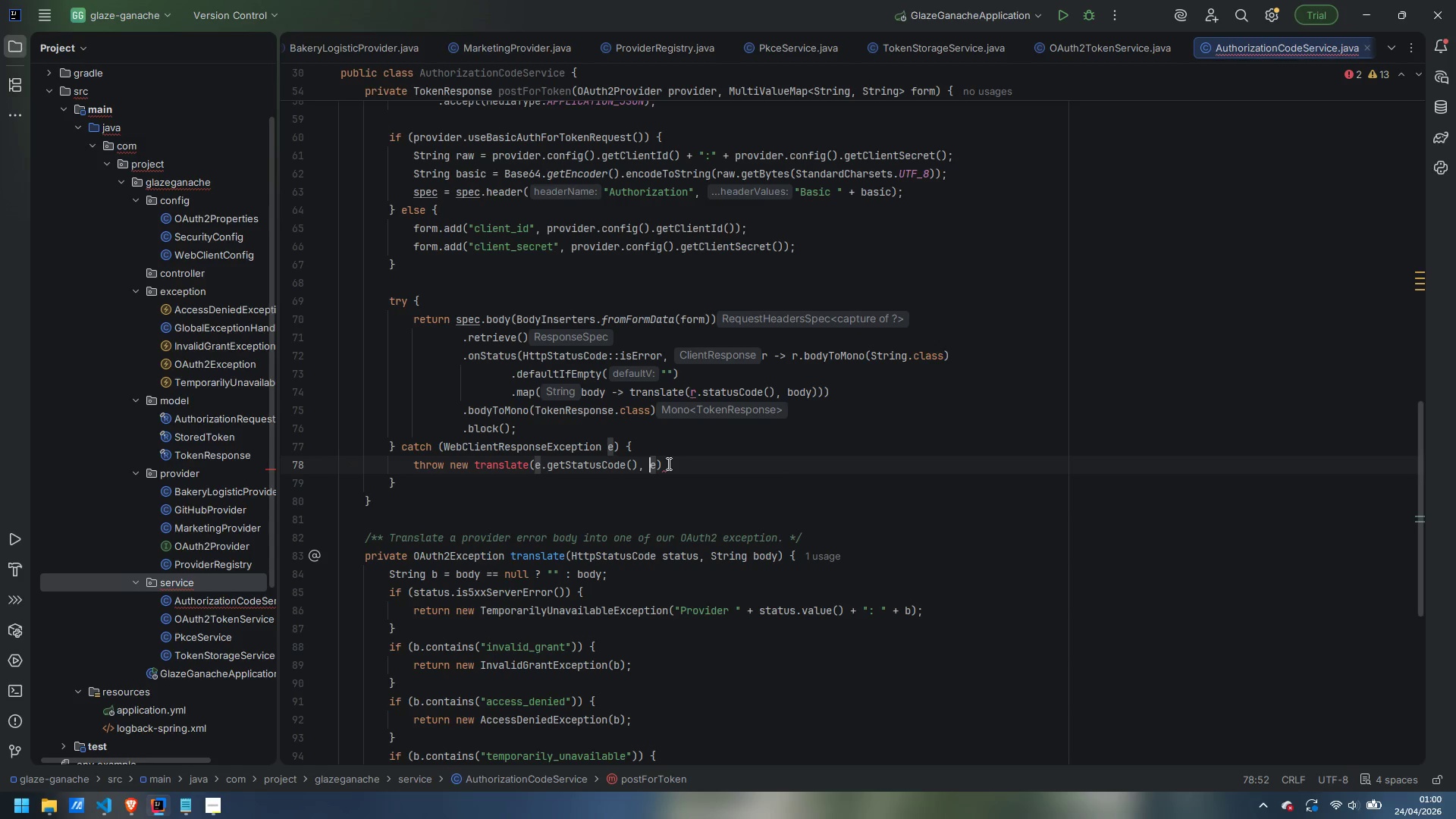 
key(ArrowRight)
 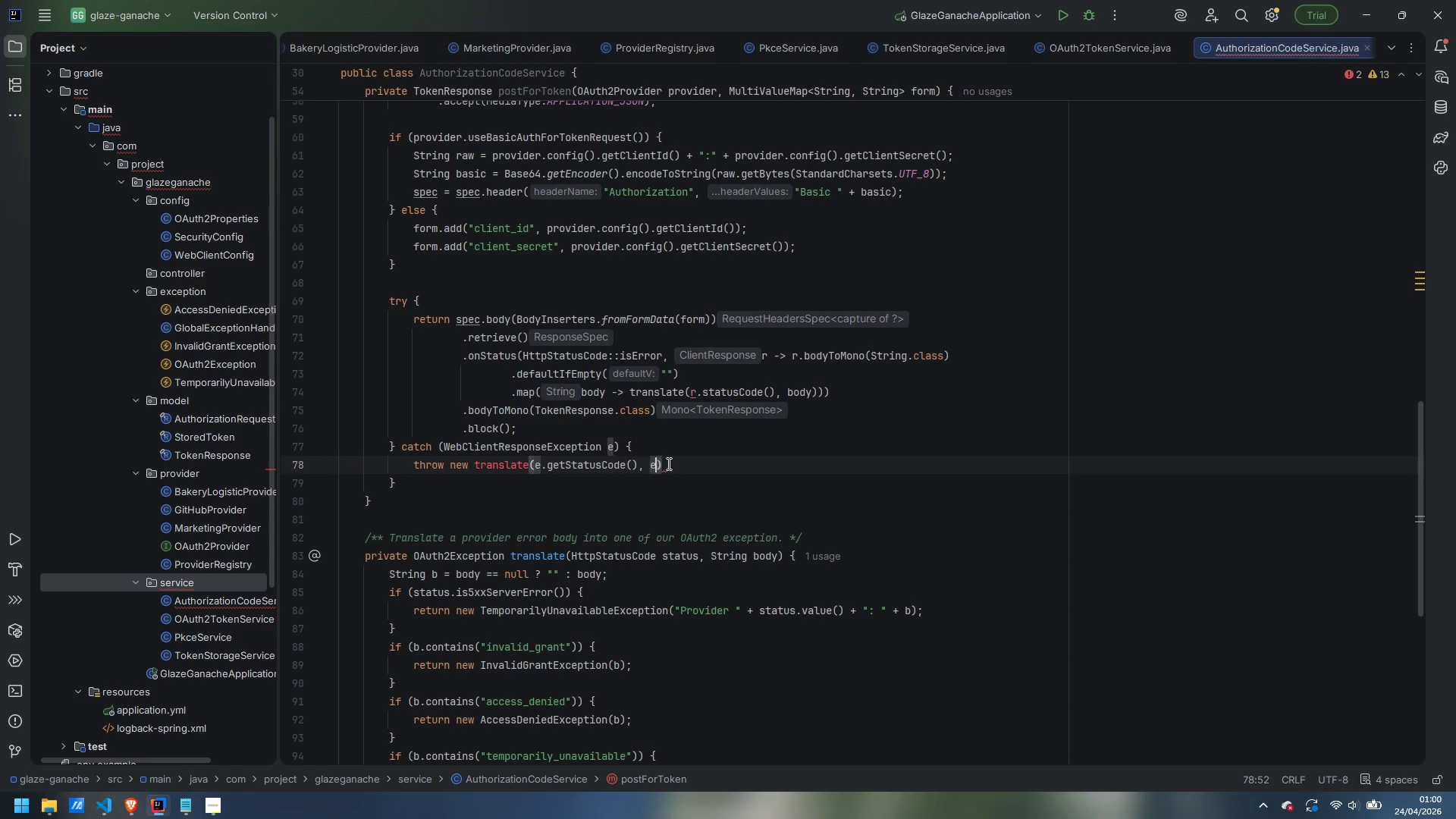 
key(ArrowLeft)
 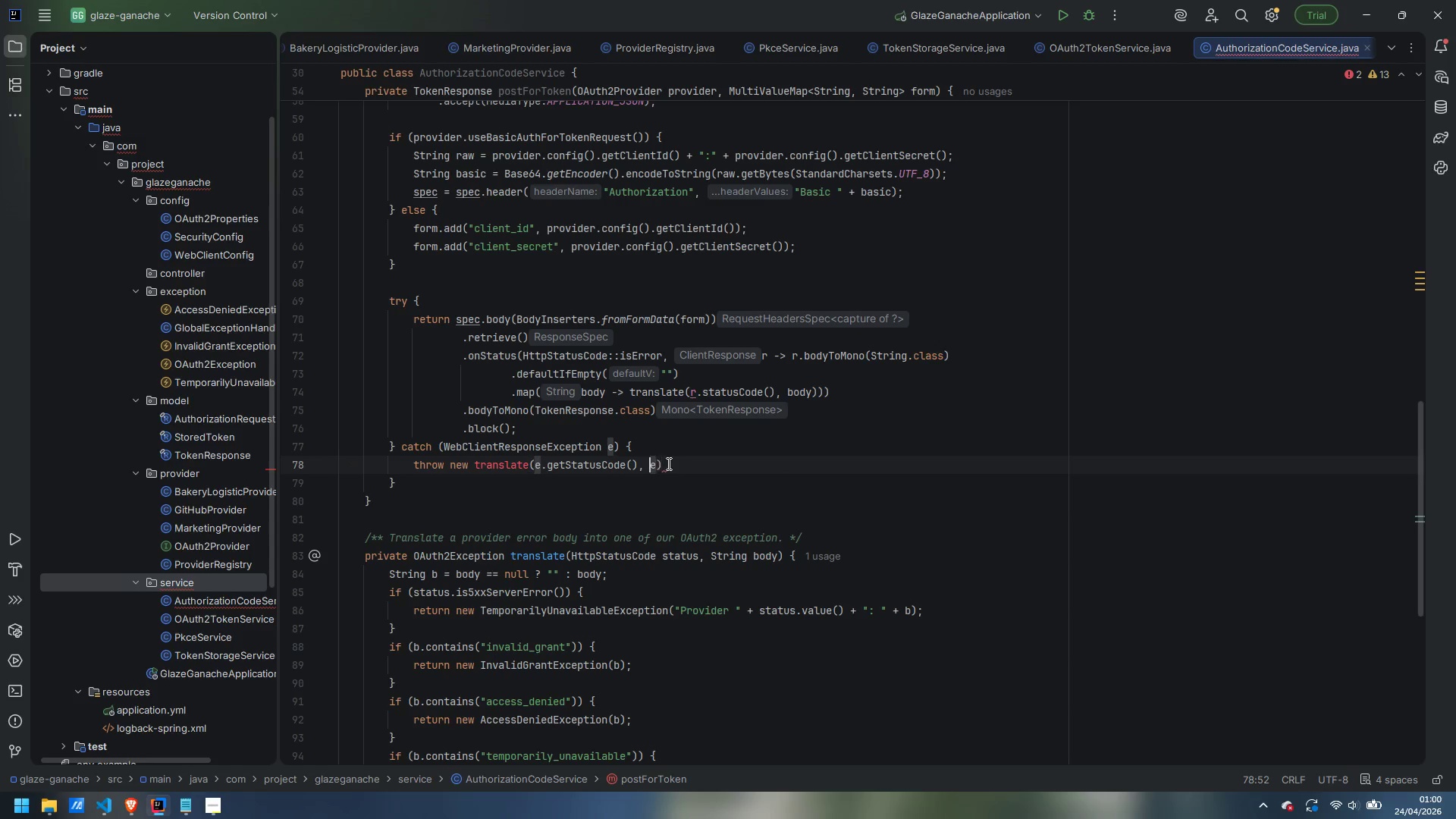 
key(ArrowRight)
 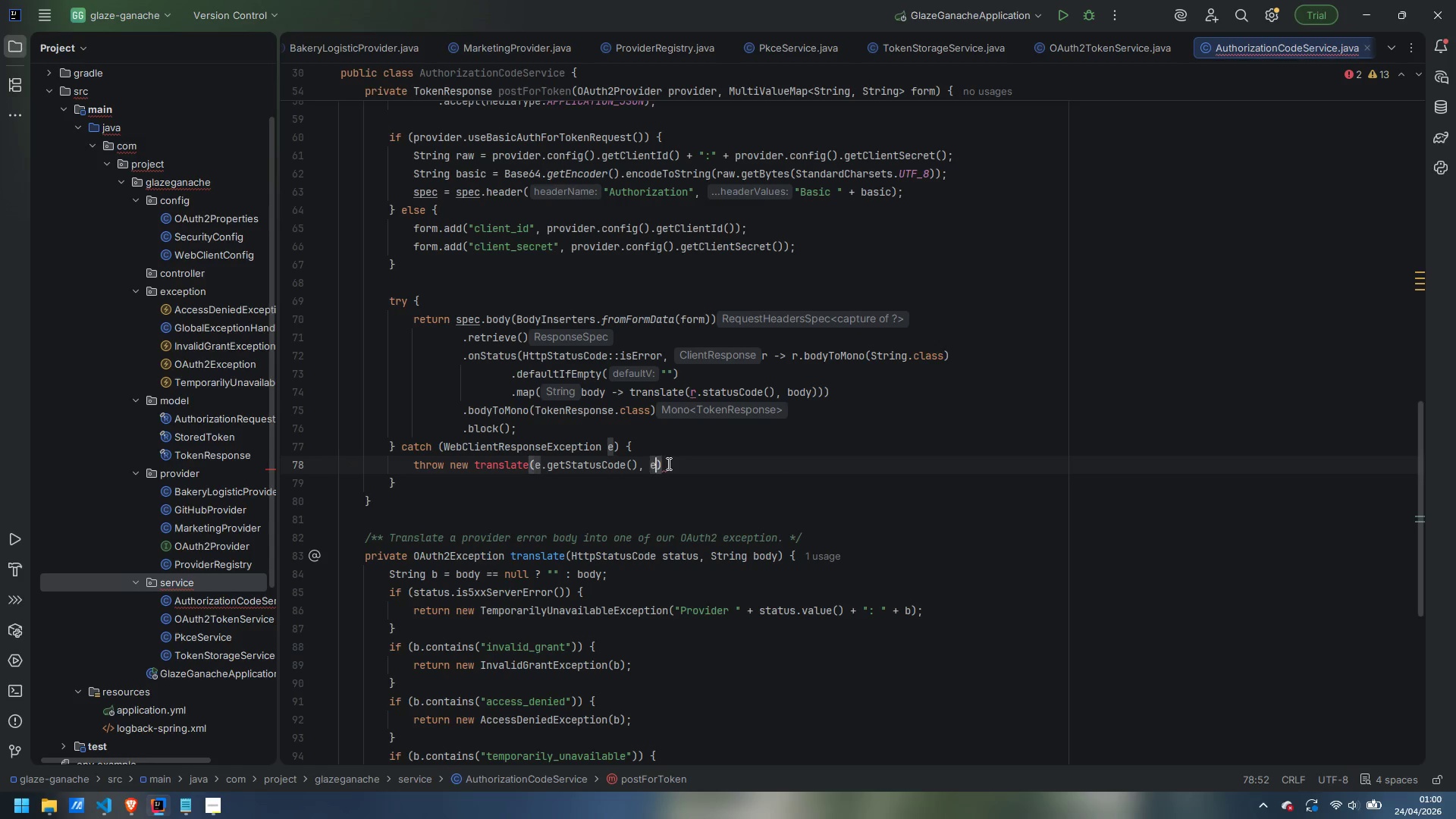 
key(ArrowLeft)
 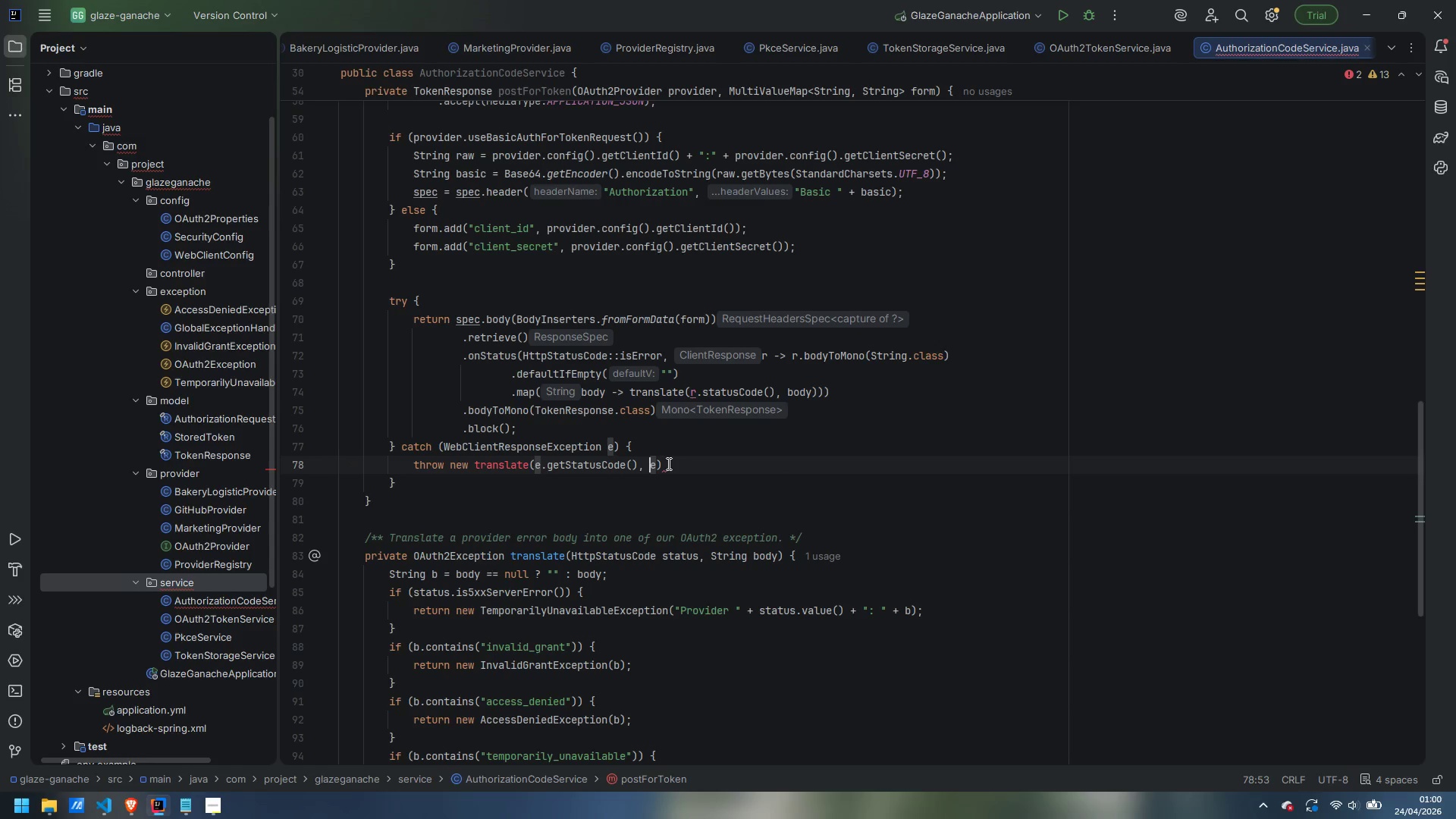 
key(ArrowRight)
 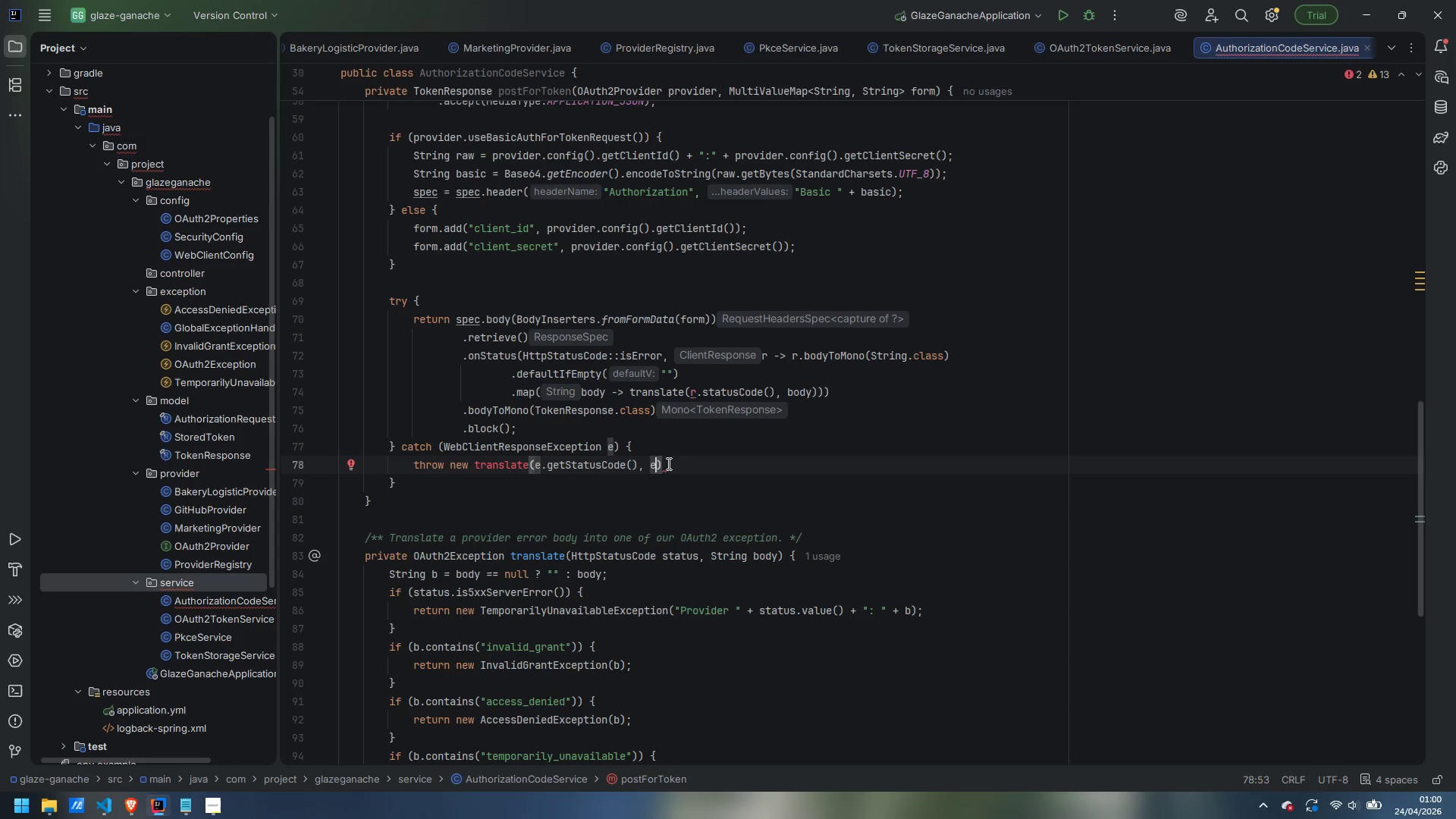 
type(ex)
key(Backspace)
key(Backspace)
type([Home])
 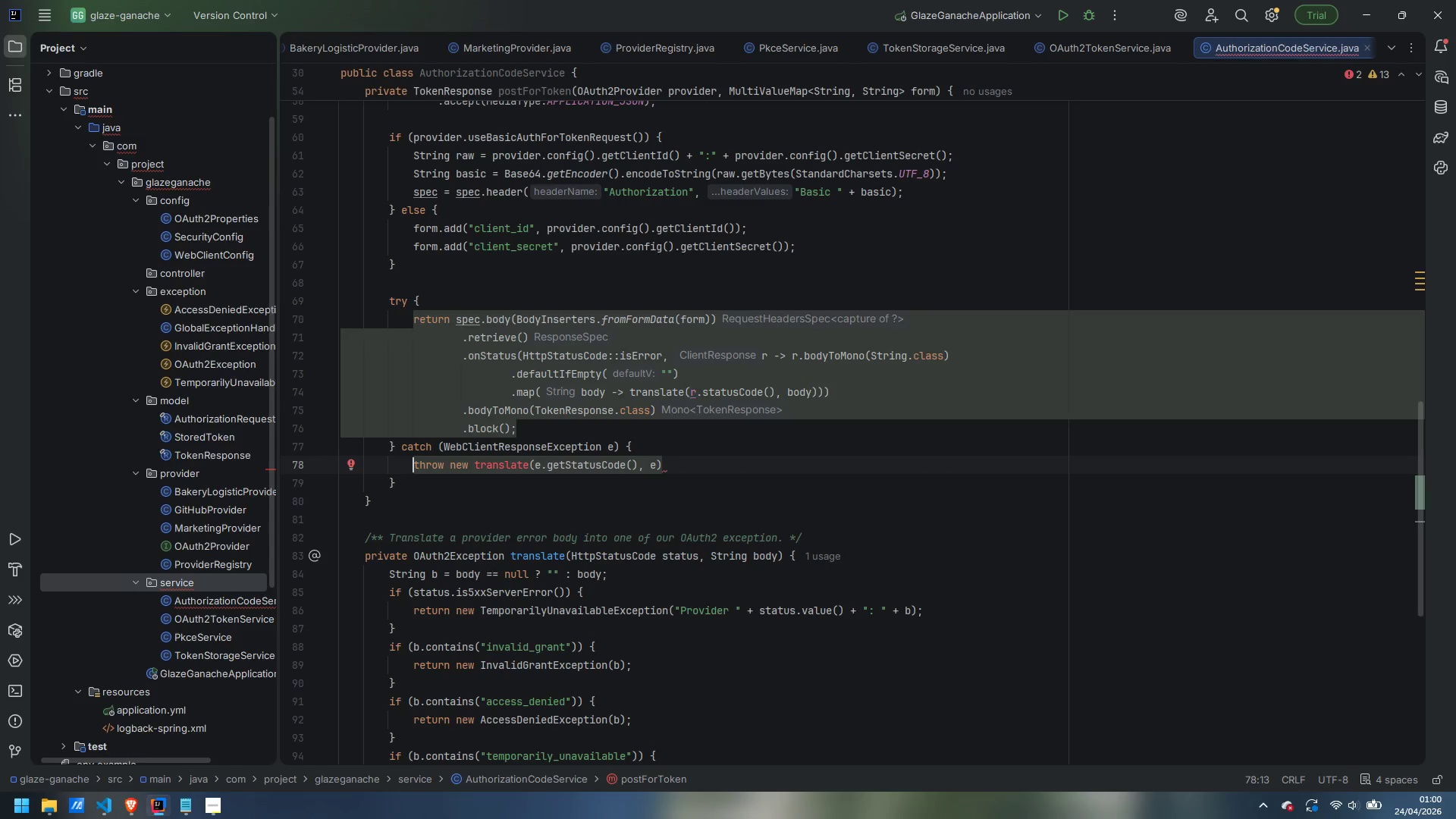 
key(ArrowRight)
 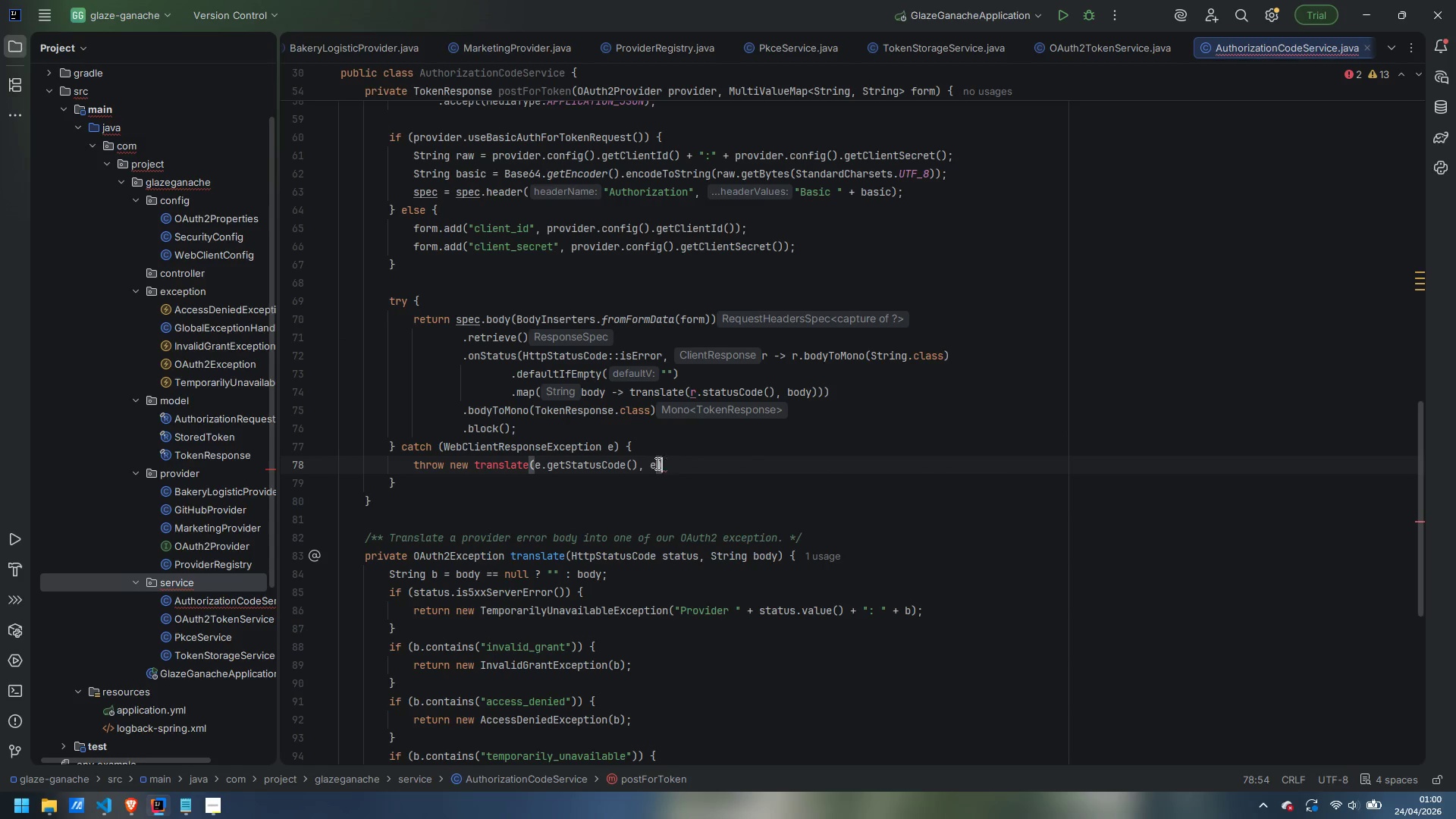 
left_click([652, 463])
 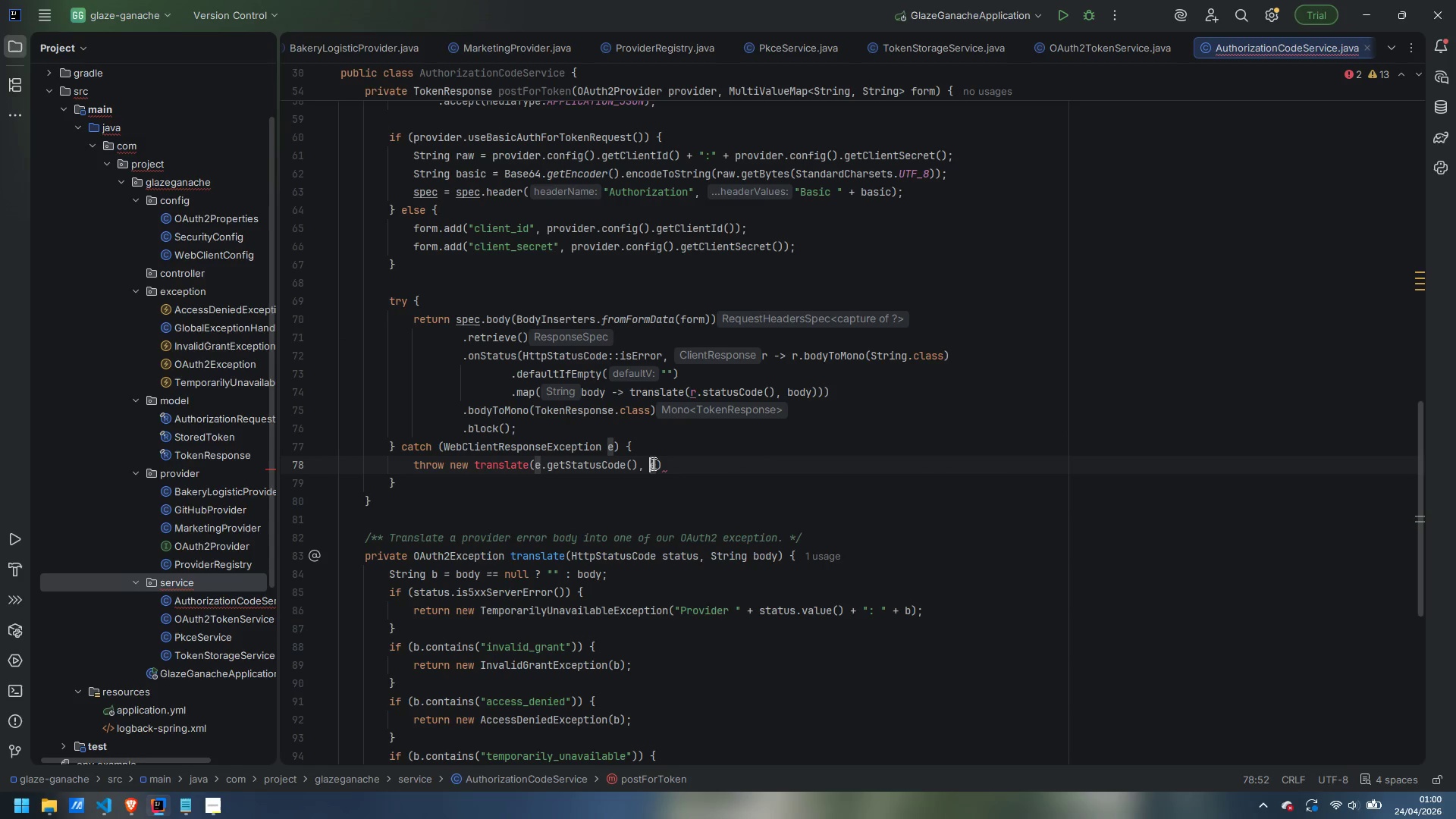 
key(ArrowRight)
 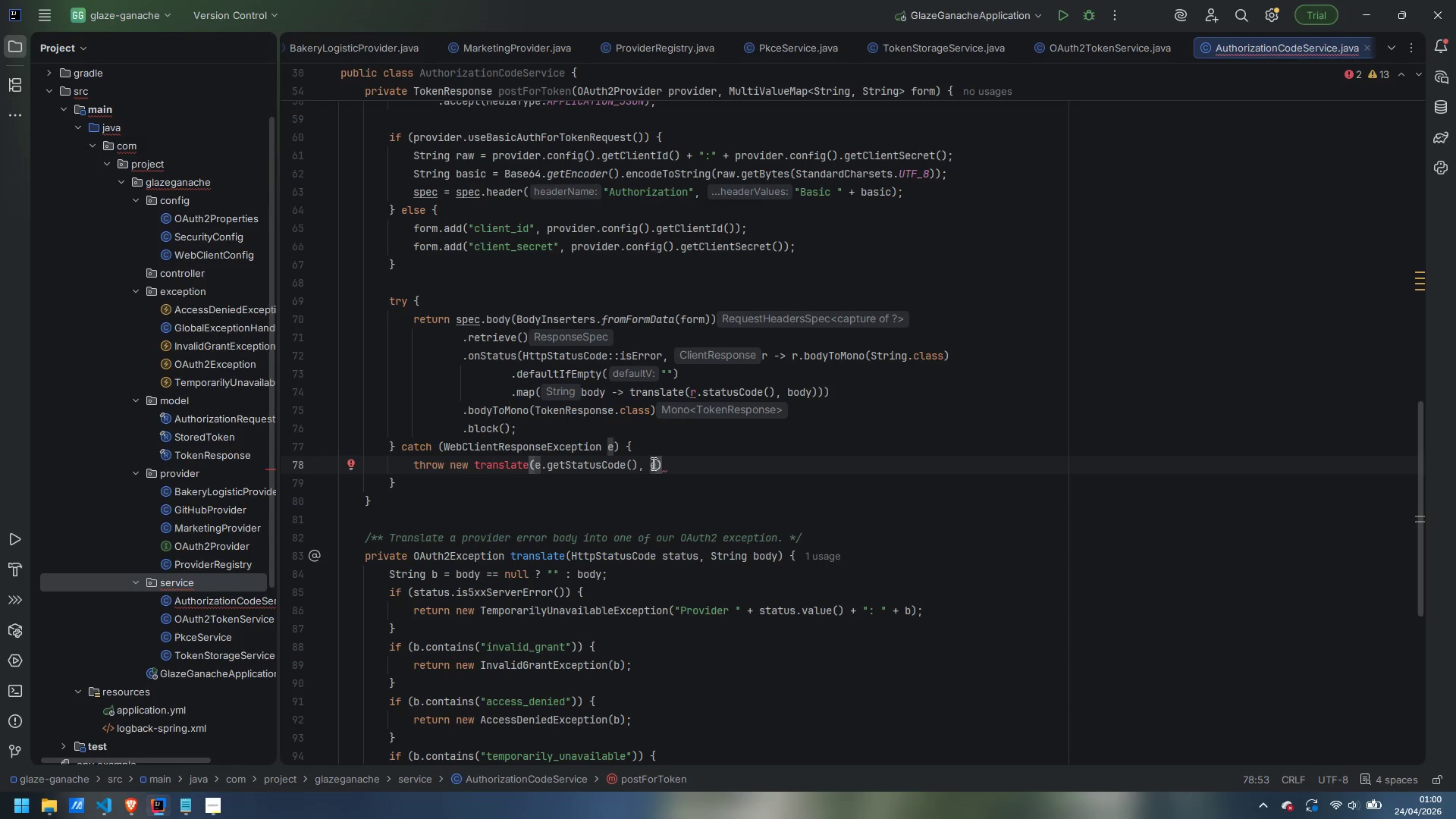 
type(.getResponseBy)
key(Backspace)
type(odyStrimg)
key(Backspace)
key(Backspace)
type(ng)
 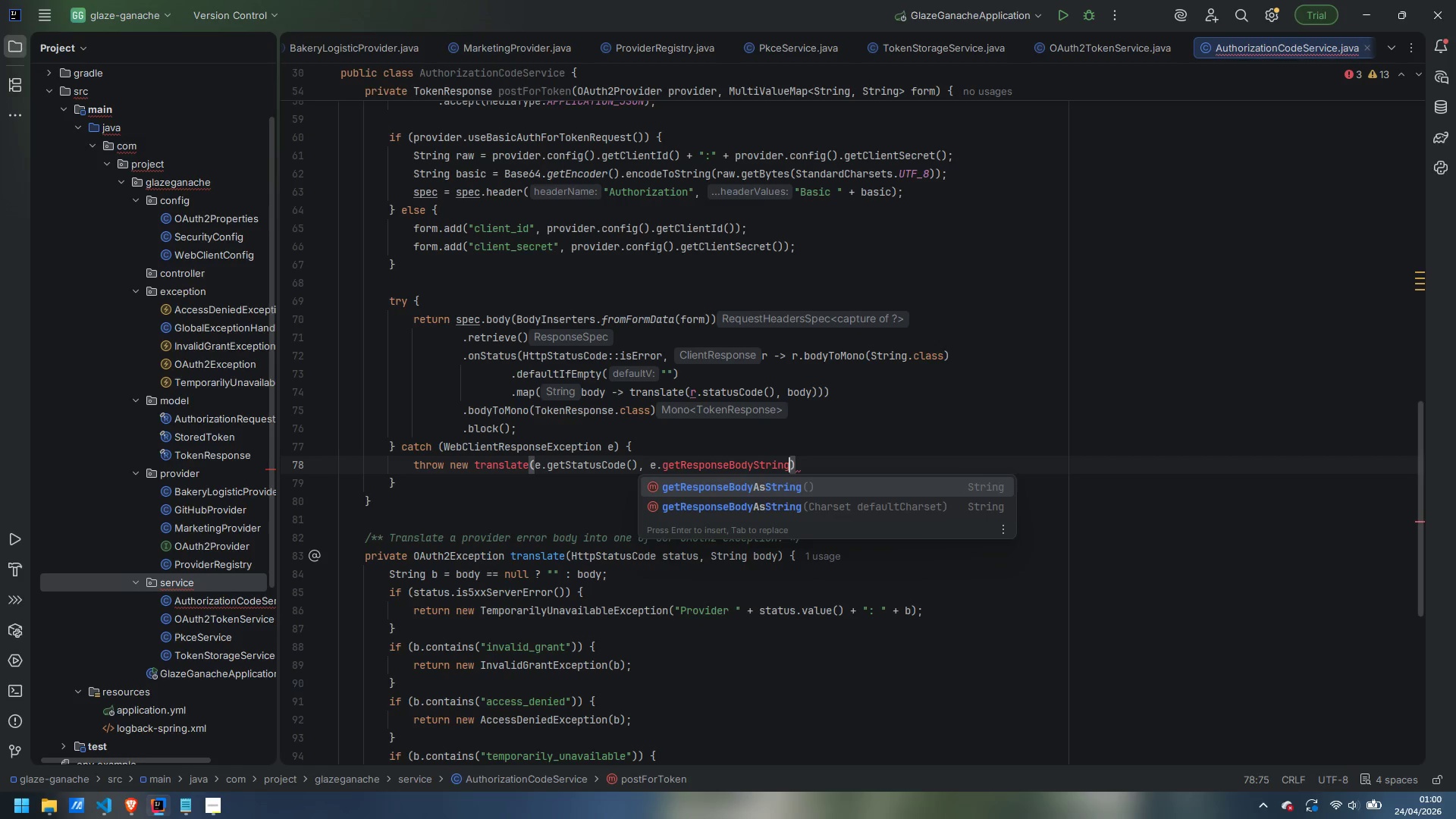 
key(Enter)
 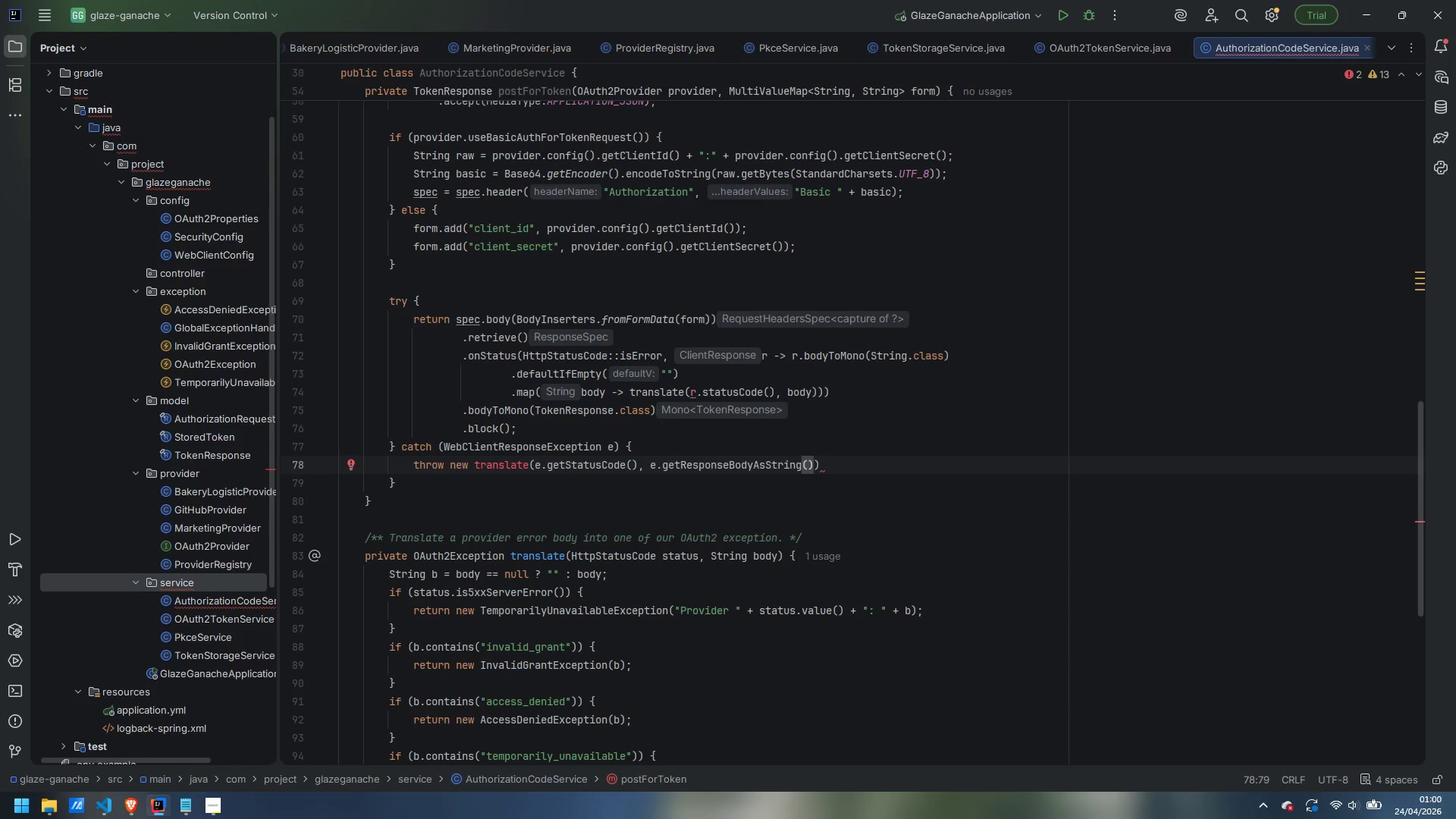 
key(ArrowRight)
 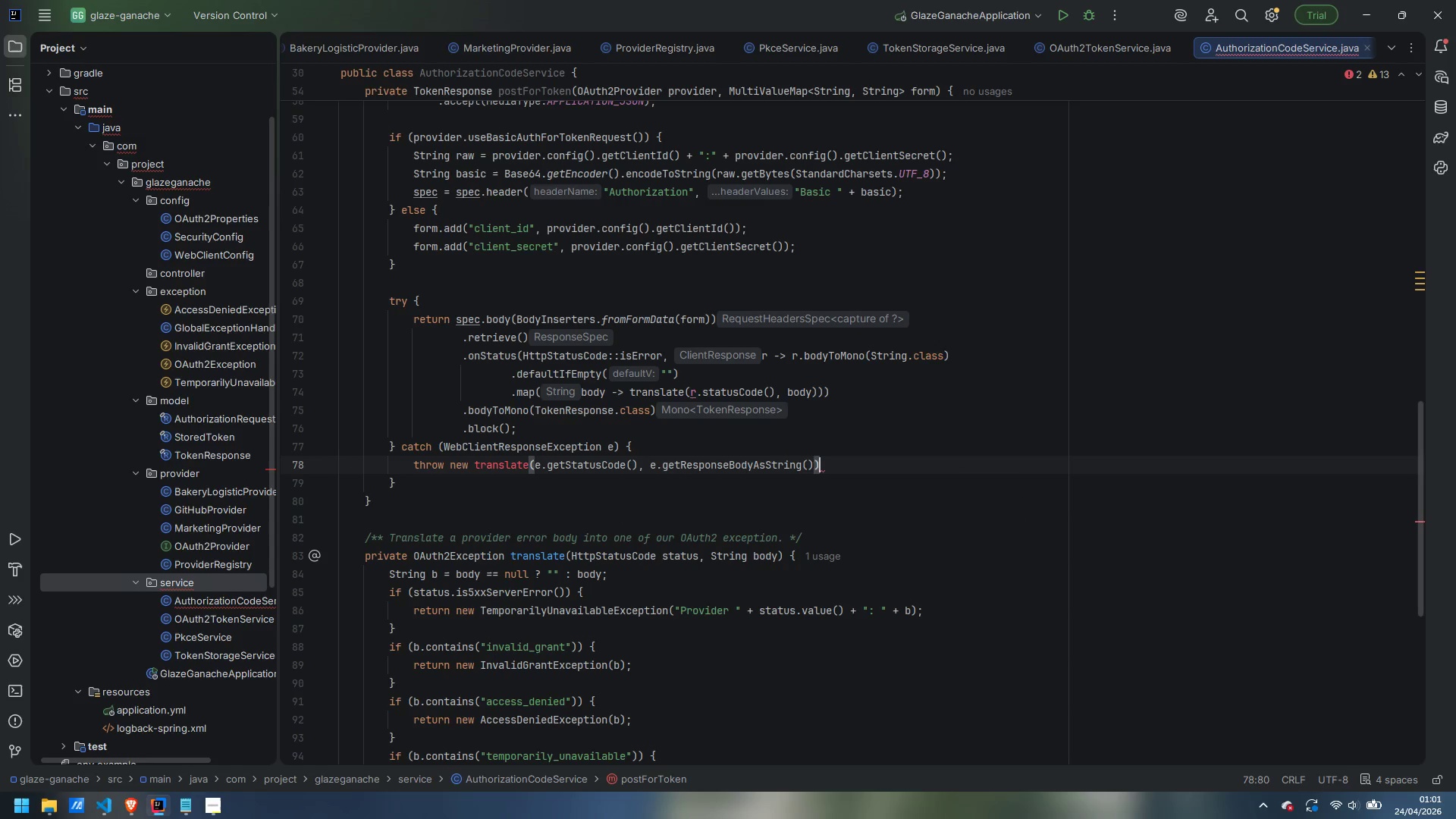 
key(Semicolon)
 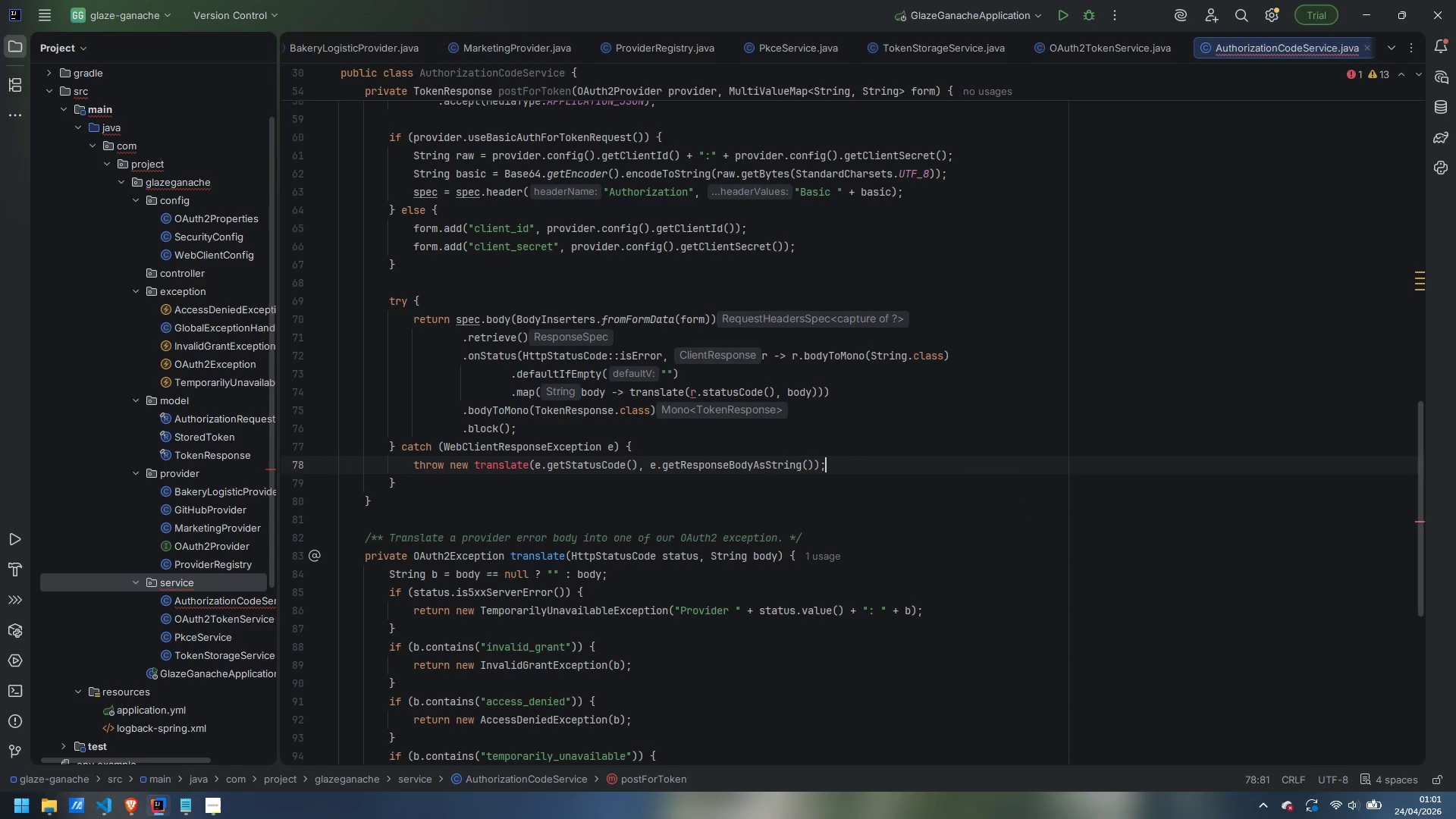 
key(Enter)
 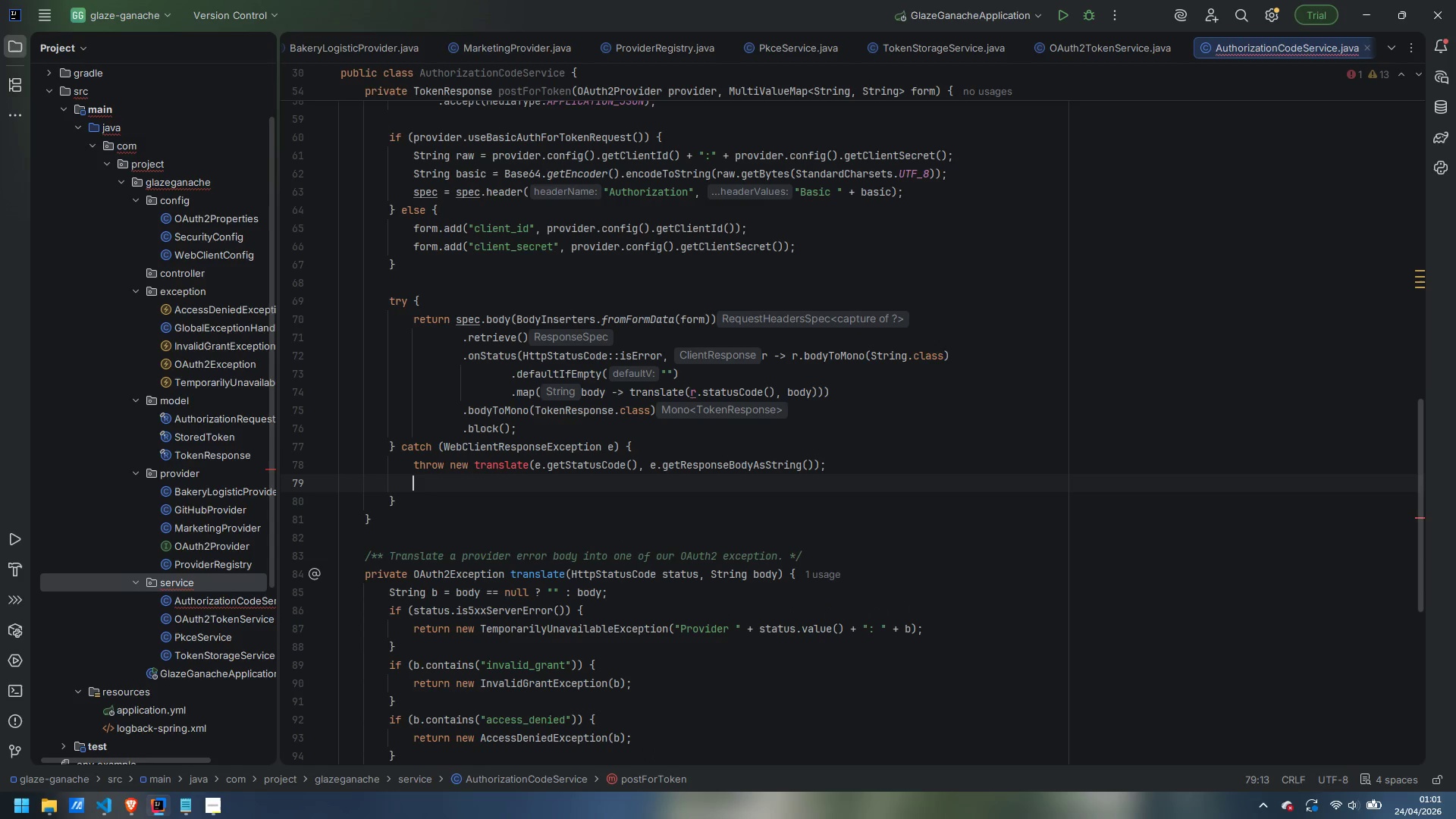 
key(Control+Backspace)
 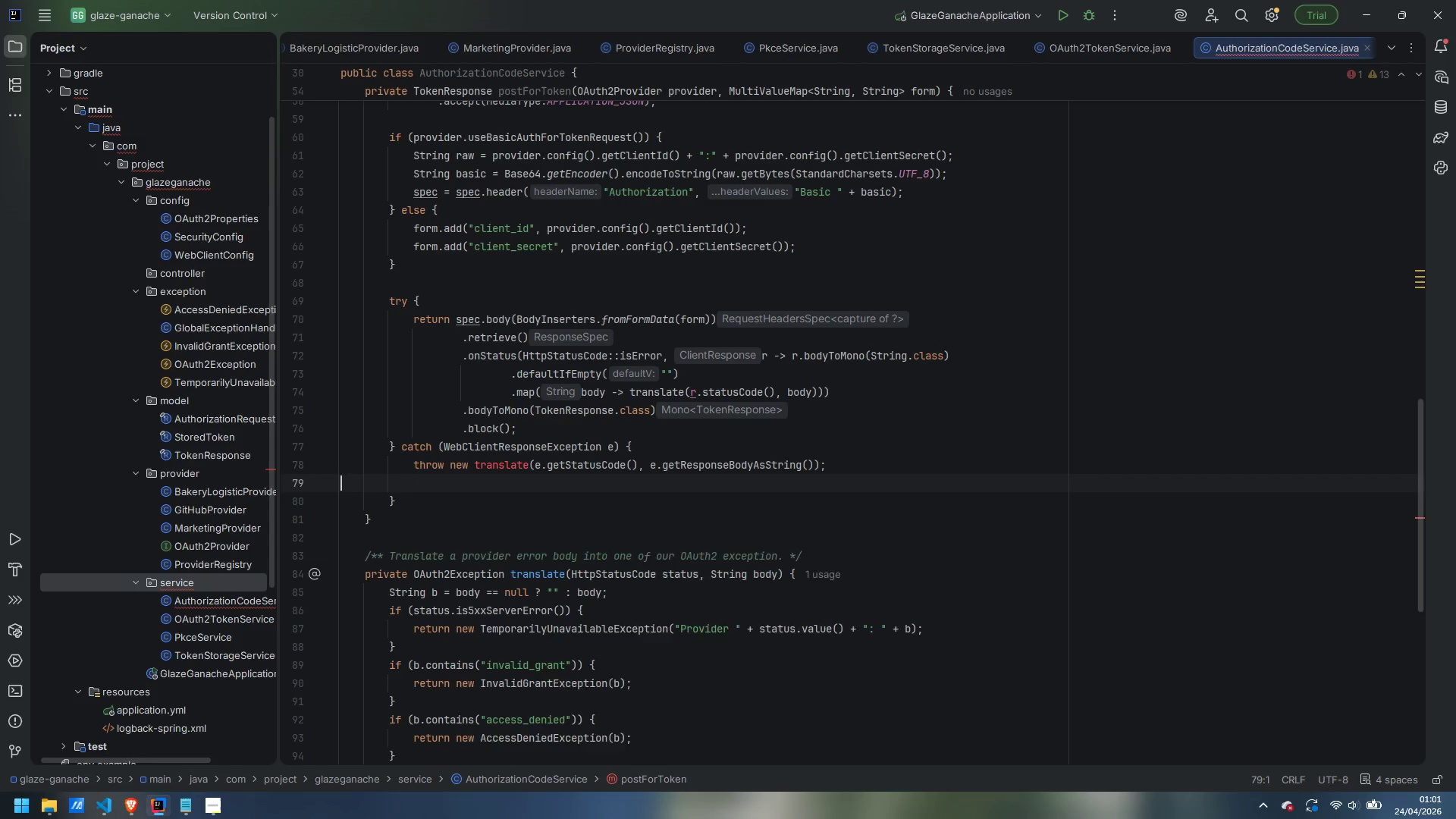 
key(Backspace)
 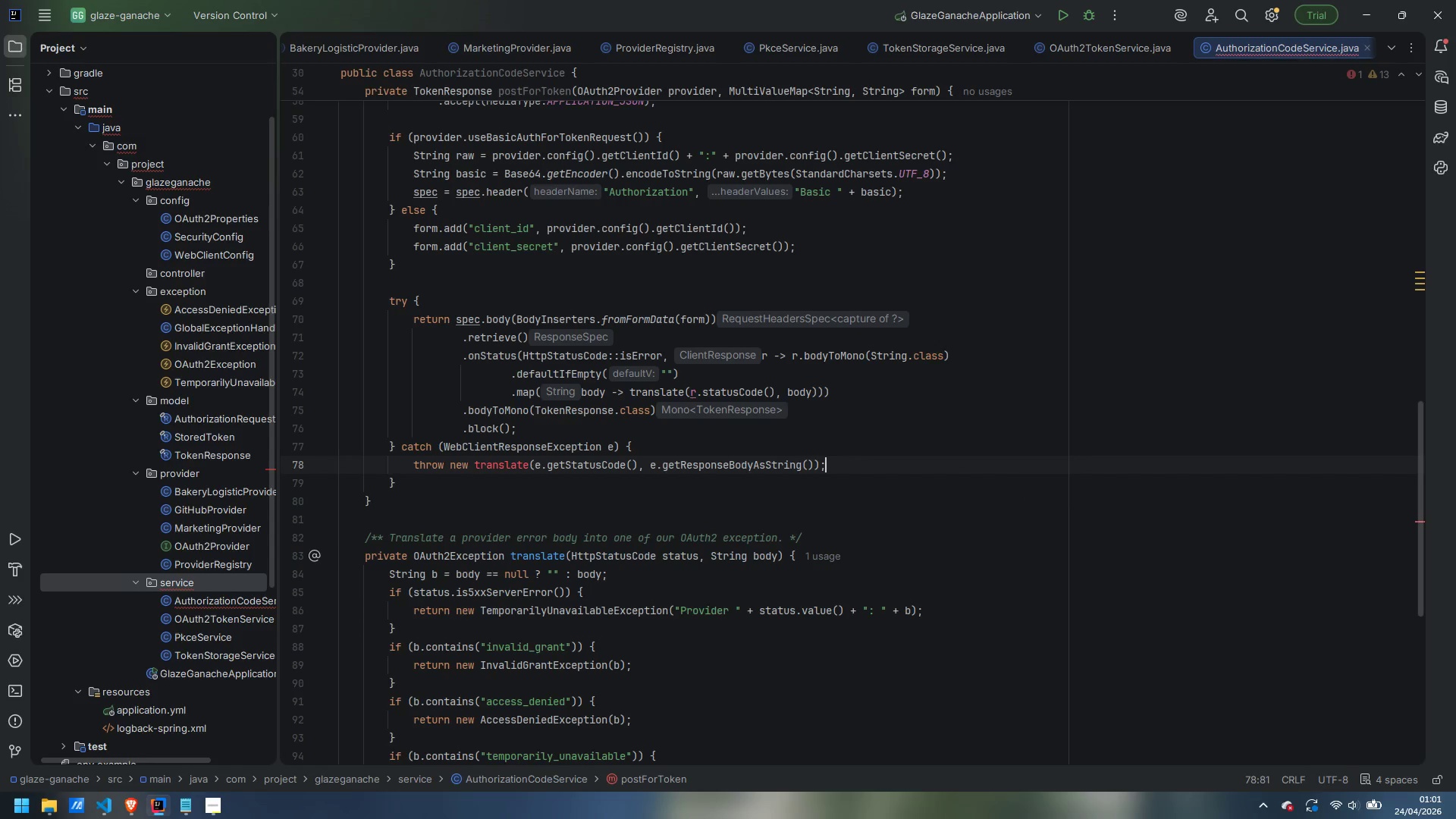 
key(ArrowDown)
 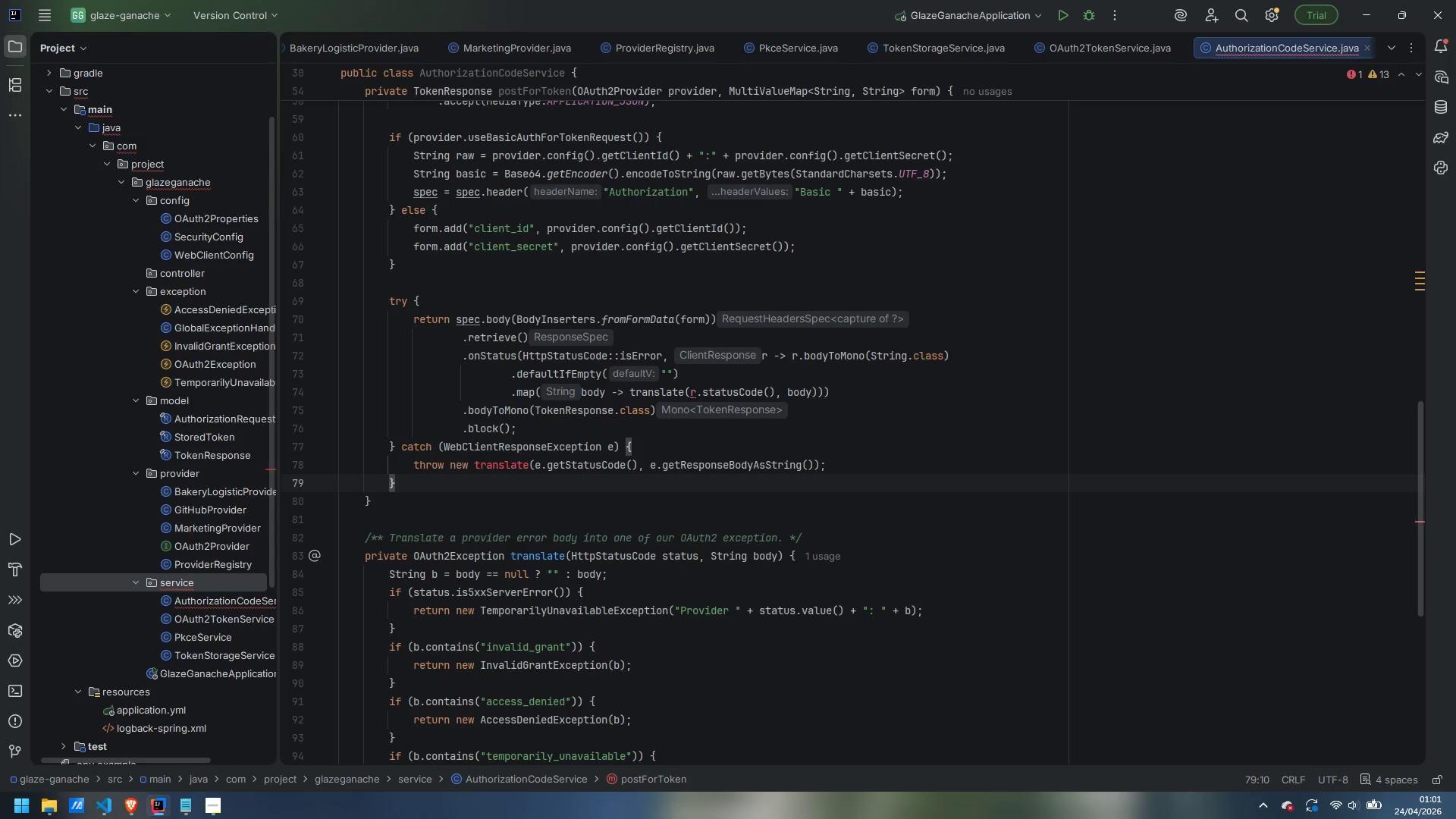 
wait(8.03)
 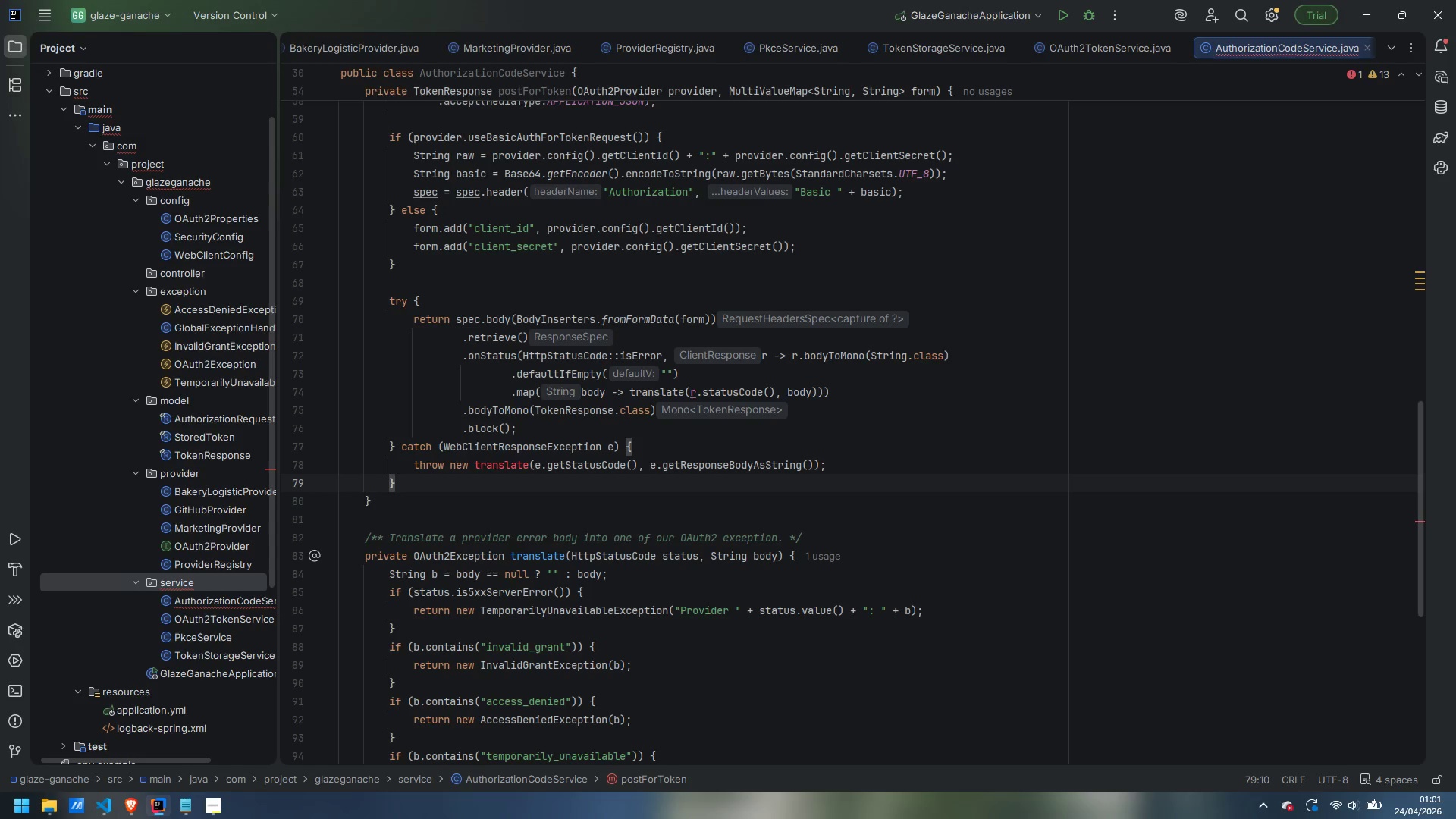 
type( catch)
 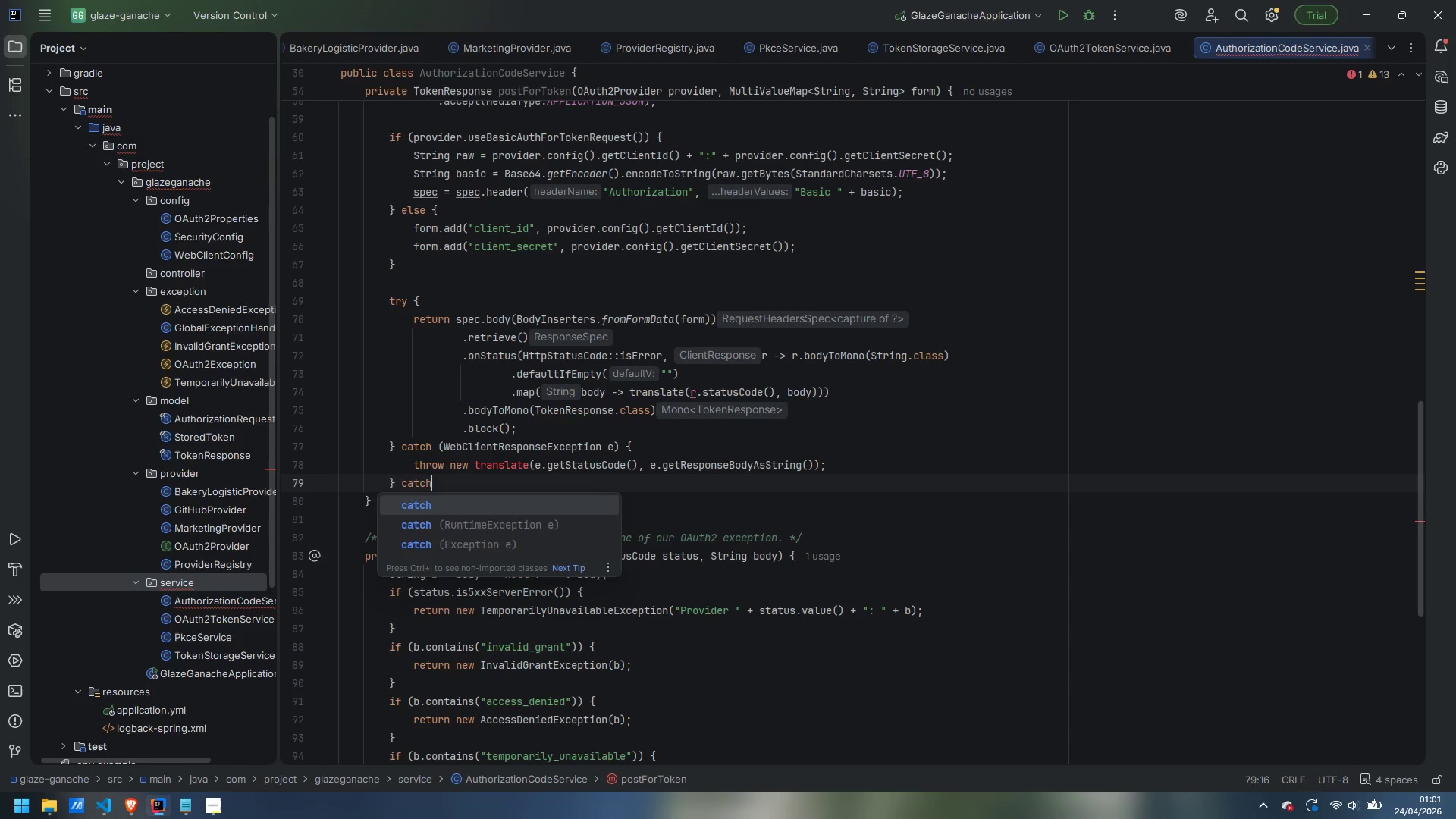 
key(Enter)
 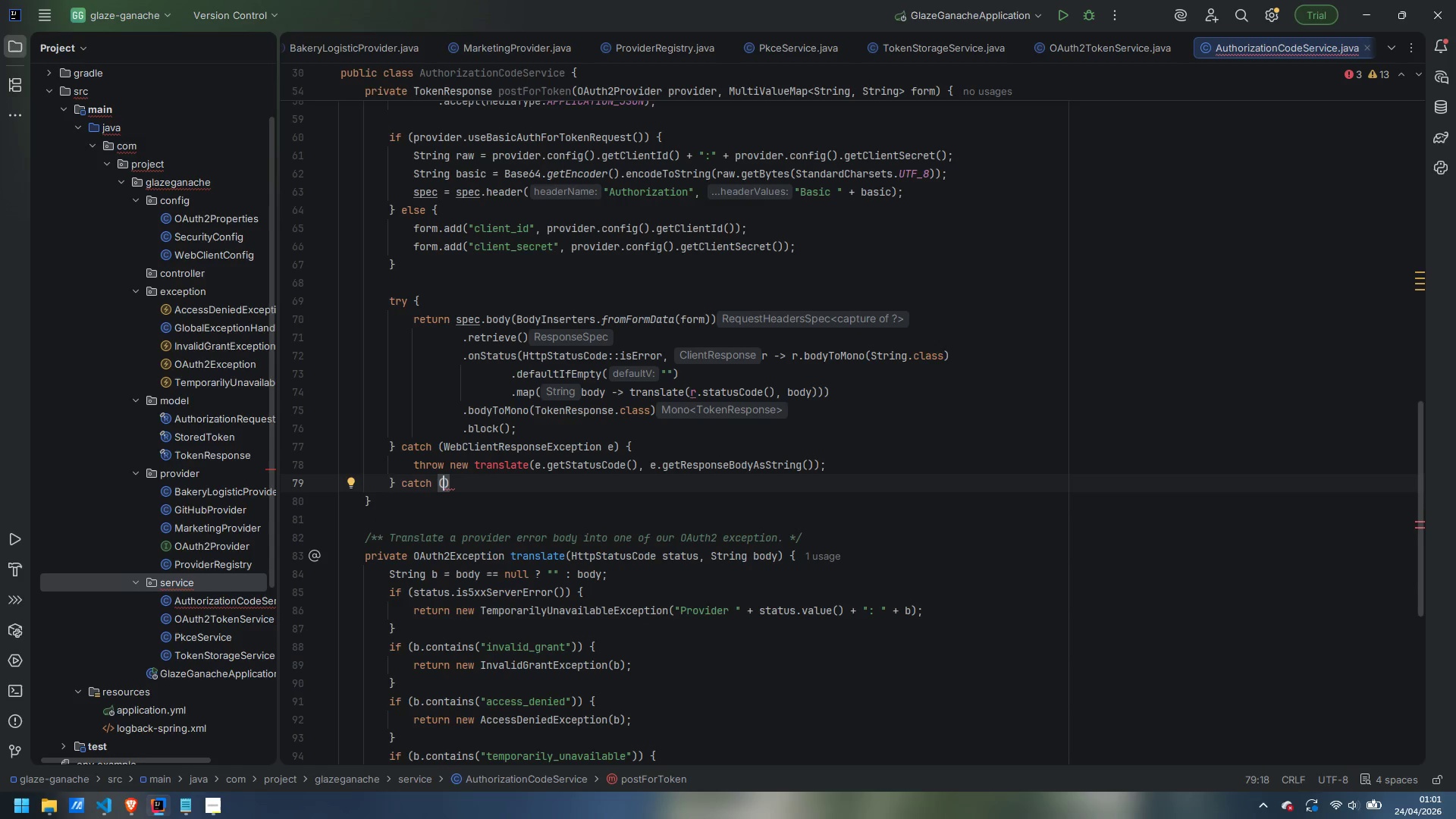 
wait(9.7)
 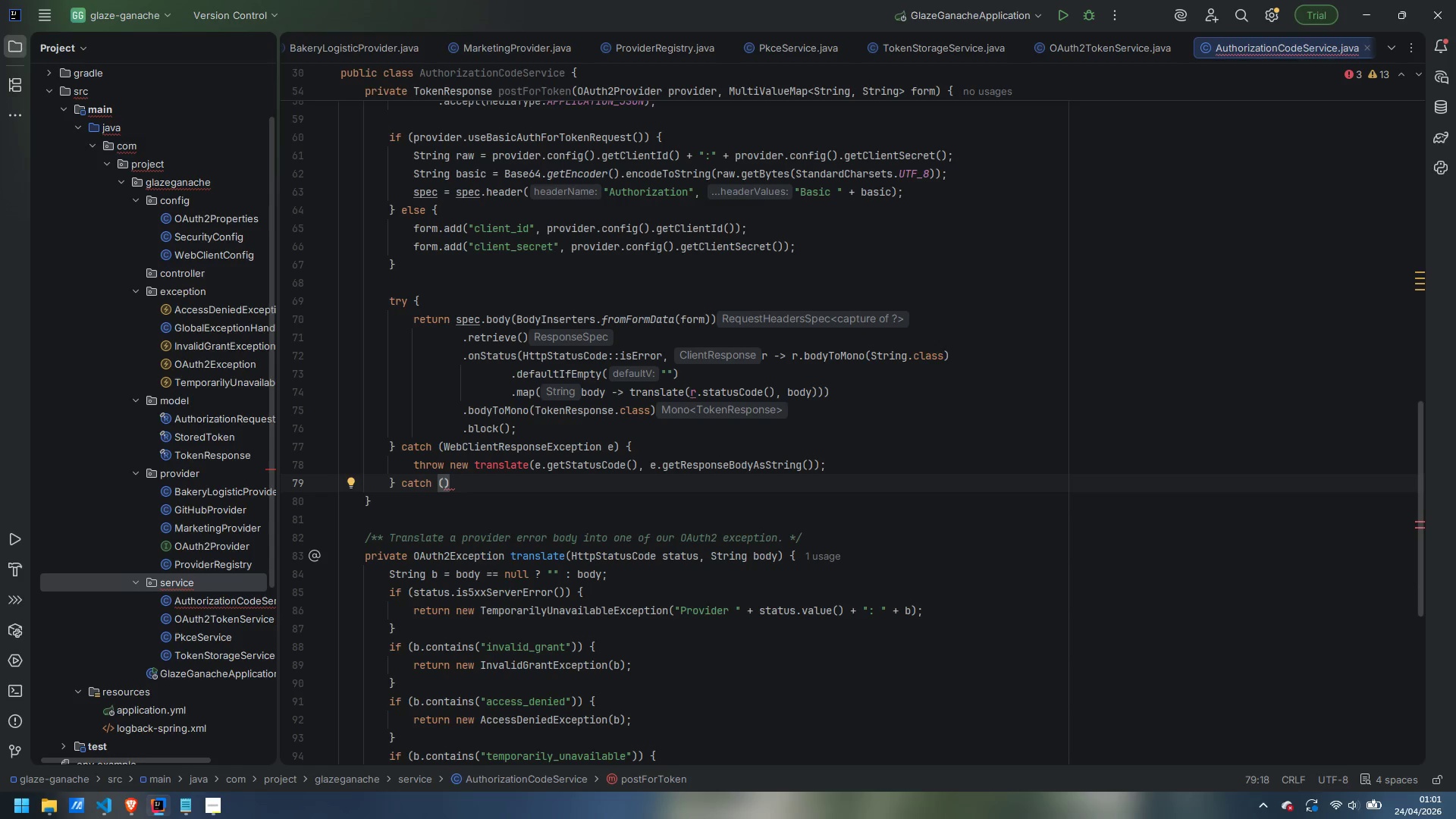 
type(Oatu)
key(Backspace)
key(Backspace)
type(uth2Exception)
 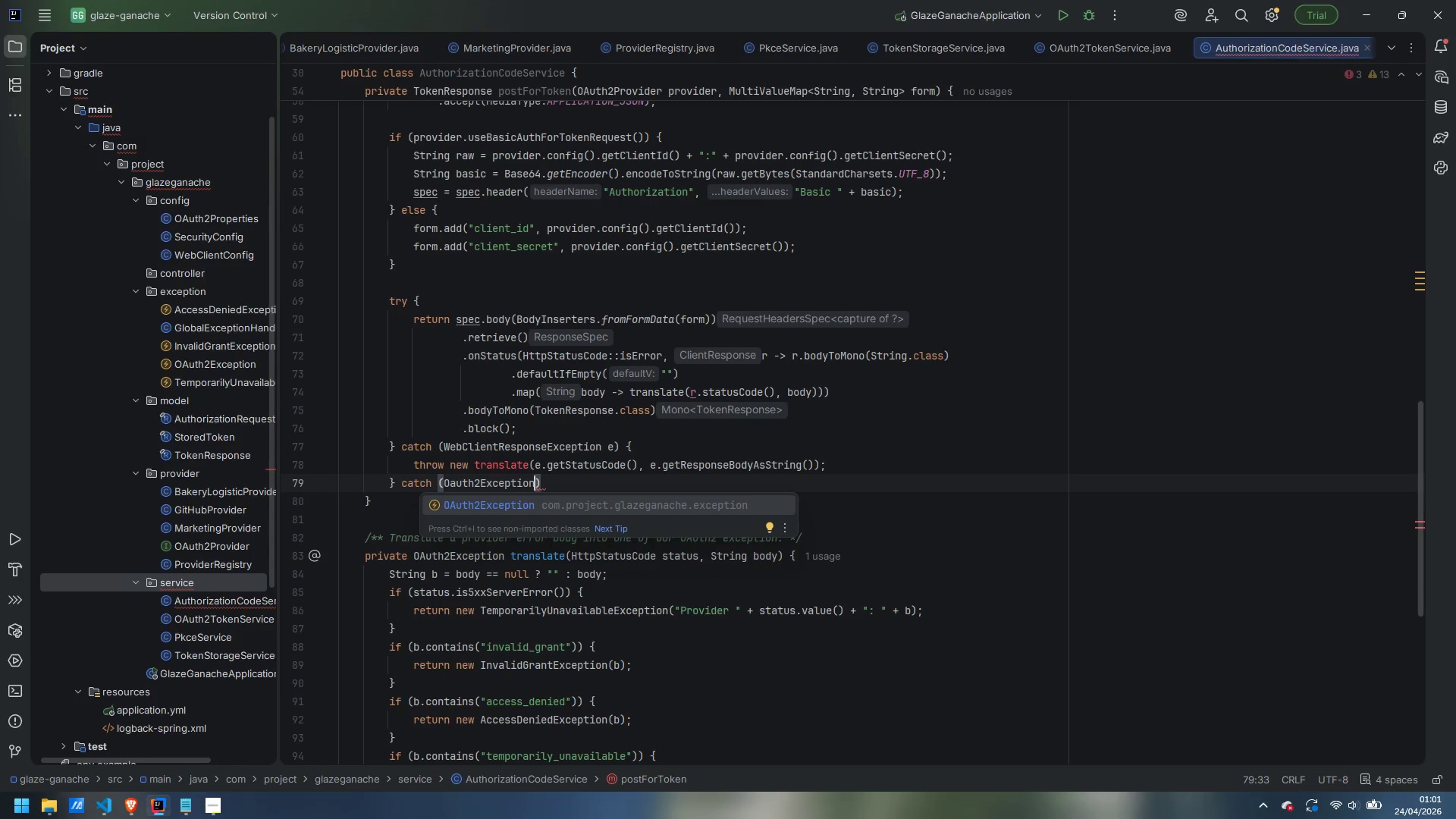 
key(Enter)
 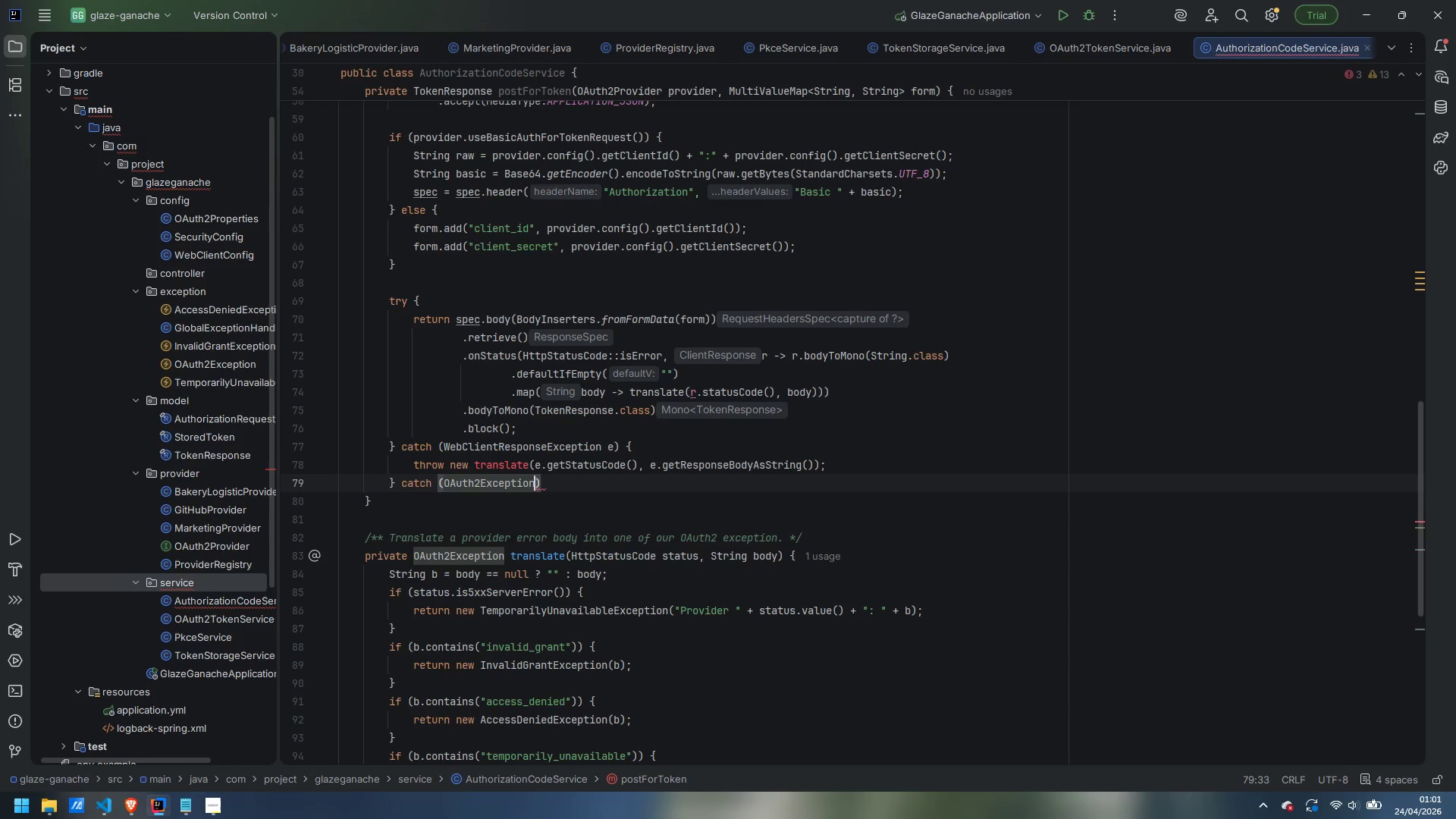 
key(Space)
 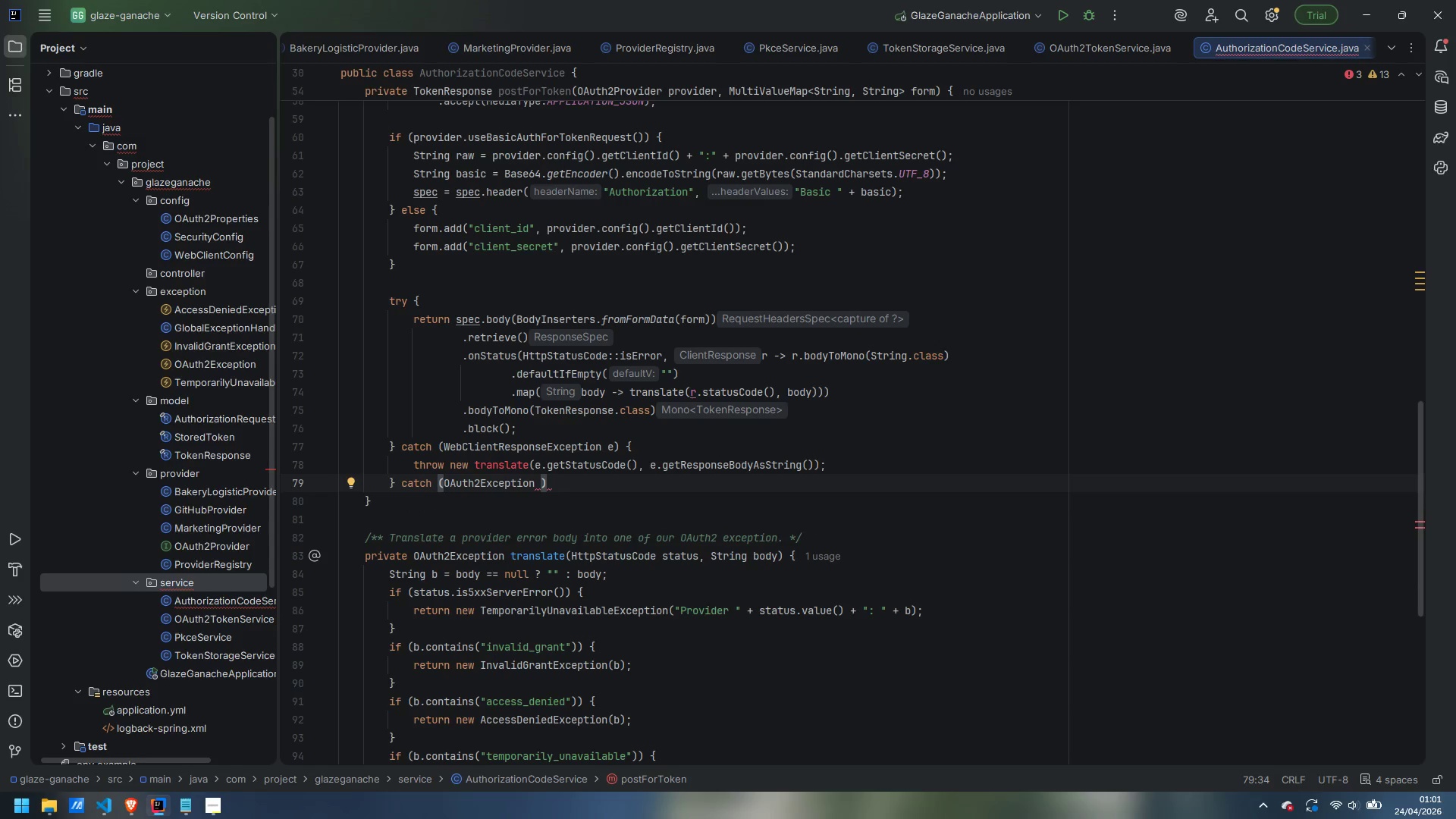 
wait(5.92)
 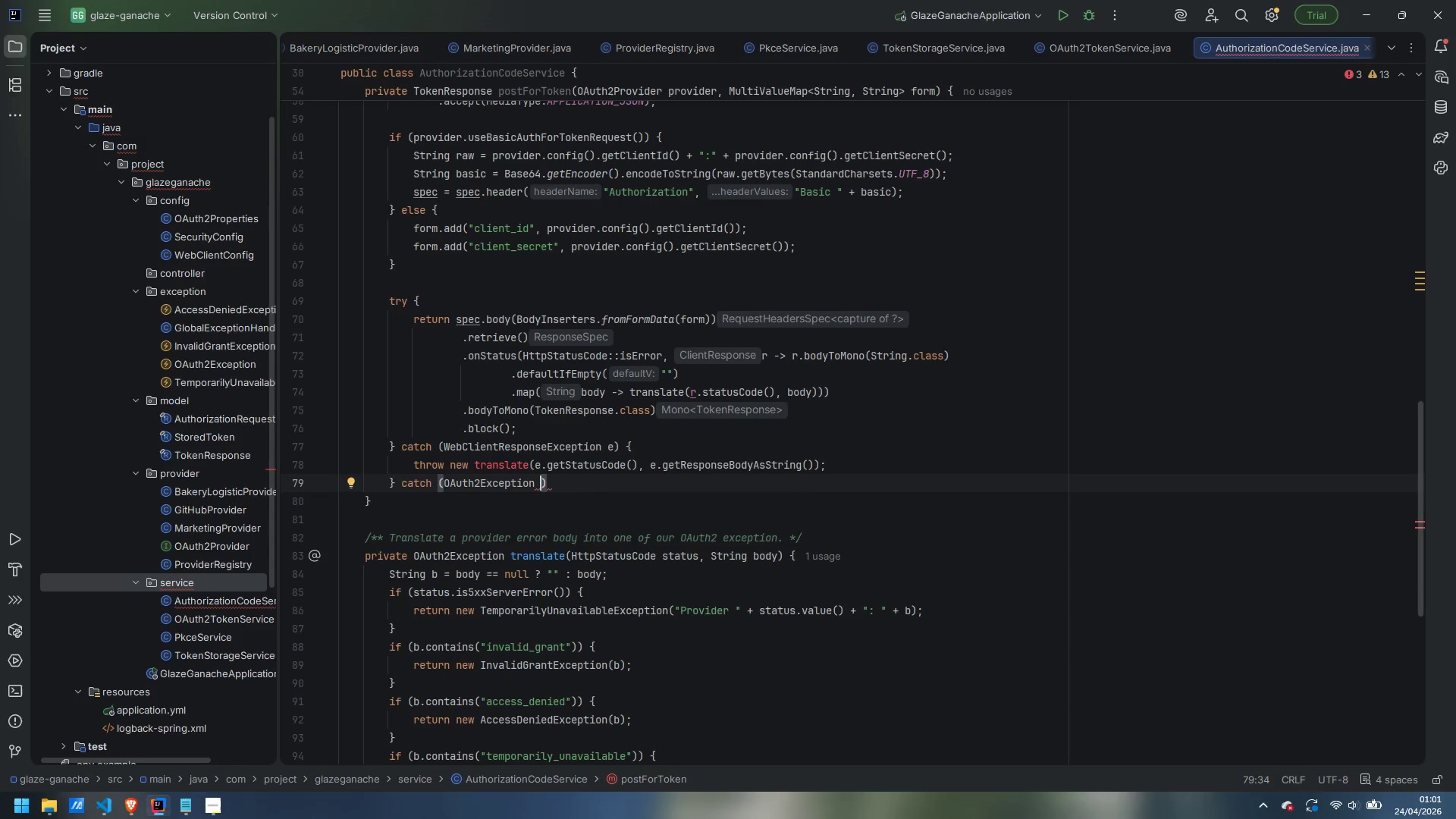 
type(ex)
key(Backspace)
key(Backspace)
type(e)
 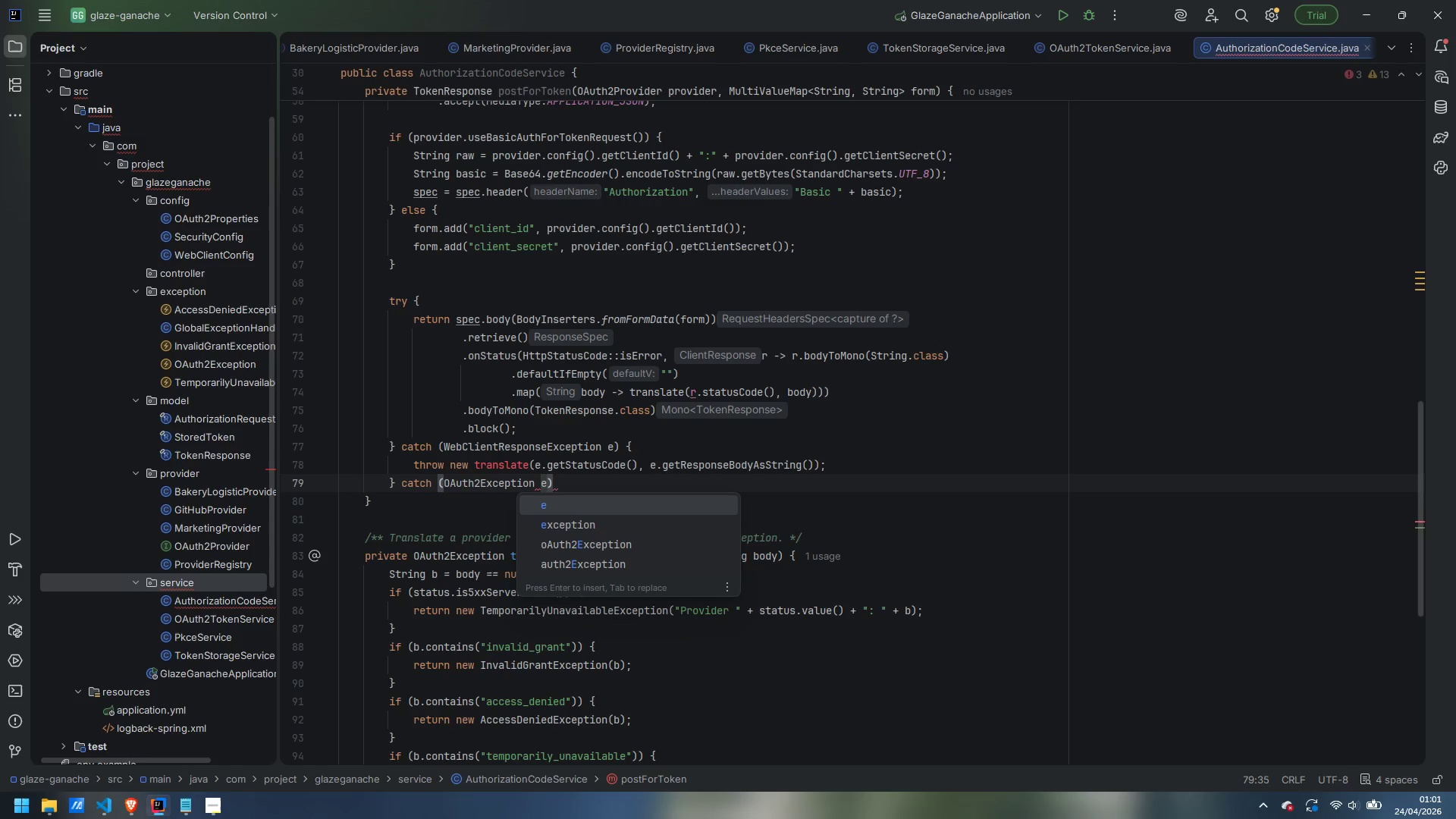 
key(ArrowRight)
 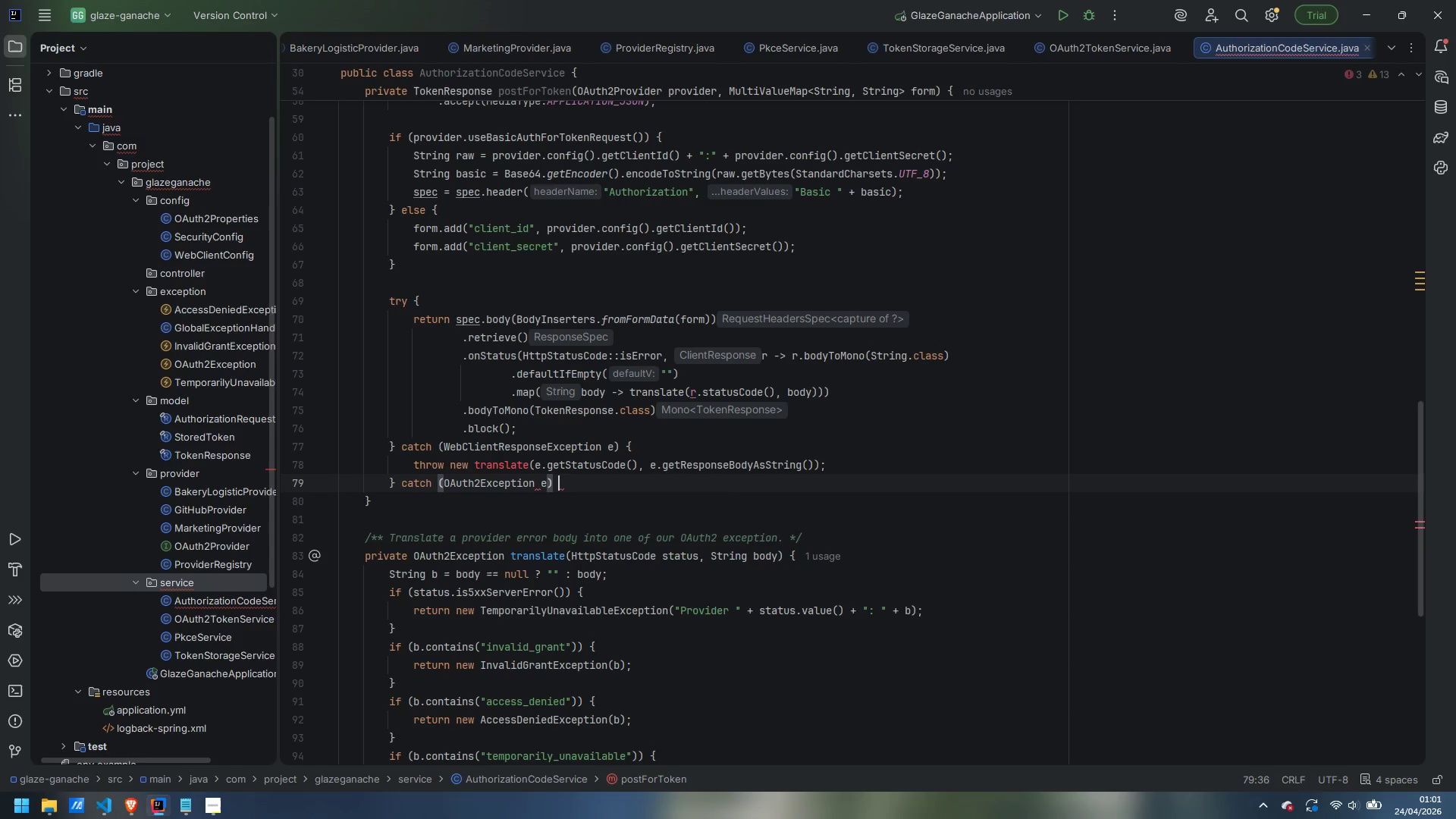 
key(Space)
 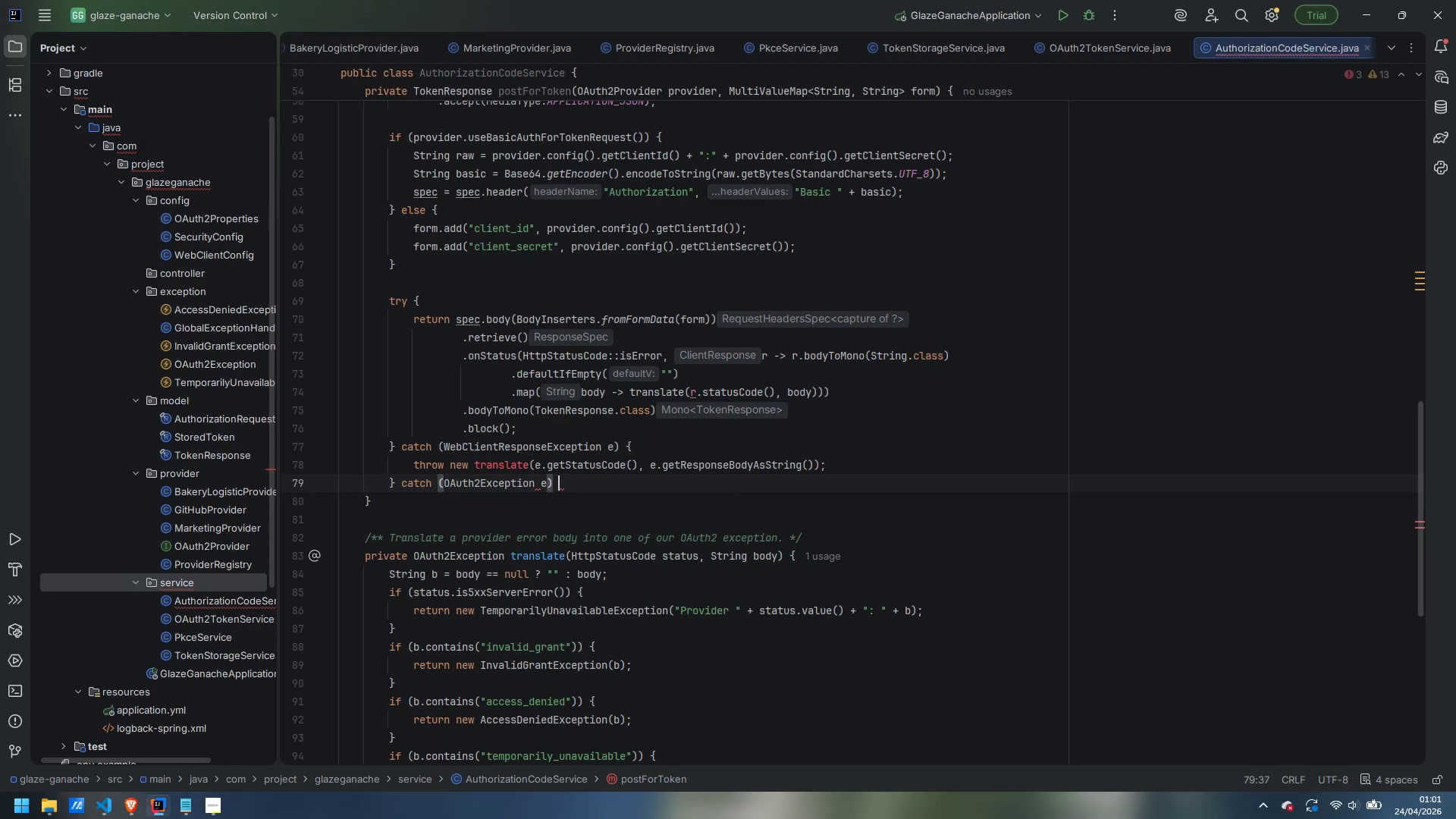 
key(Shift+ShiftLeft)
 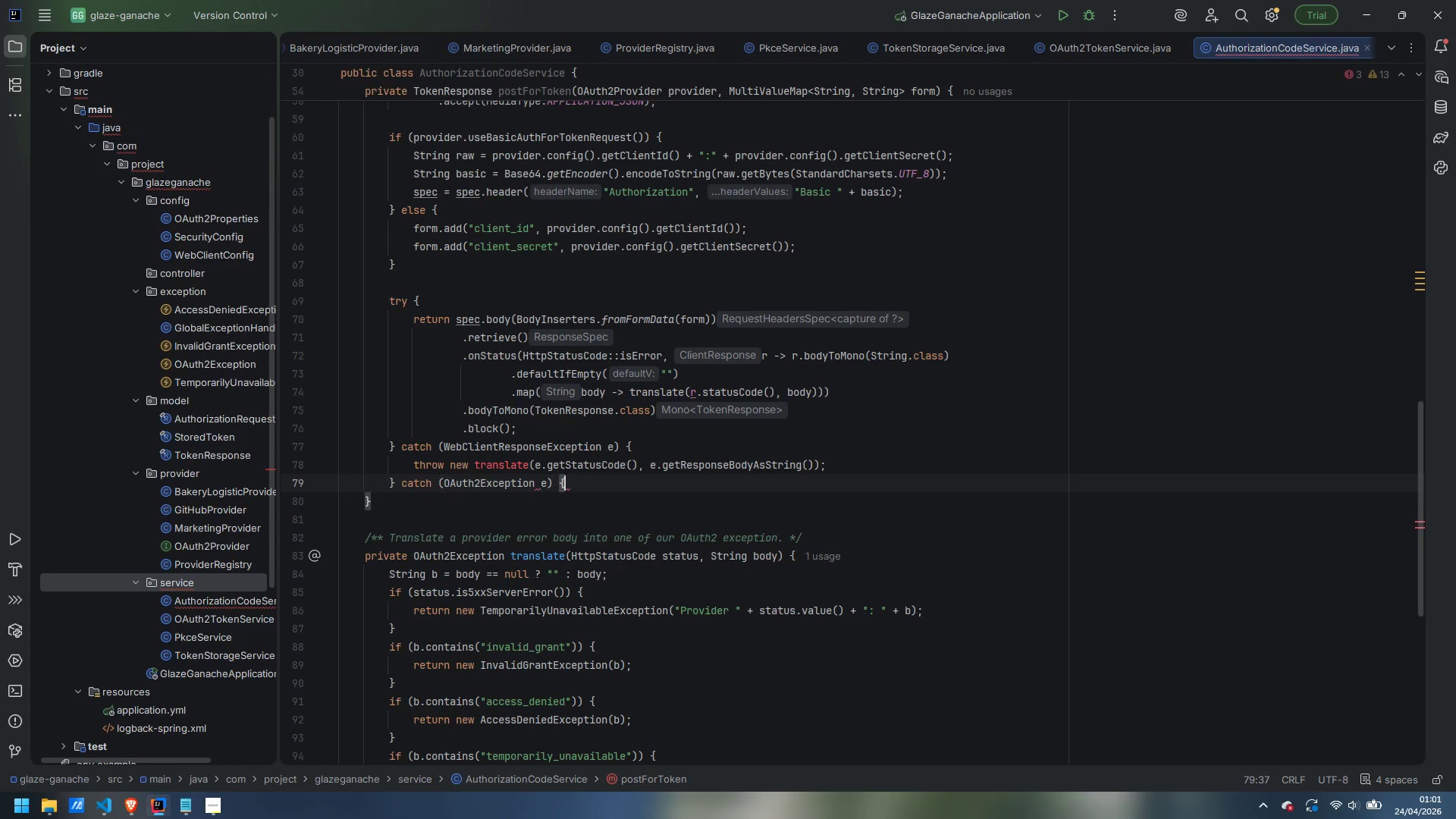 
key(Shift+BracketLeft)
 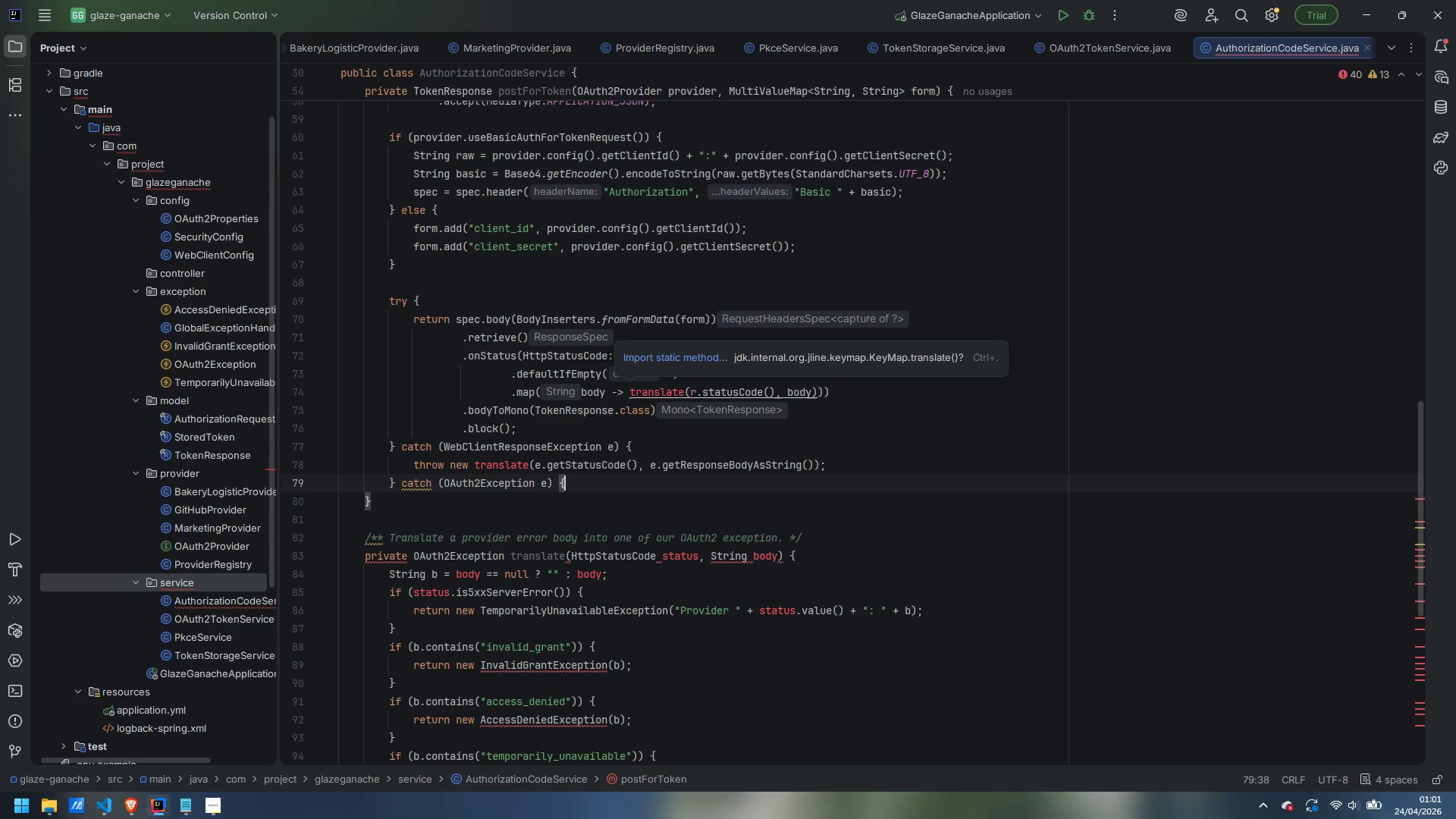 
key(Enter)
 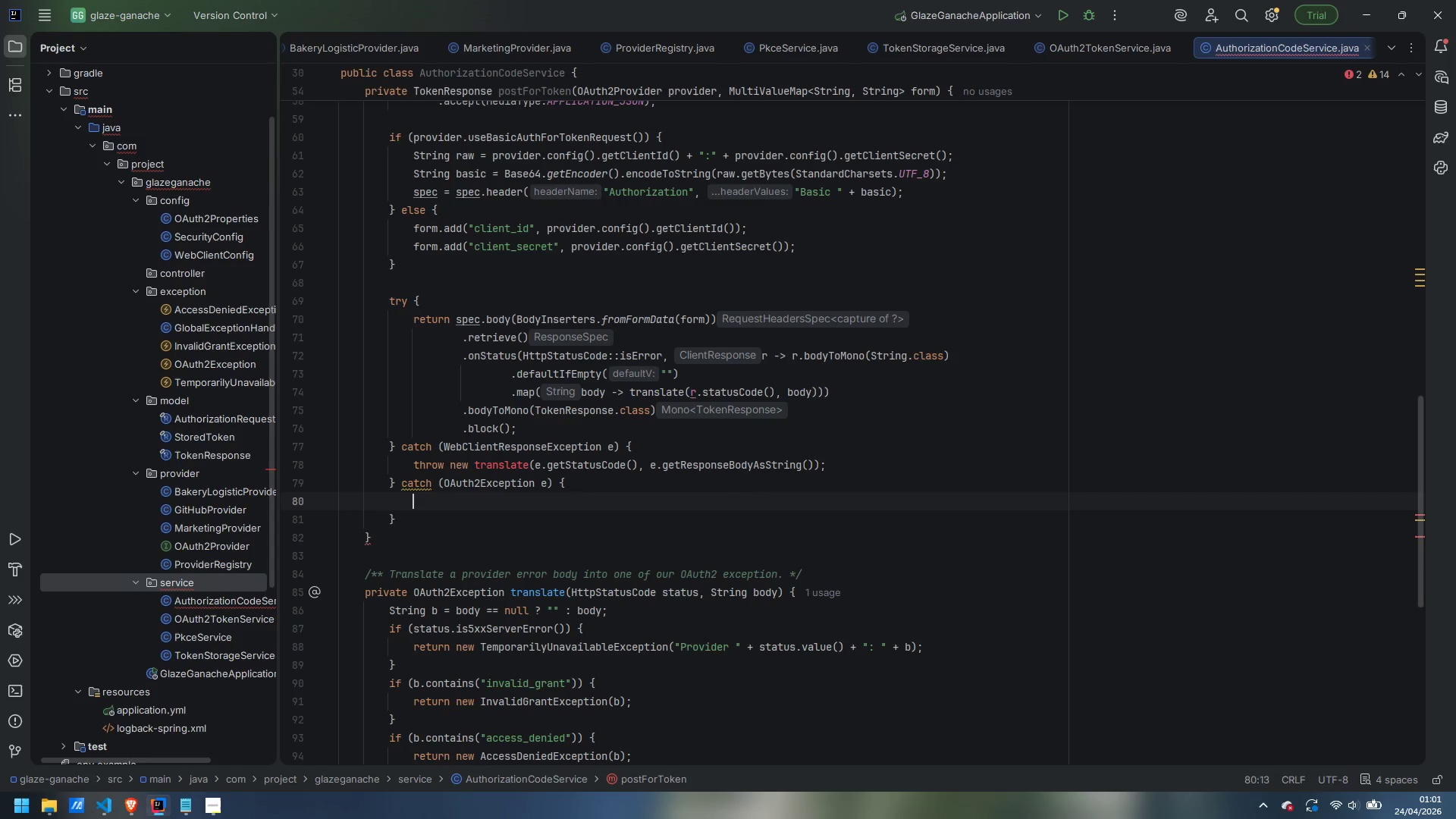 
wait(8.92)
 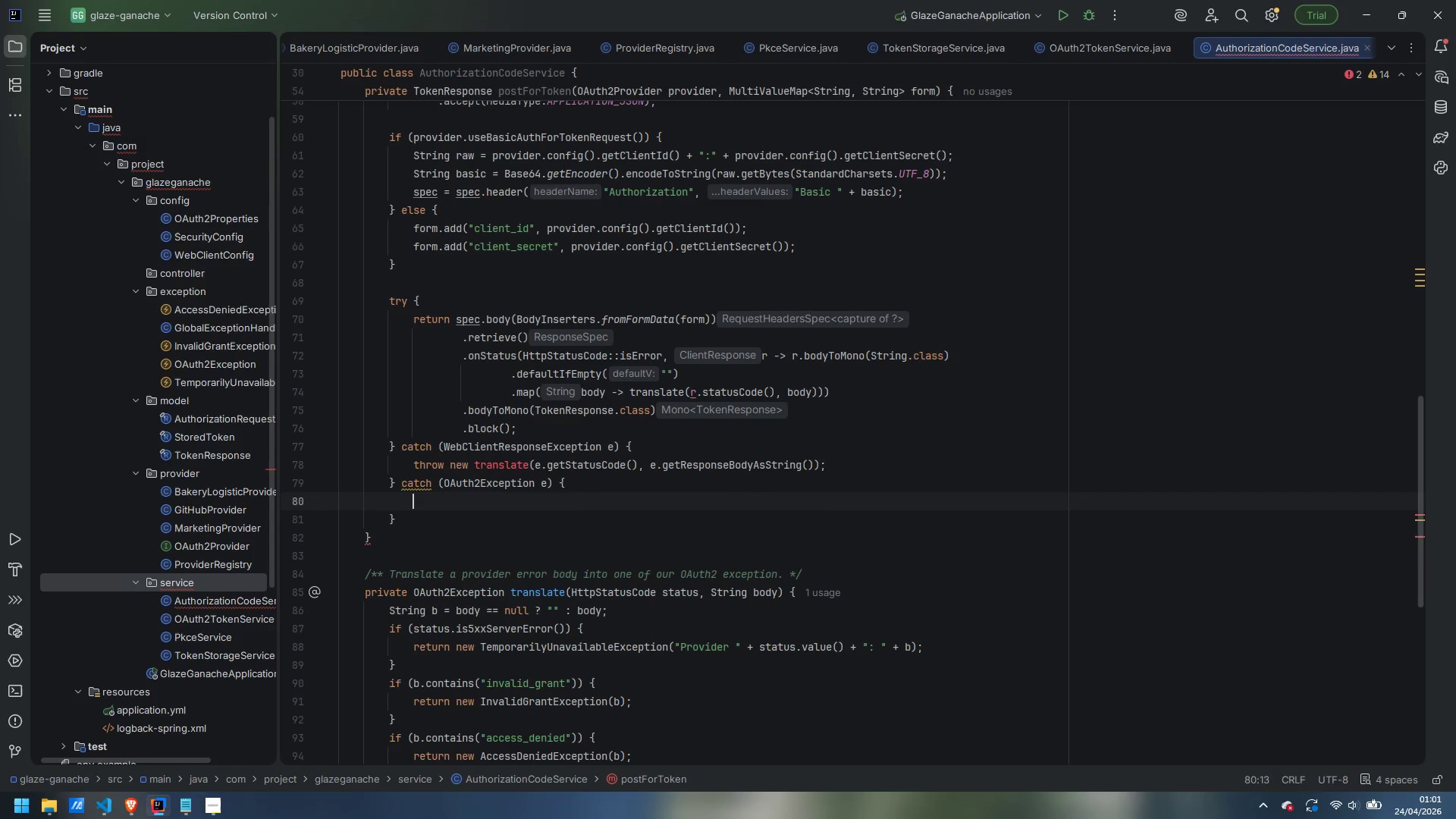 
type(thr)
 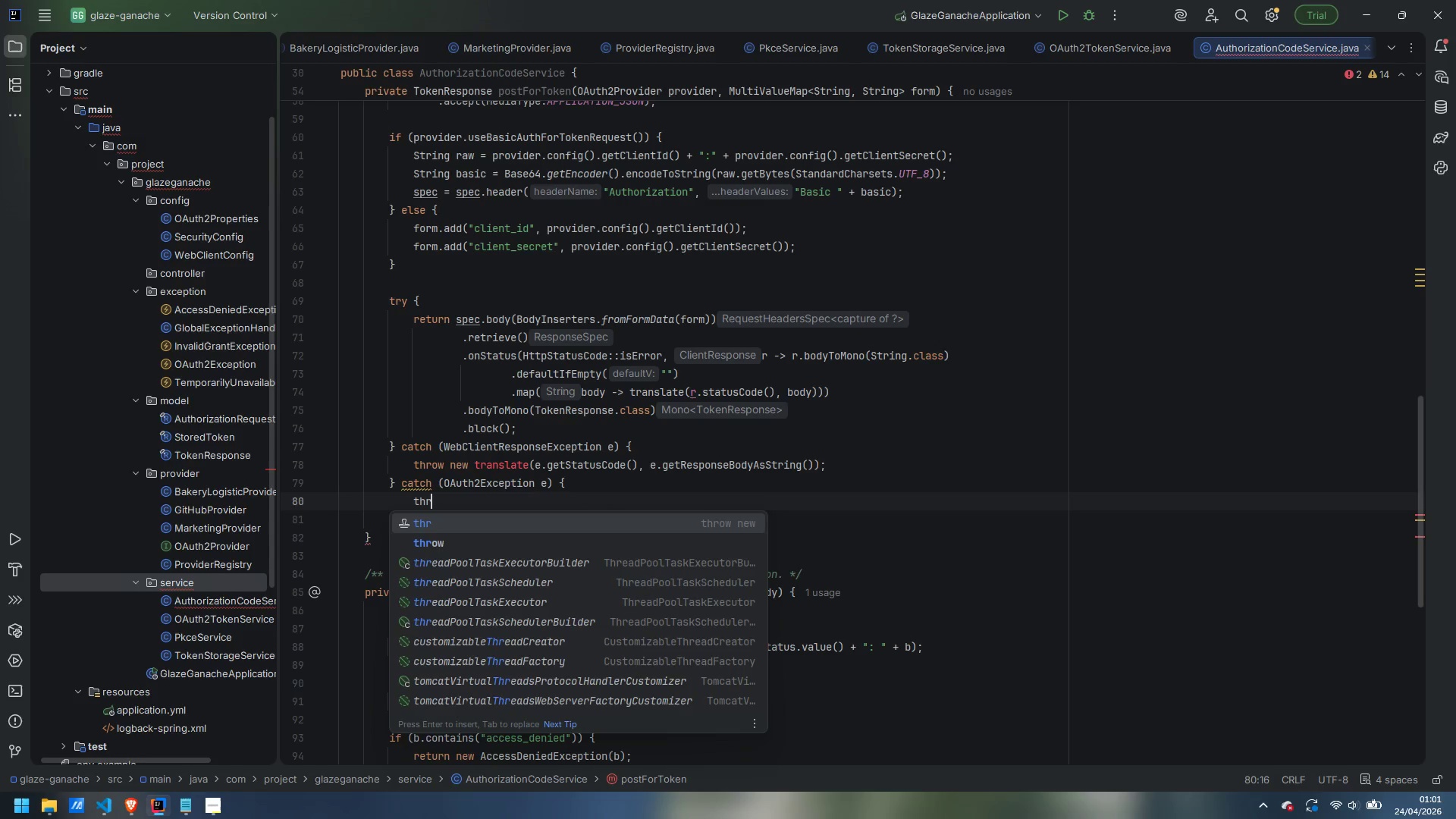 
key(Enter)
 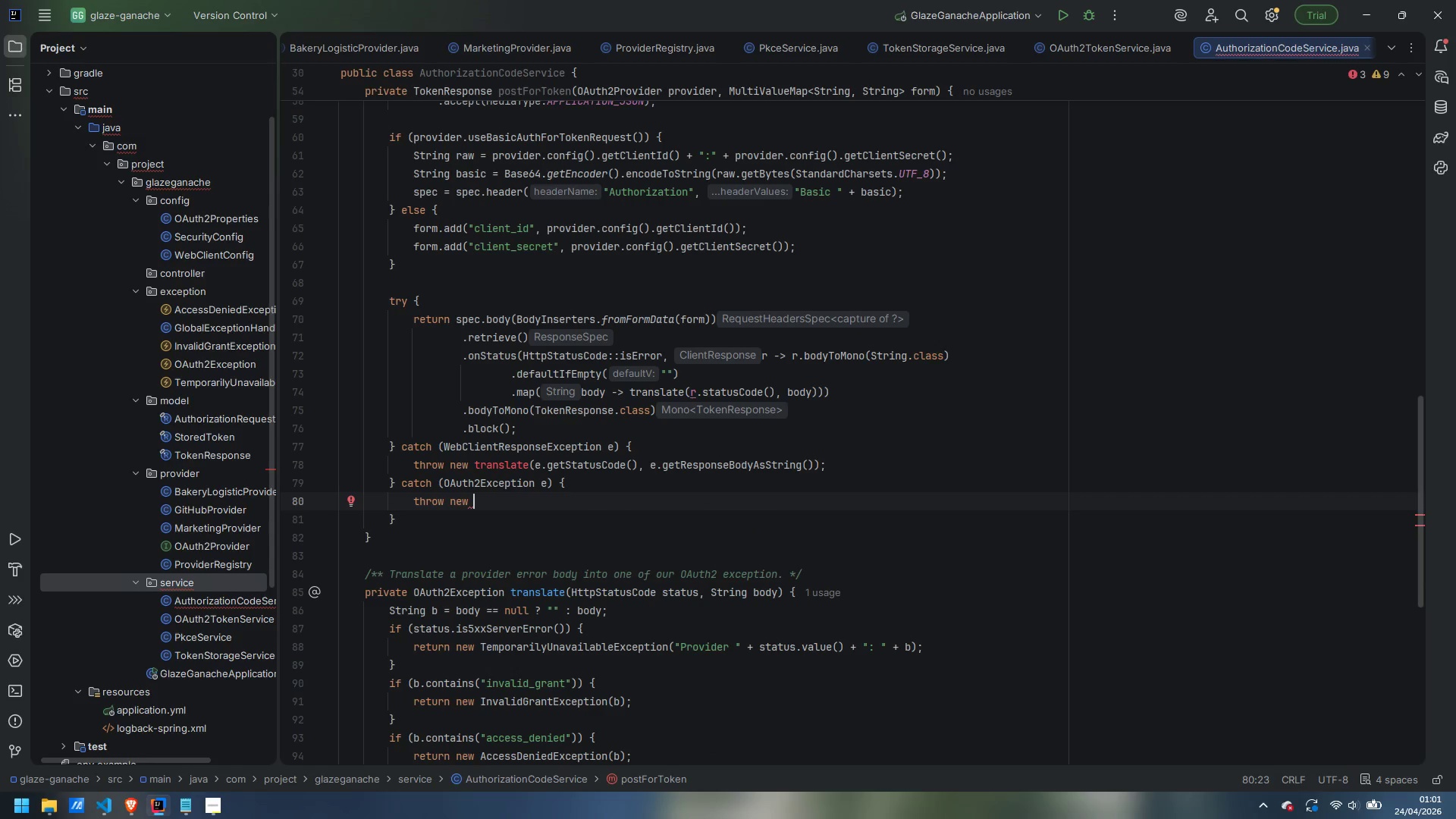 
wait(7.91)
 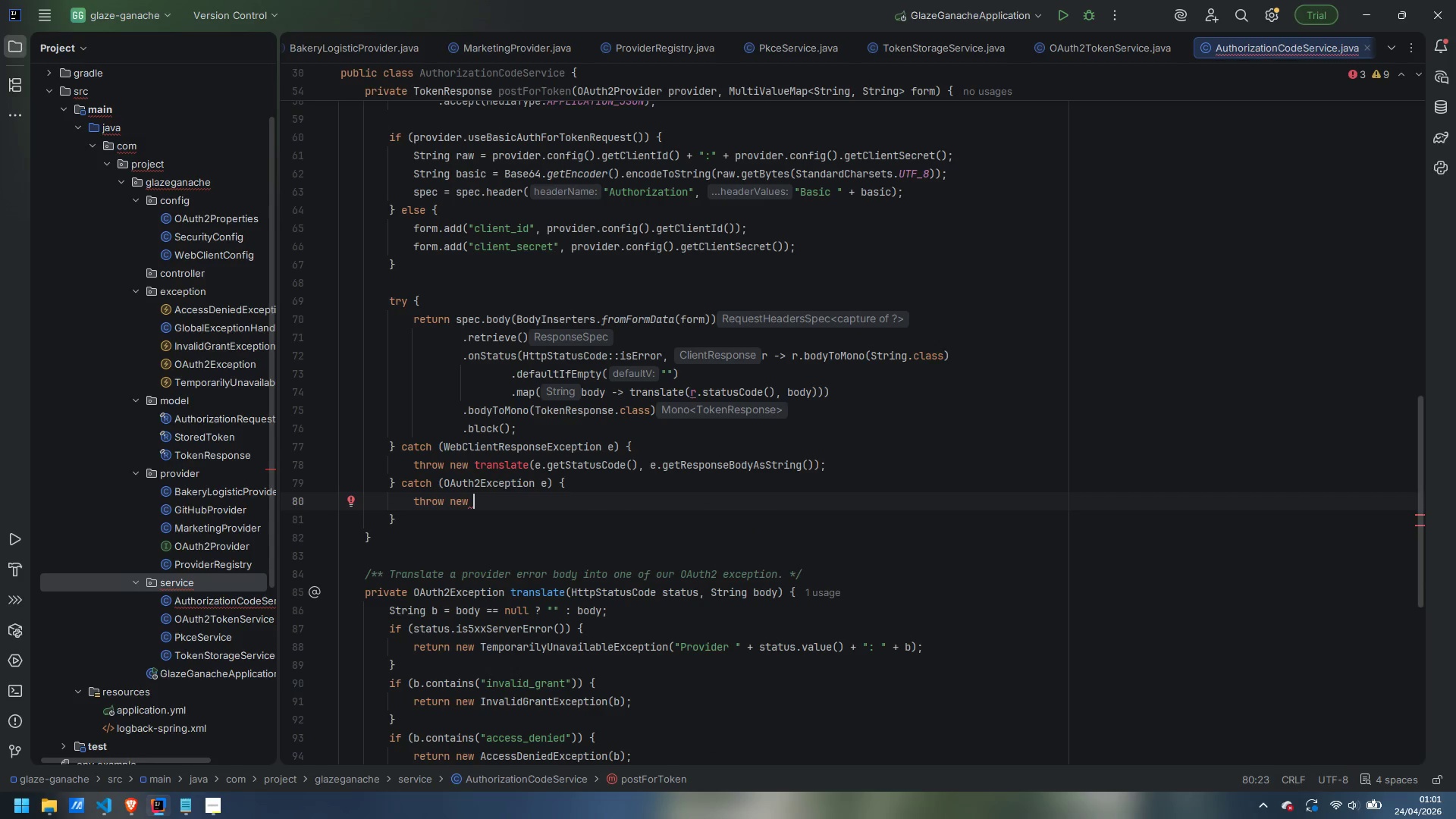 
key(Control+ControlLeft)
 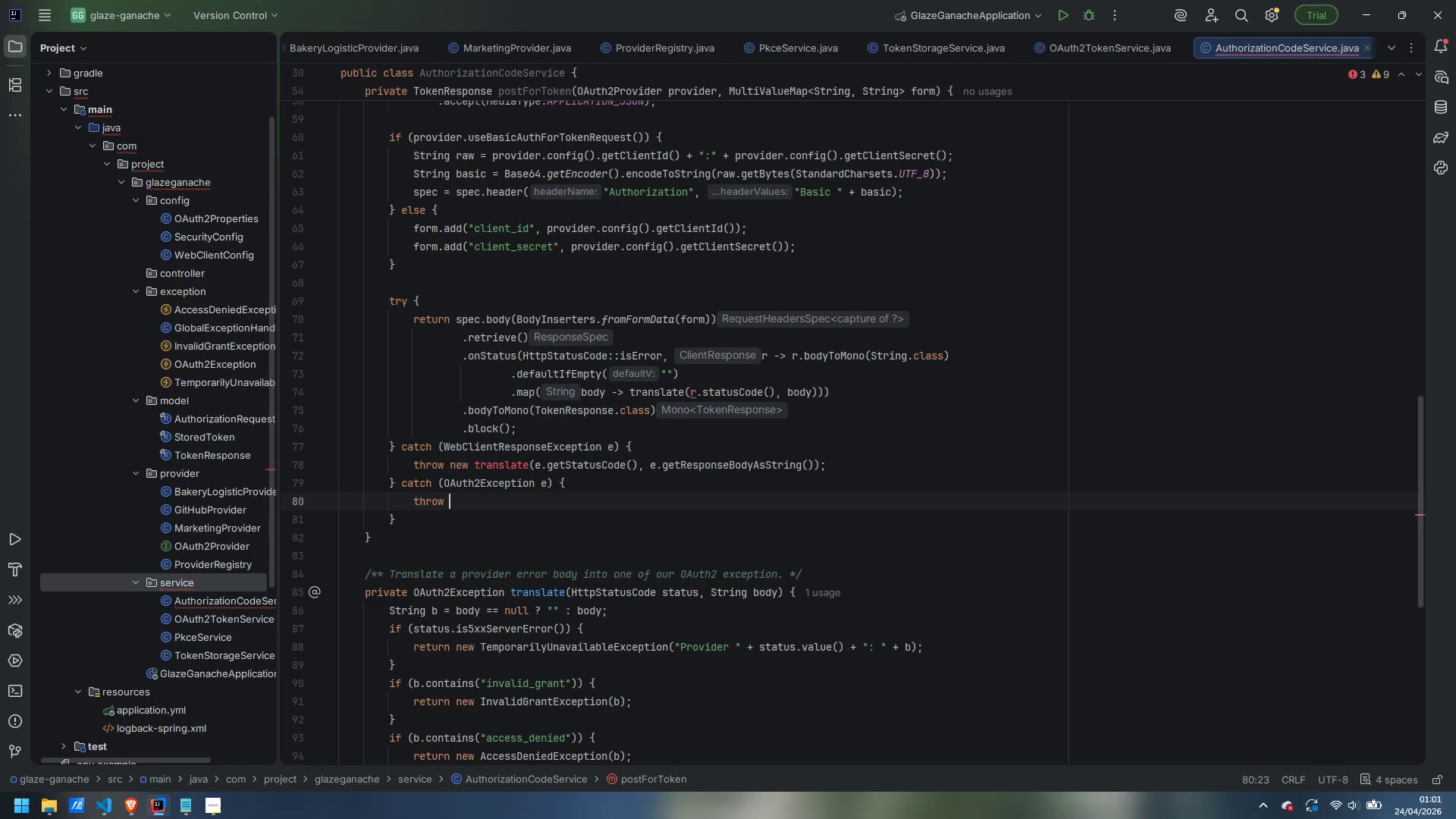 
key(Control+Backspace)
 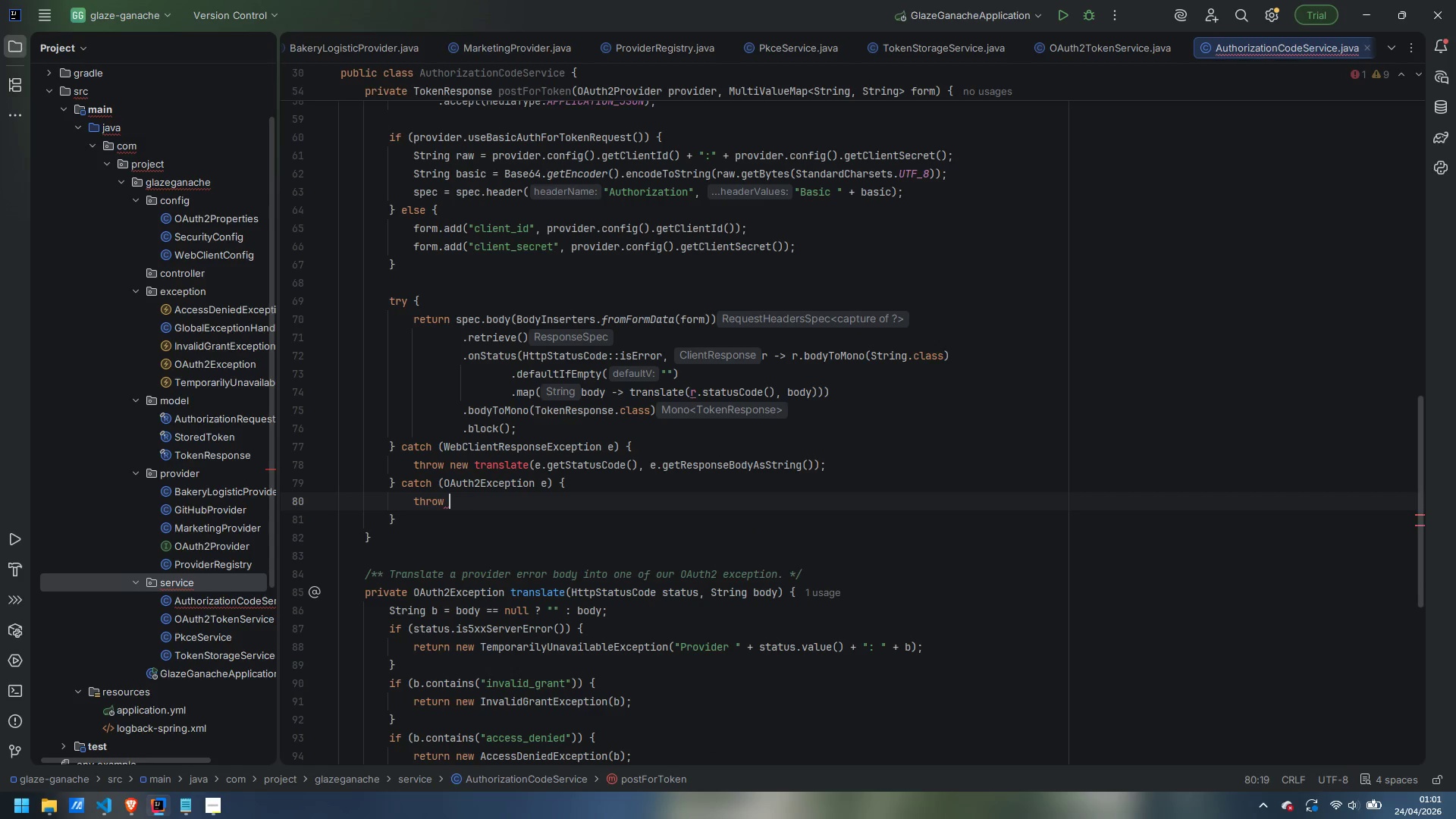 
type(pas)
 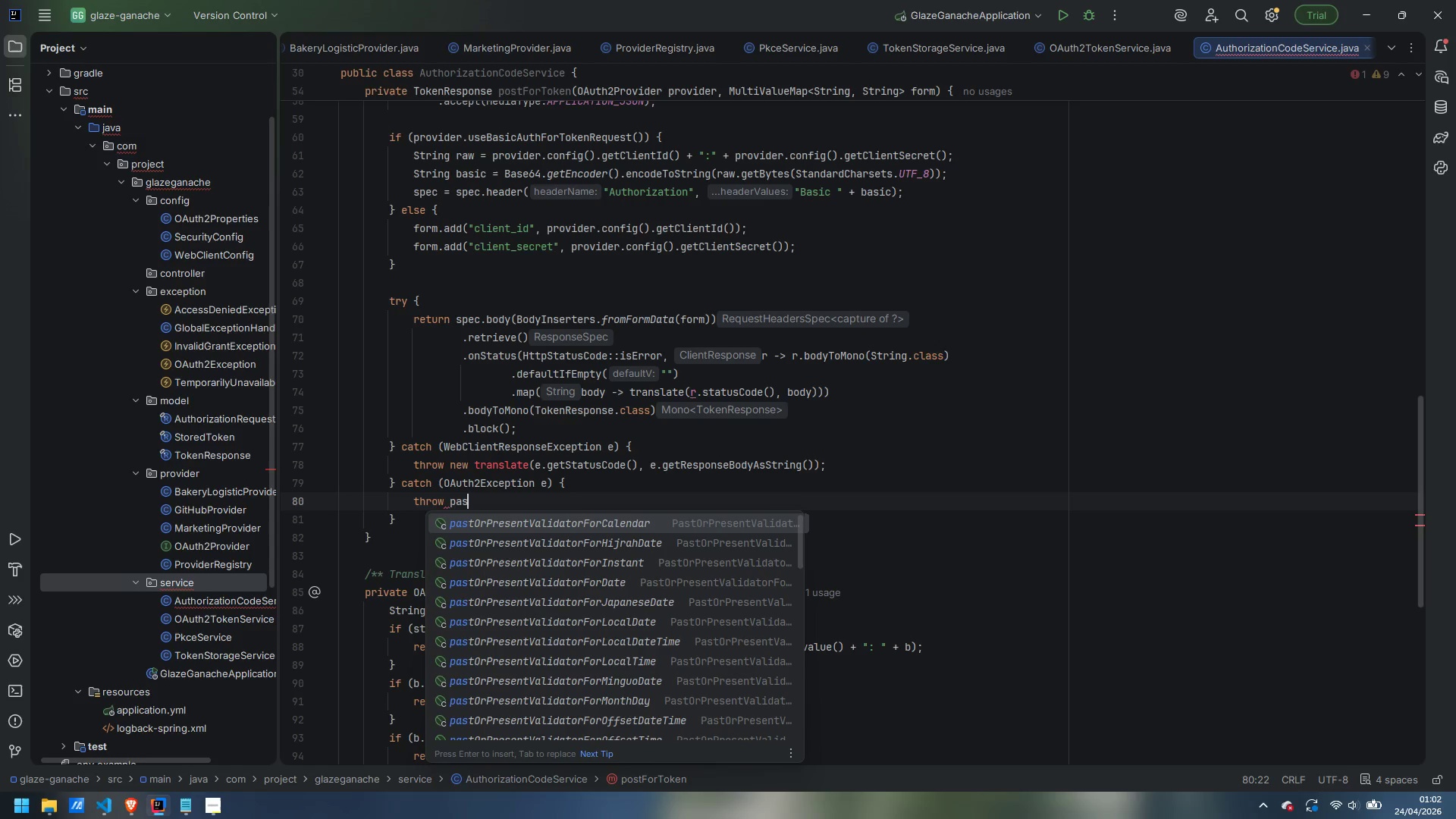 
key(Control+ControlLeft)
 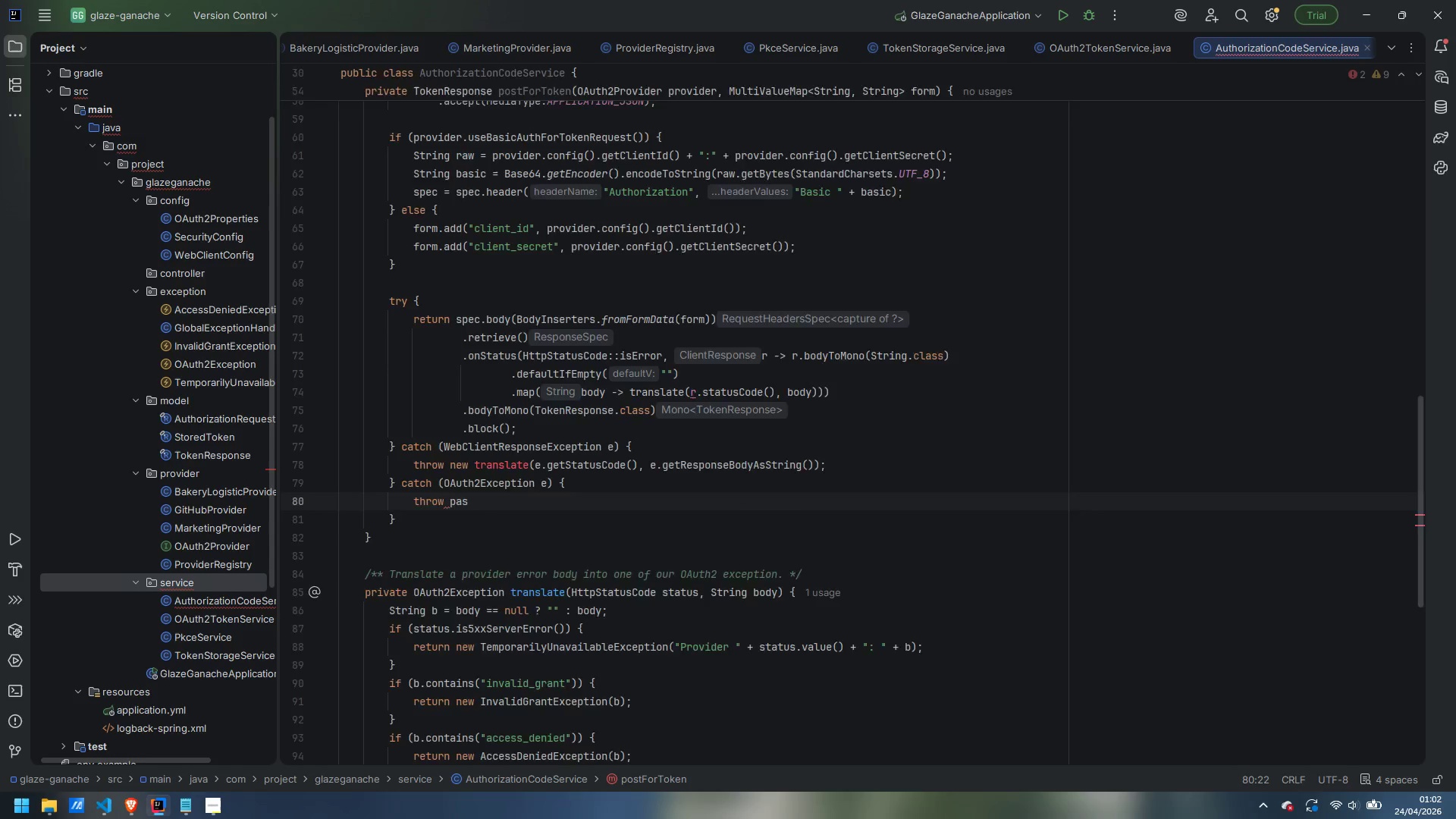 
key(Control+Backspace)
 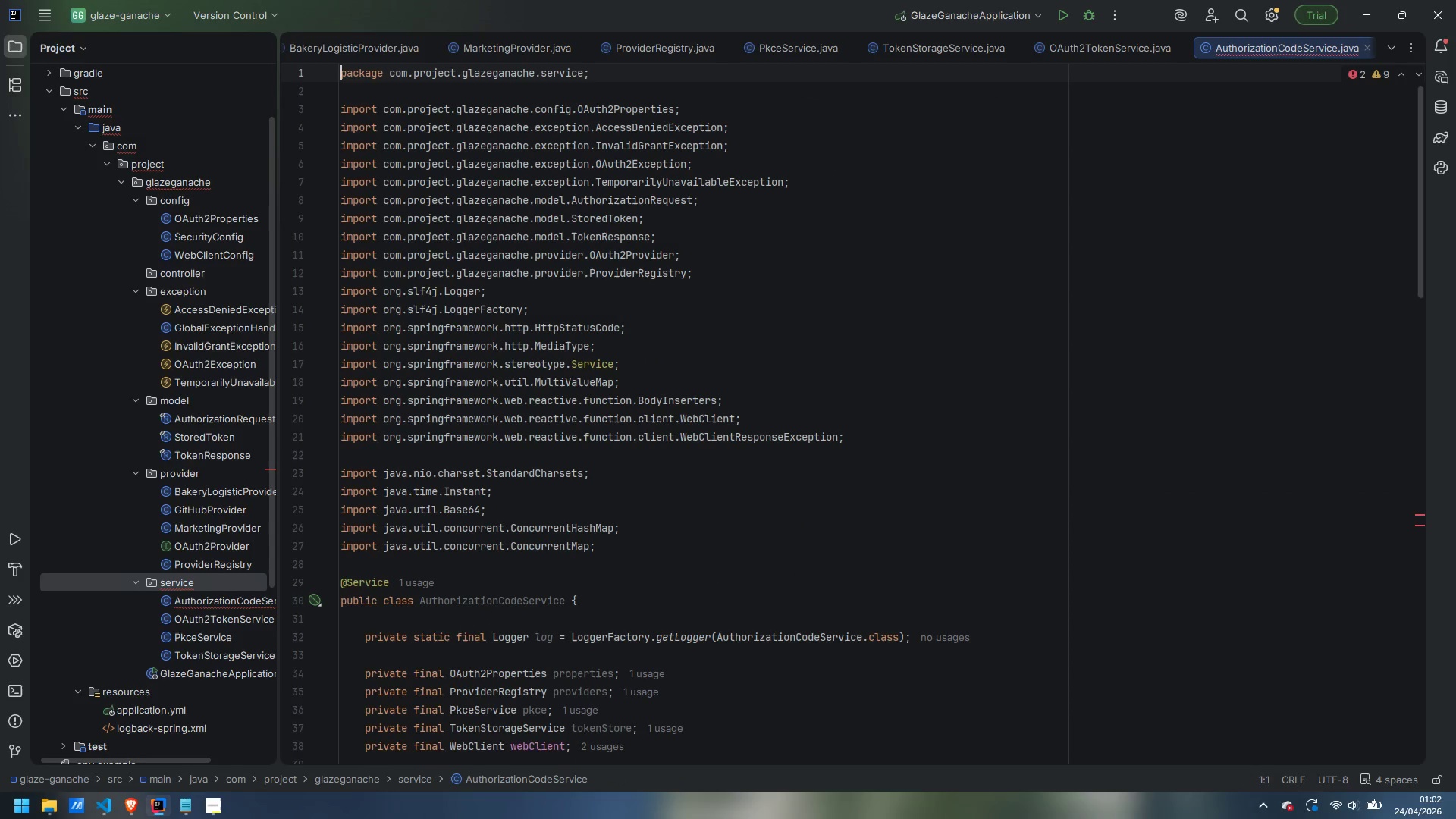 
key(Control+Home)
 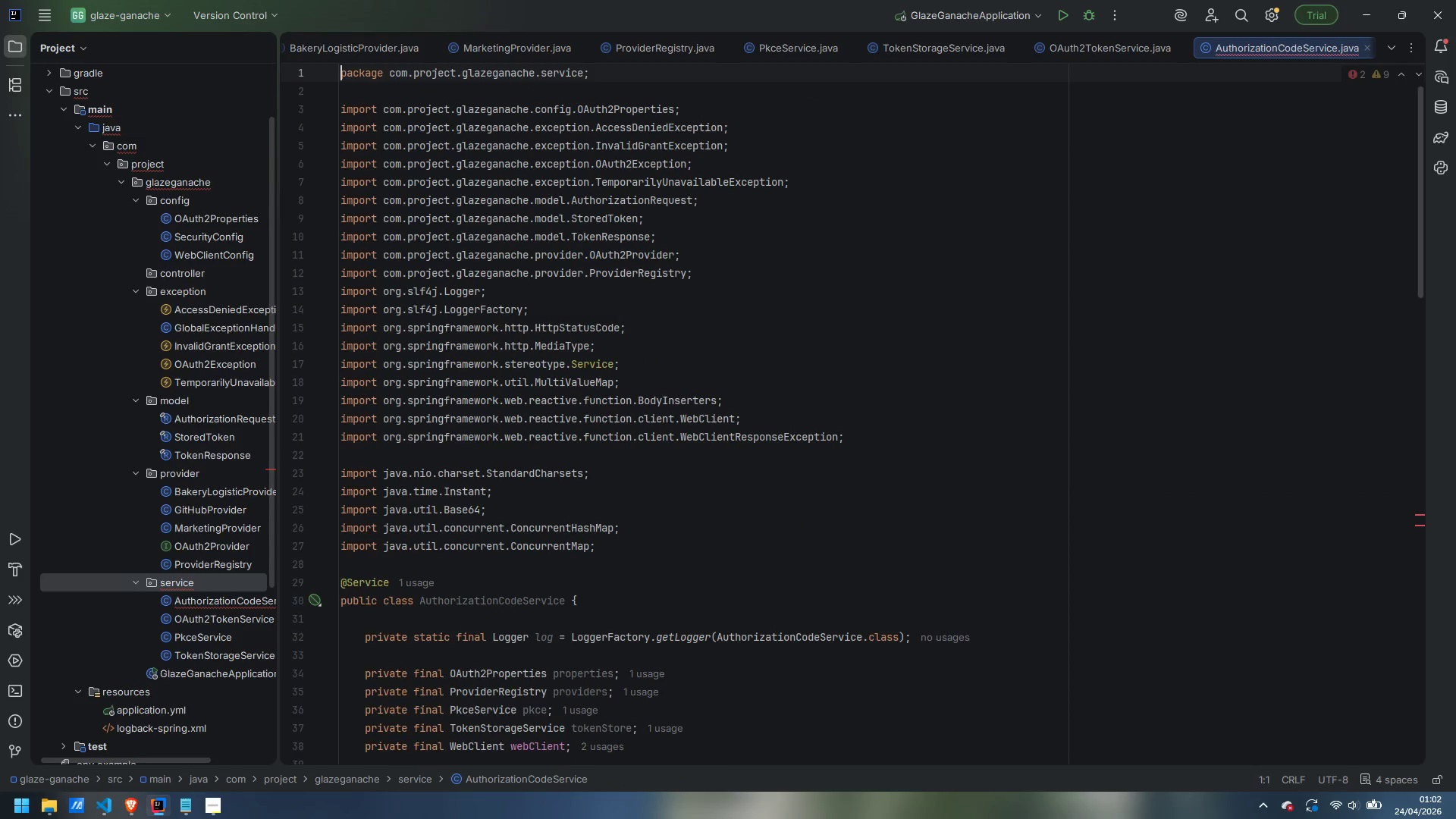 
scroll: coordinate [656, 425], scroll_direction: down, amount: 24.0
 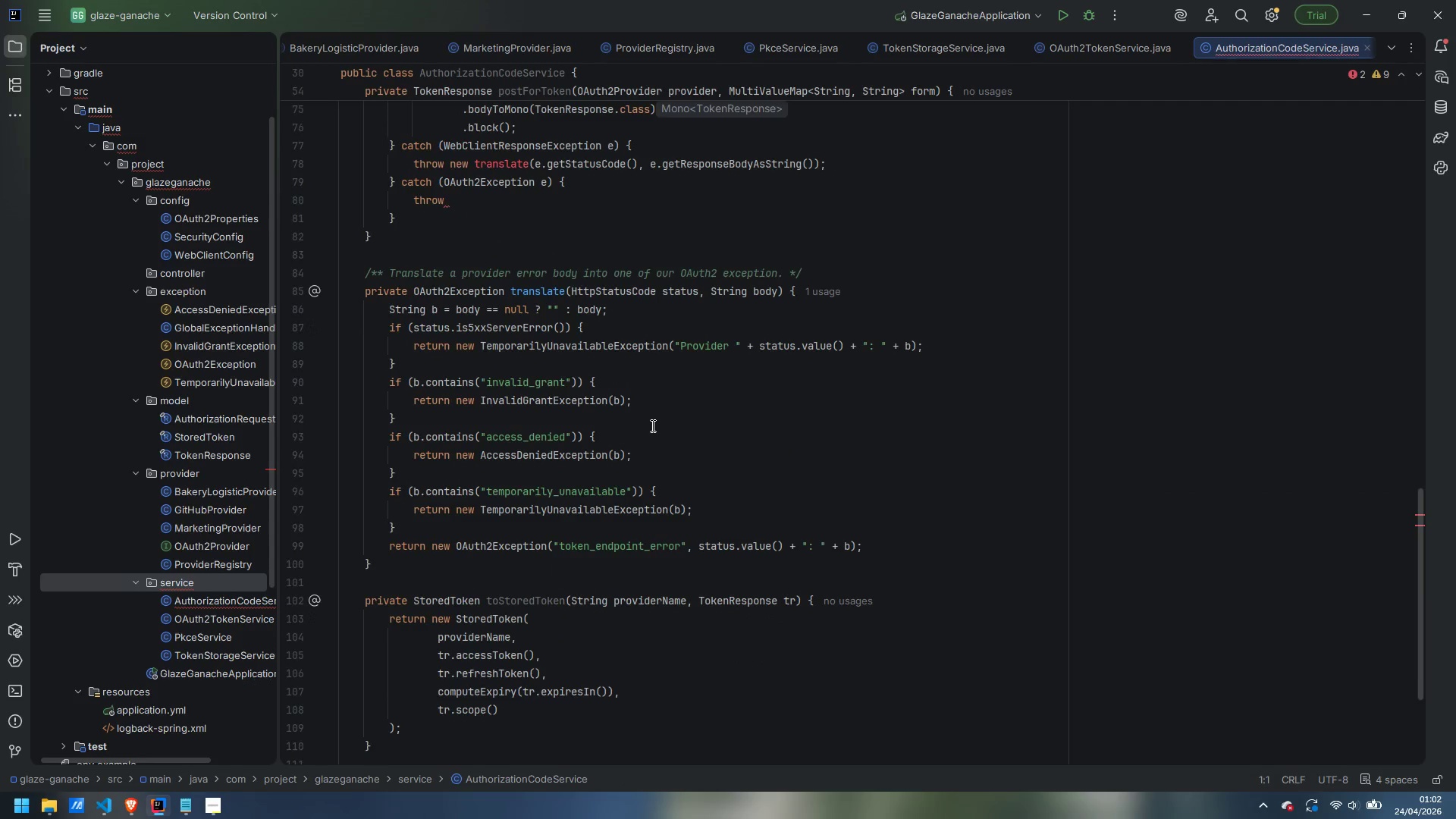 
scroll: coordinate [651, 425], scroll_direction: up, amount: 2.0
 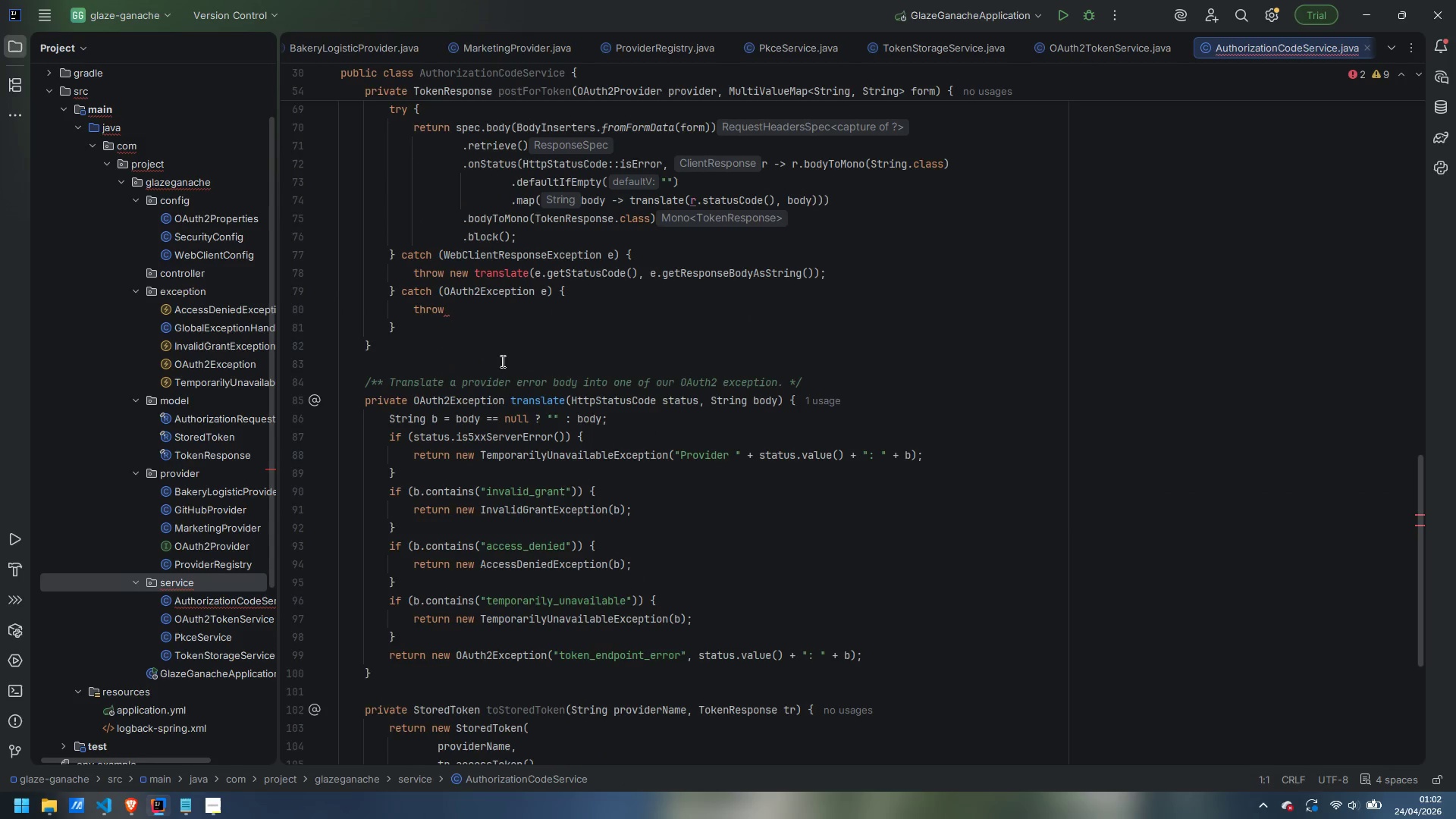 
mouse_move([526, 283])
 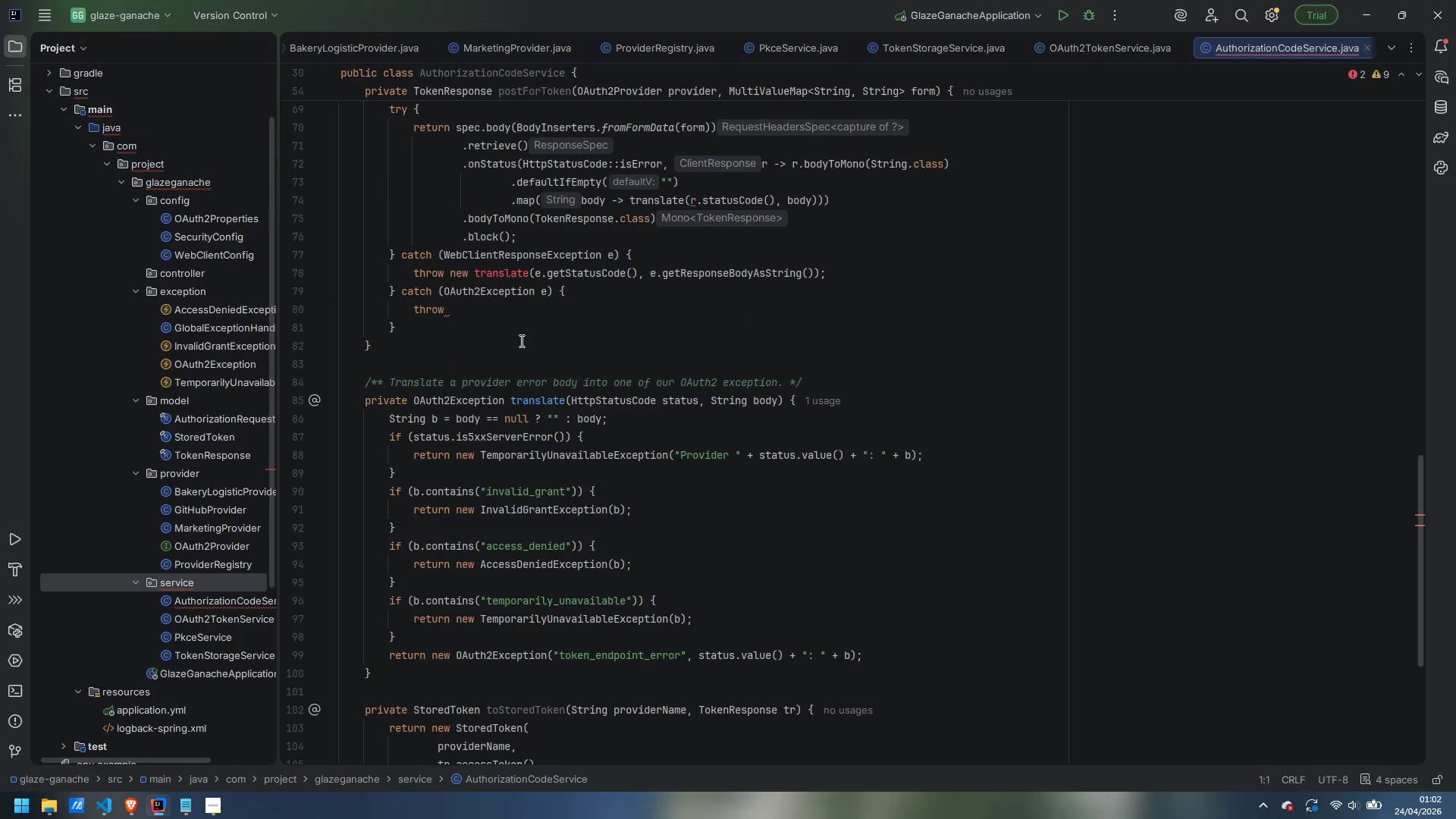 
scroll: coordinate [518, 371], scroll_direction: up, amount: 1.0
 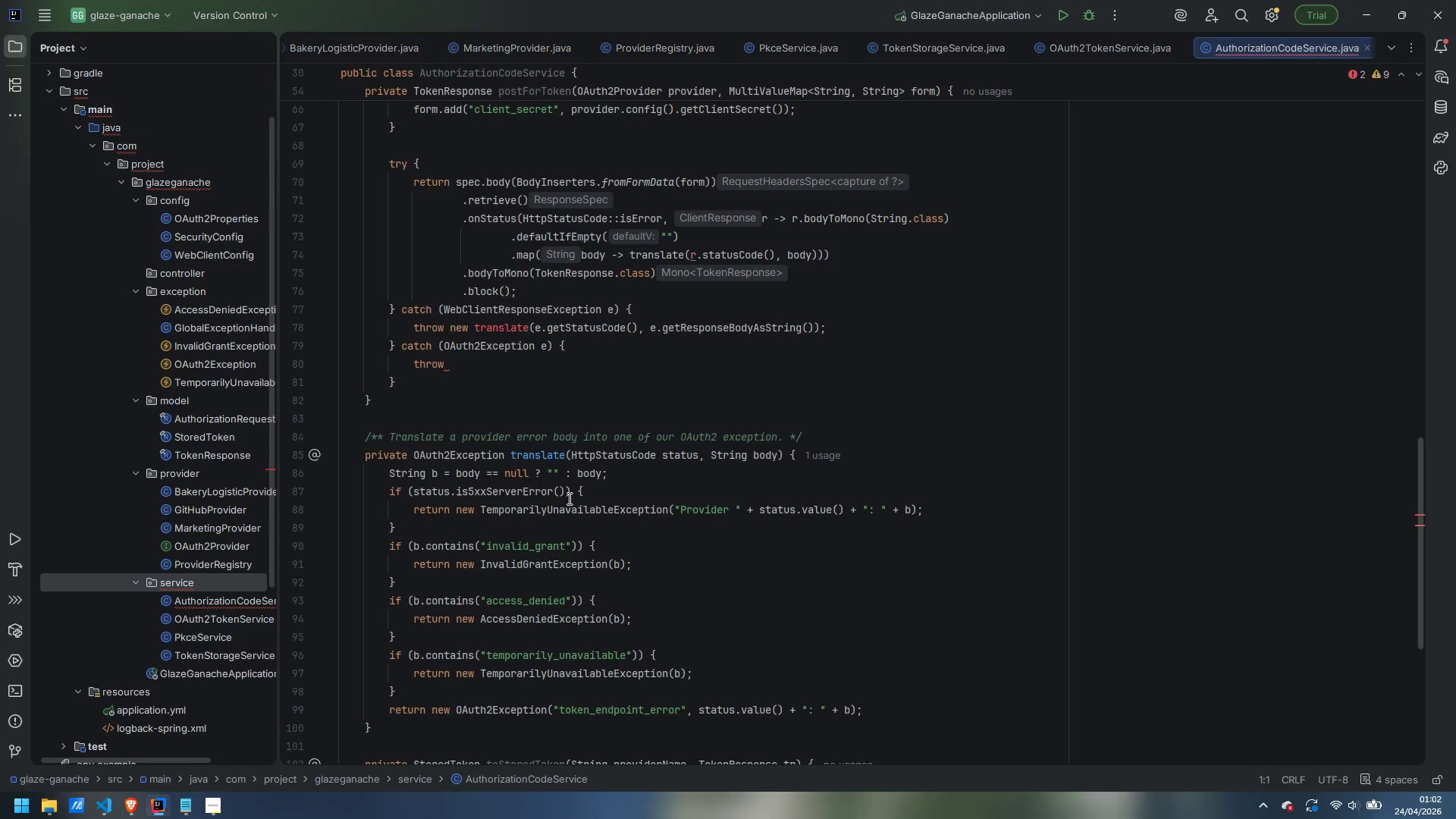 
mouse_move([552, 479])
 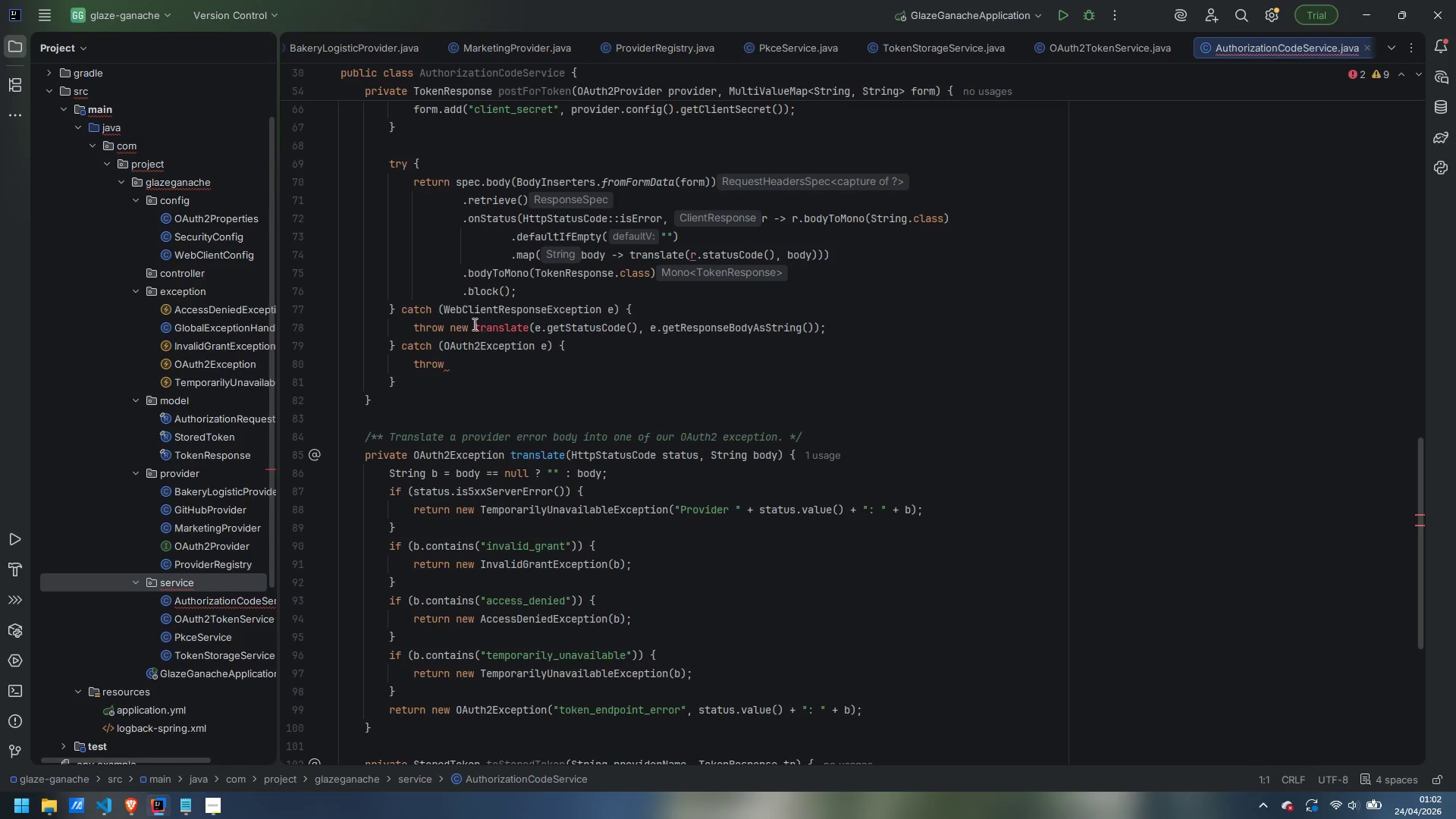 
double_click([460, 322])
 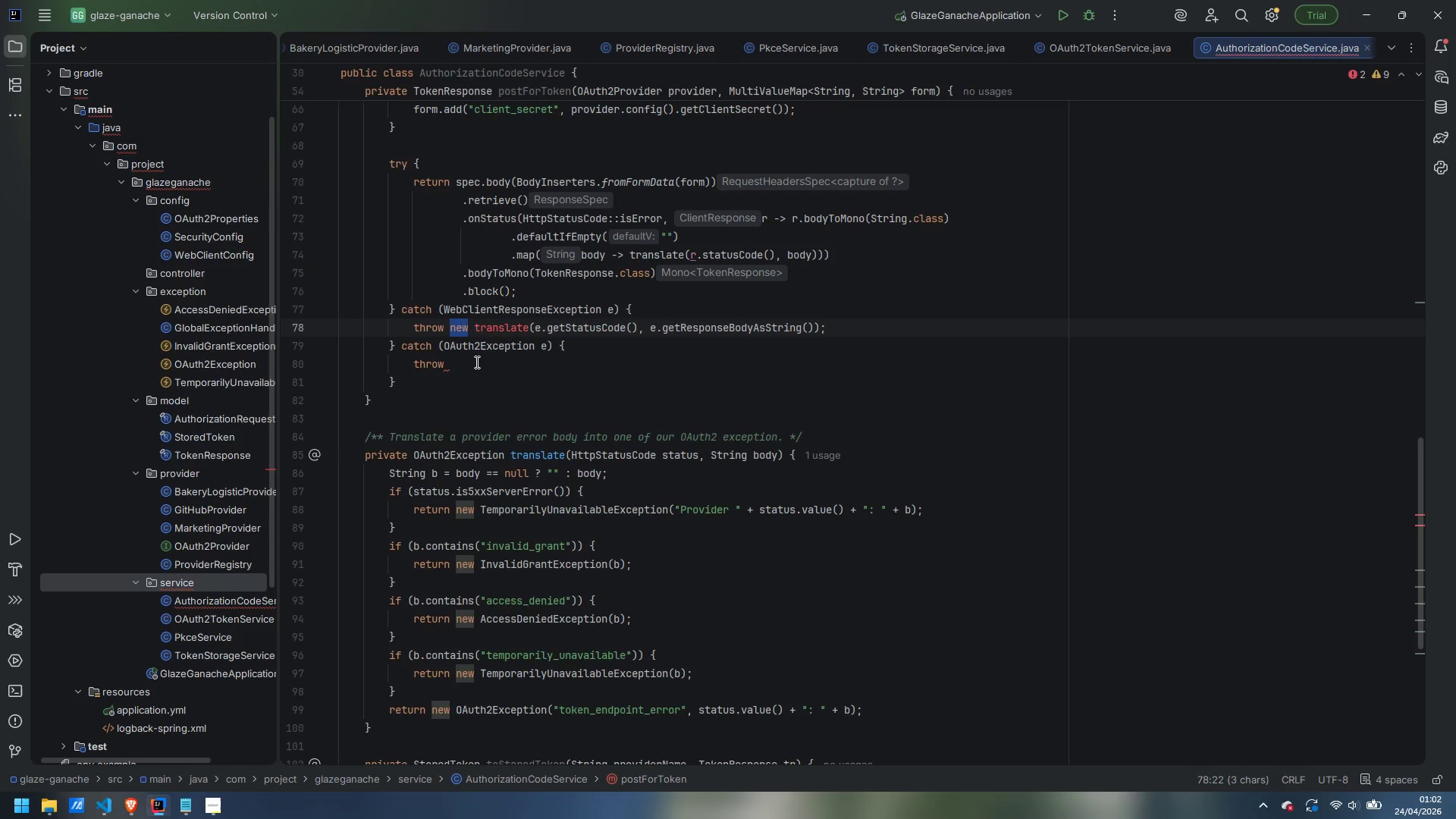 
key(ArrowRight)
 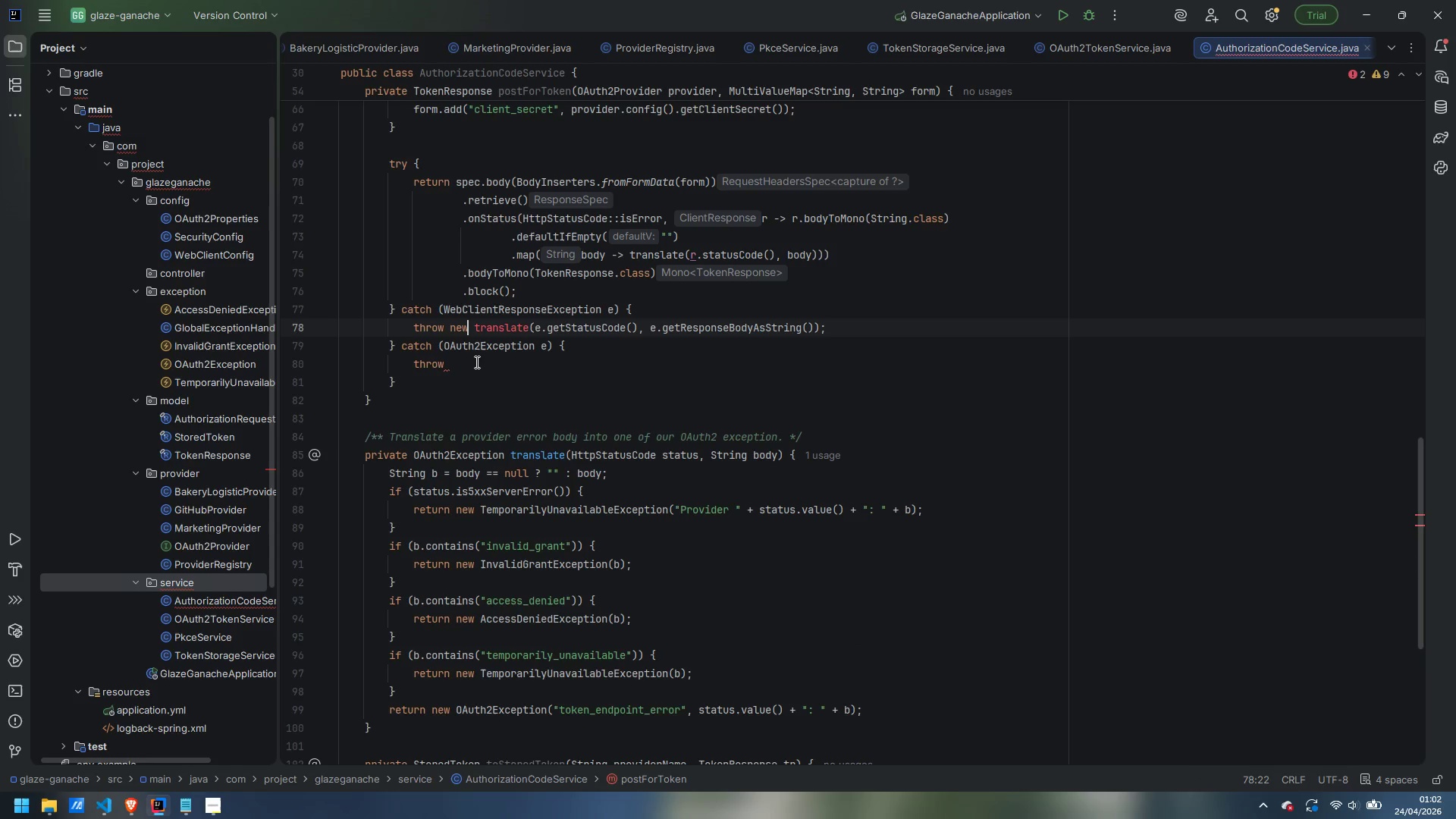 
key(Control+ControlLeft)
 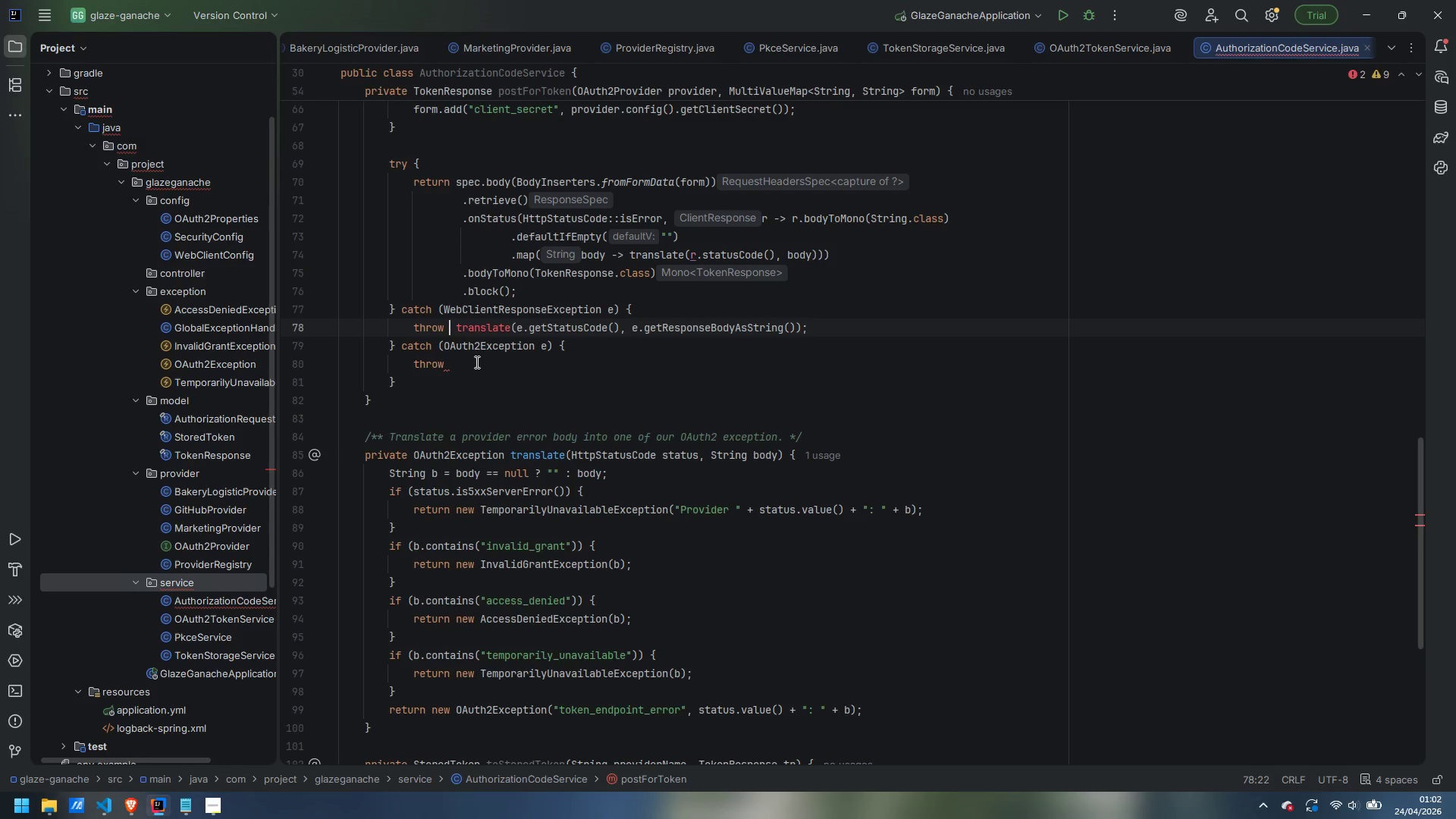 
key(Control+Backspace)
 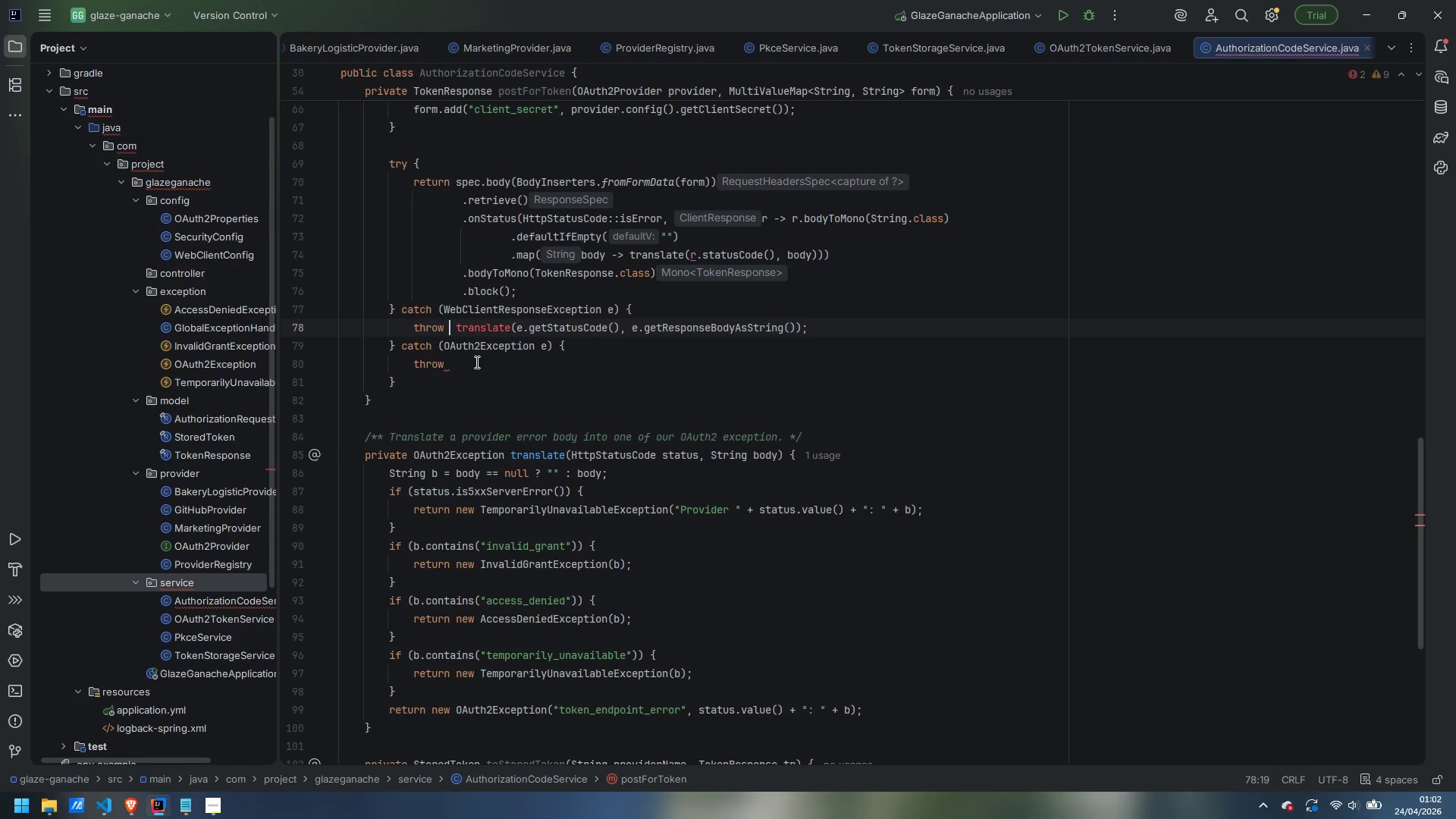 
key(Backspace)
 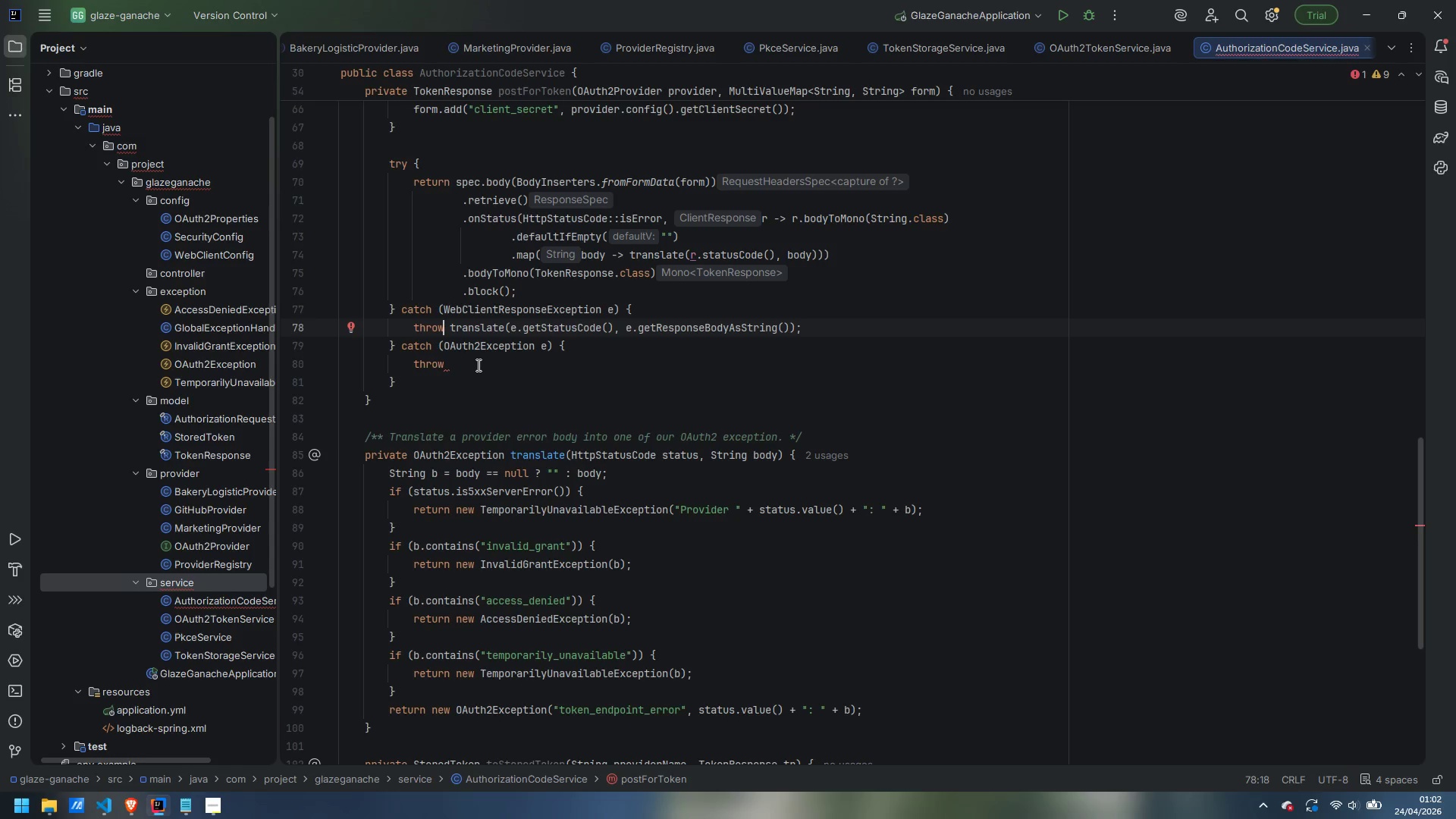 
wait(5.86)
 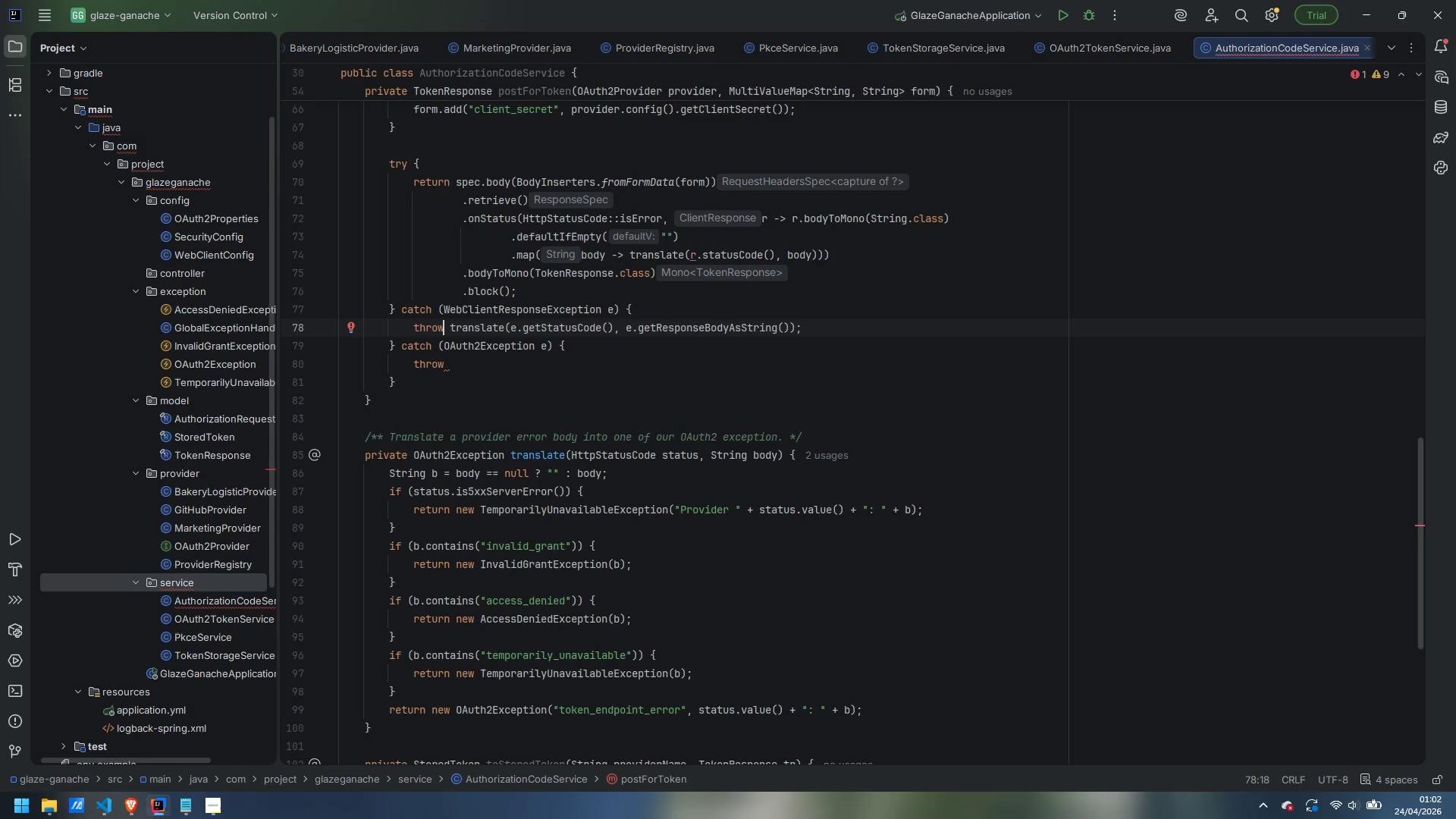 
left_click([491, 357])
 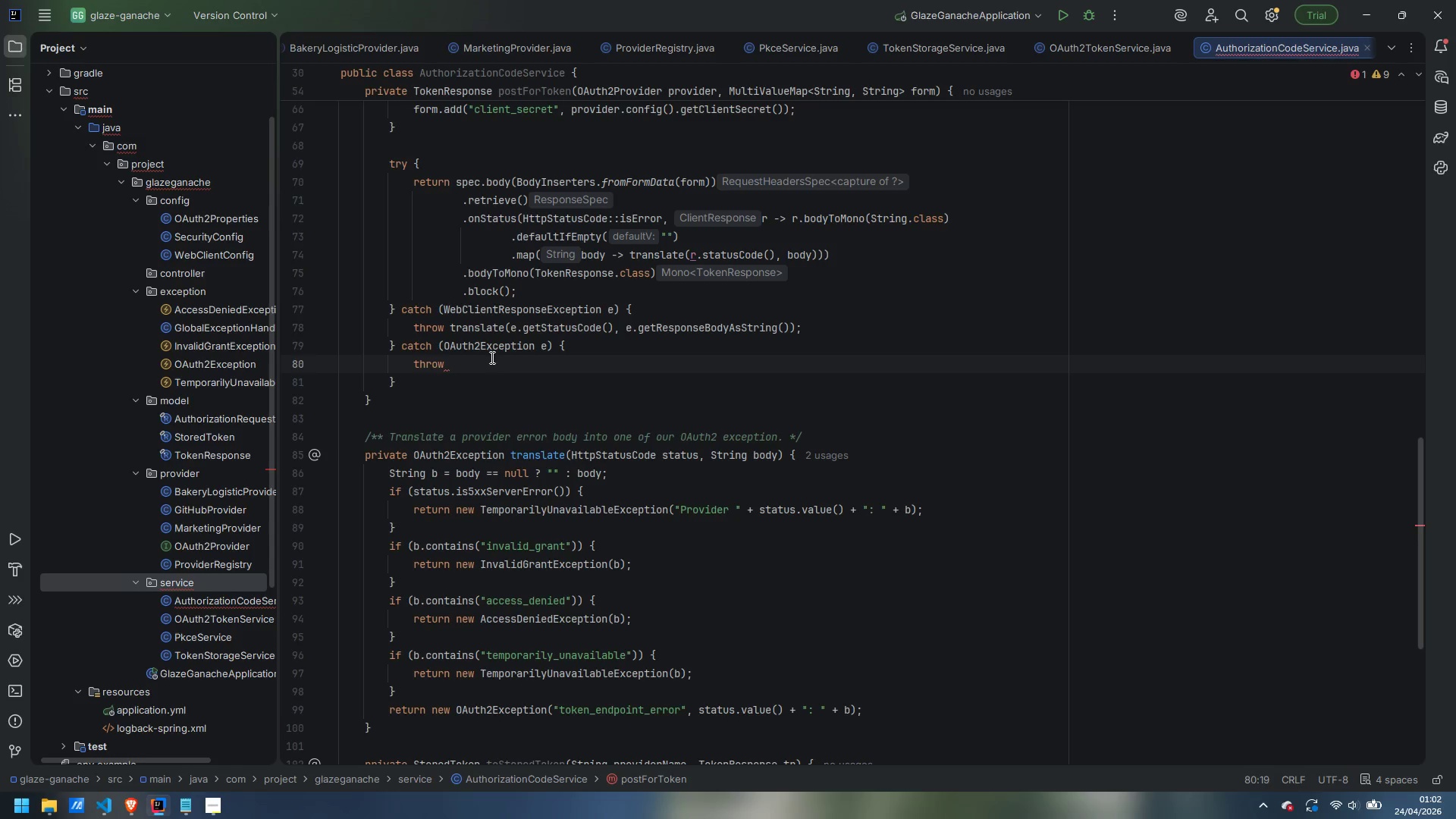 
type(passThrough;)
 